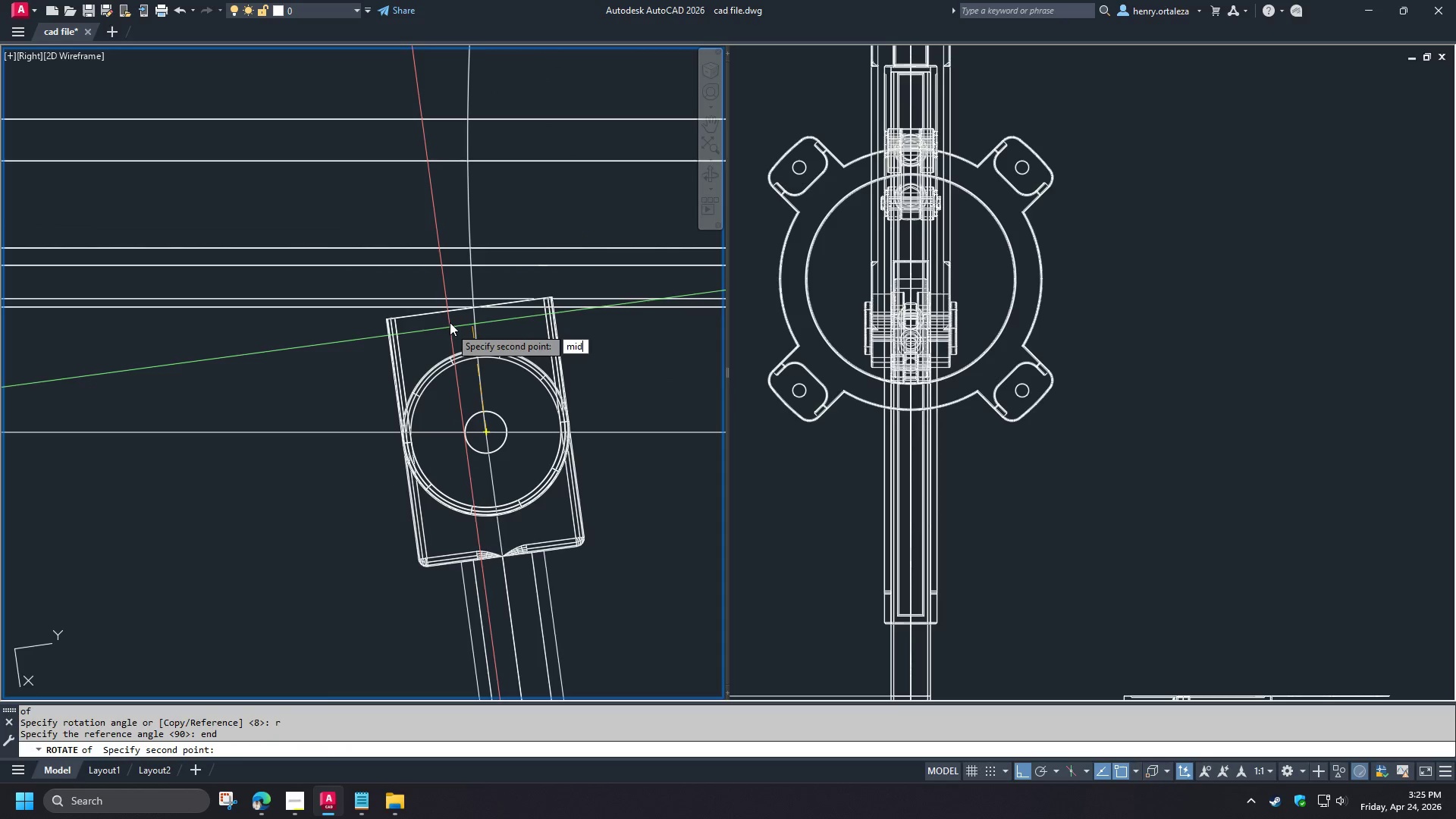 
key(Space)
 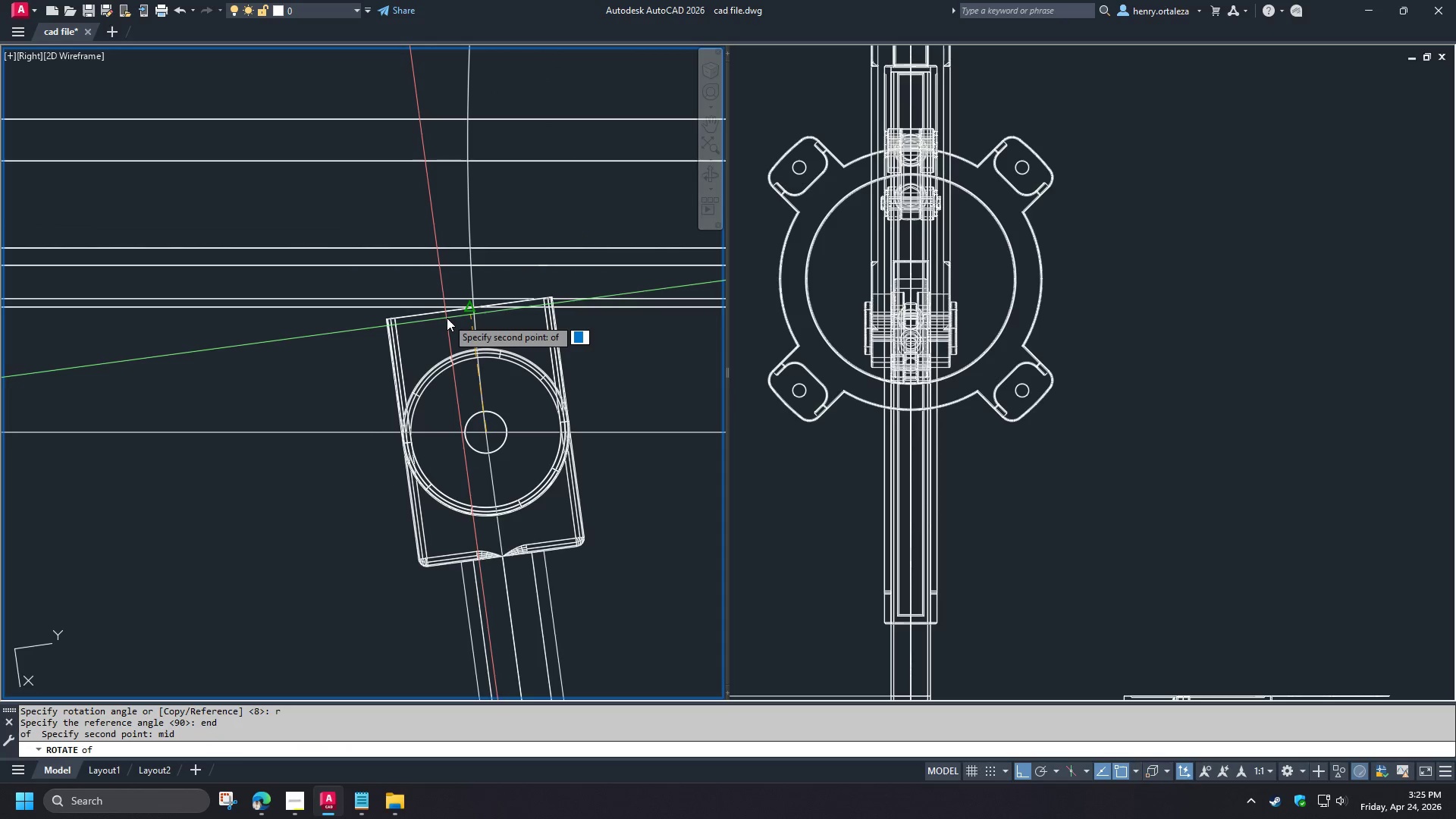 
left_click([447, 318])
 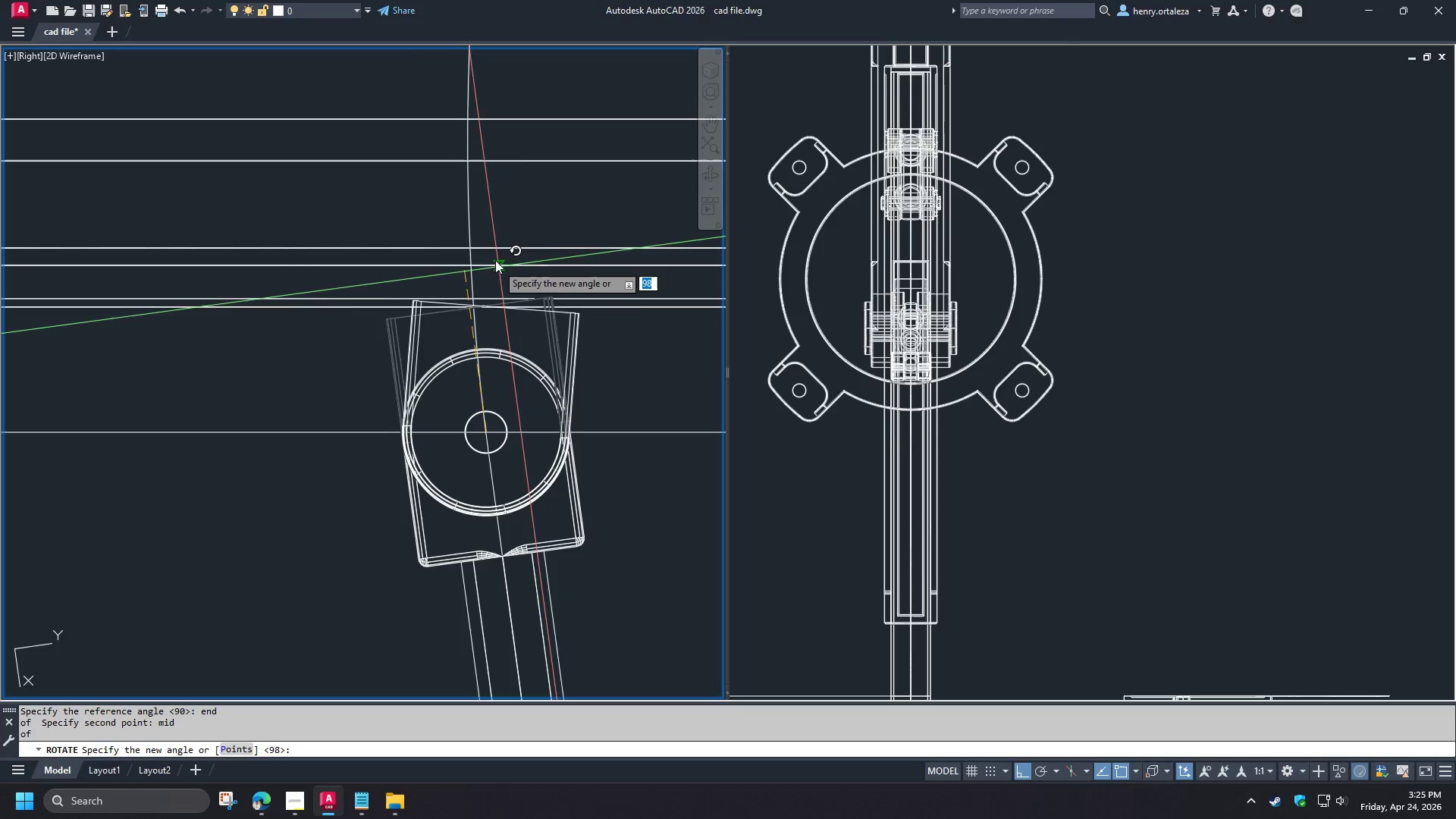 
scroll: coordinate [493, 426], scroll_direction: down, amount: 3.0
 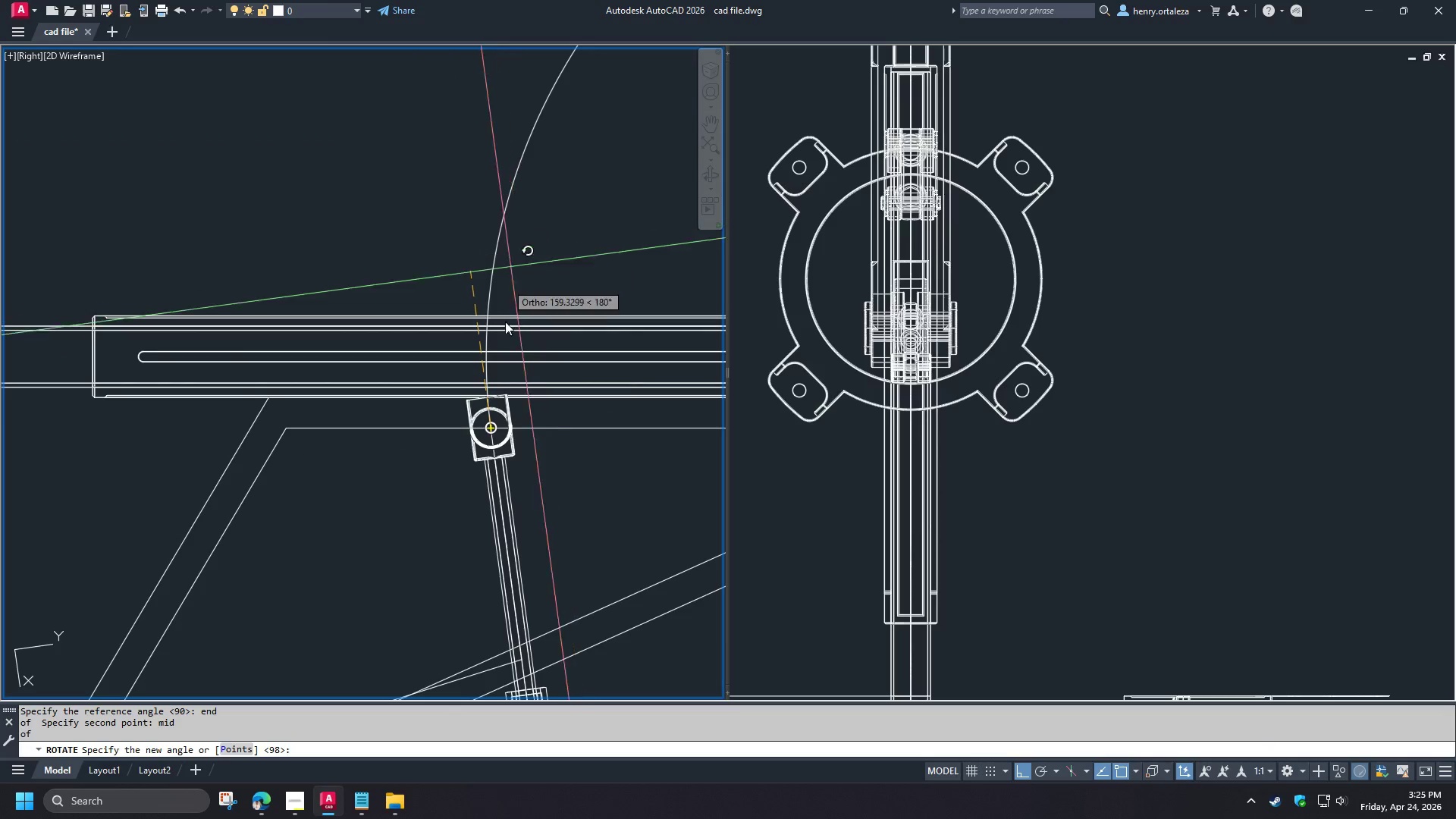 
scroll: coordinate [488, 408], scroll_direction: up, amount: 3.0
 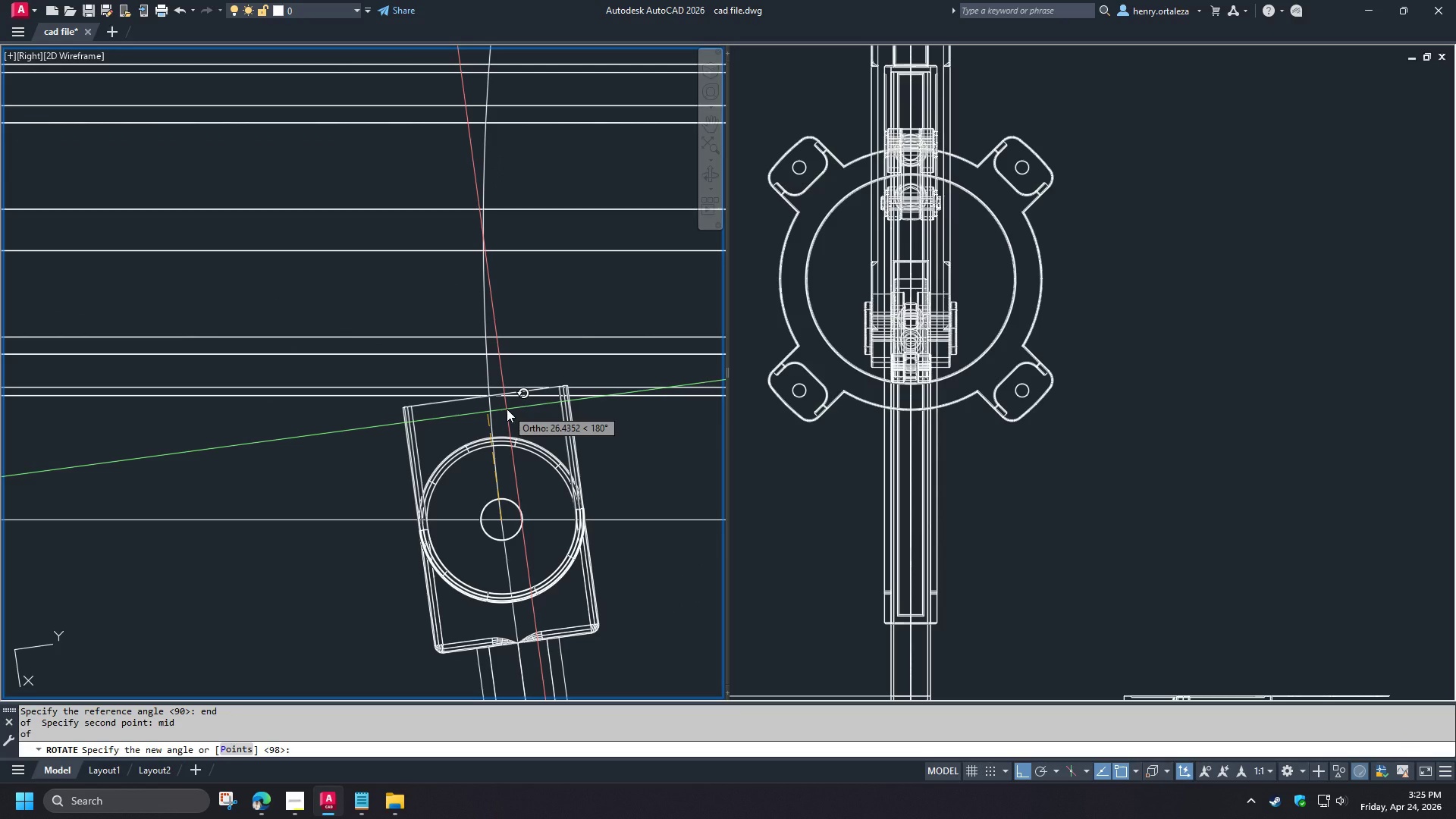 
type(per)
 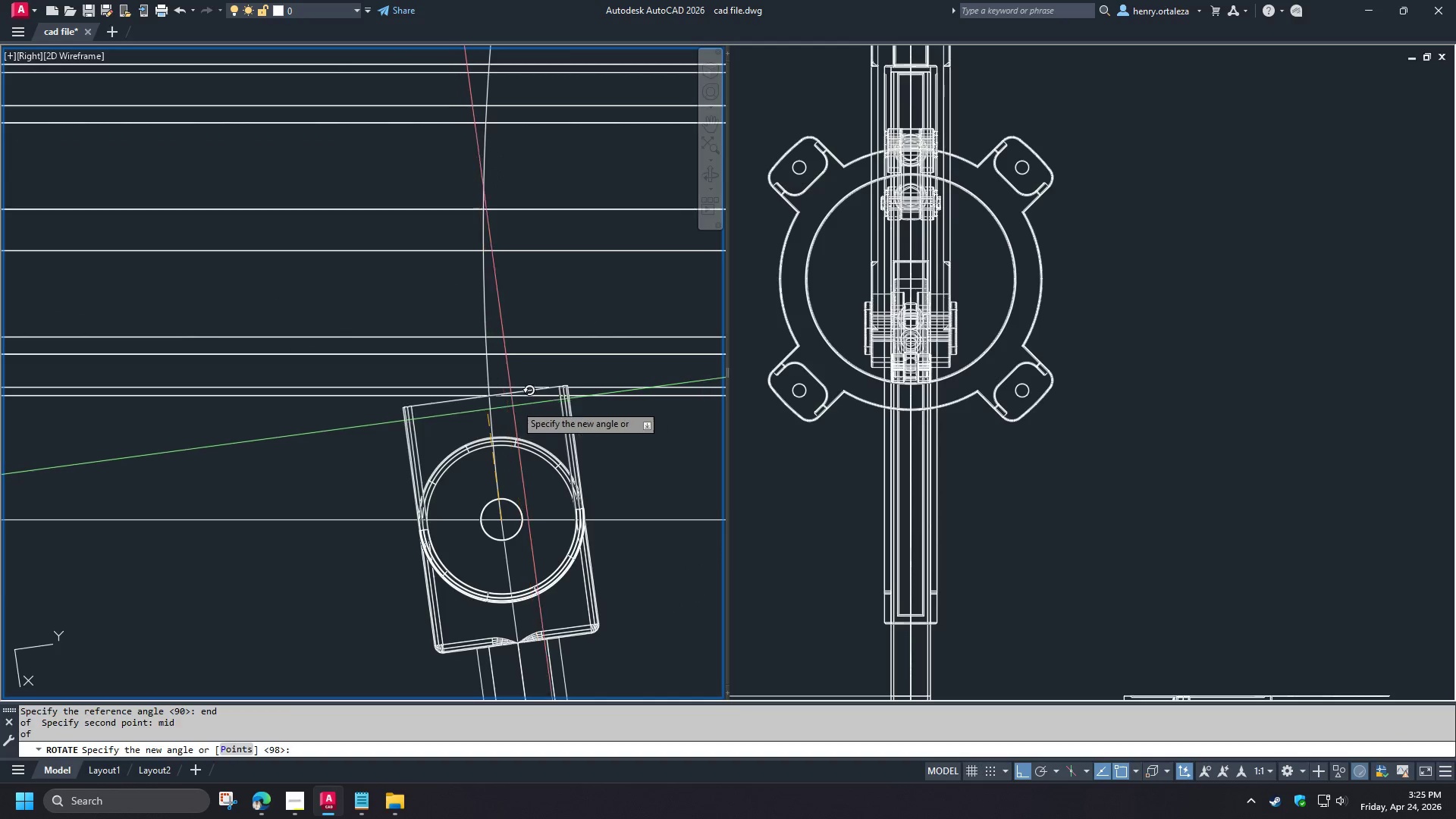 
key(Space)
 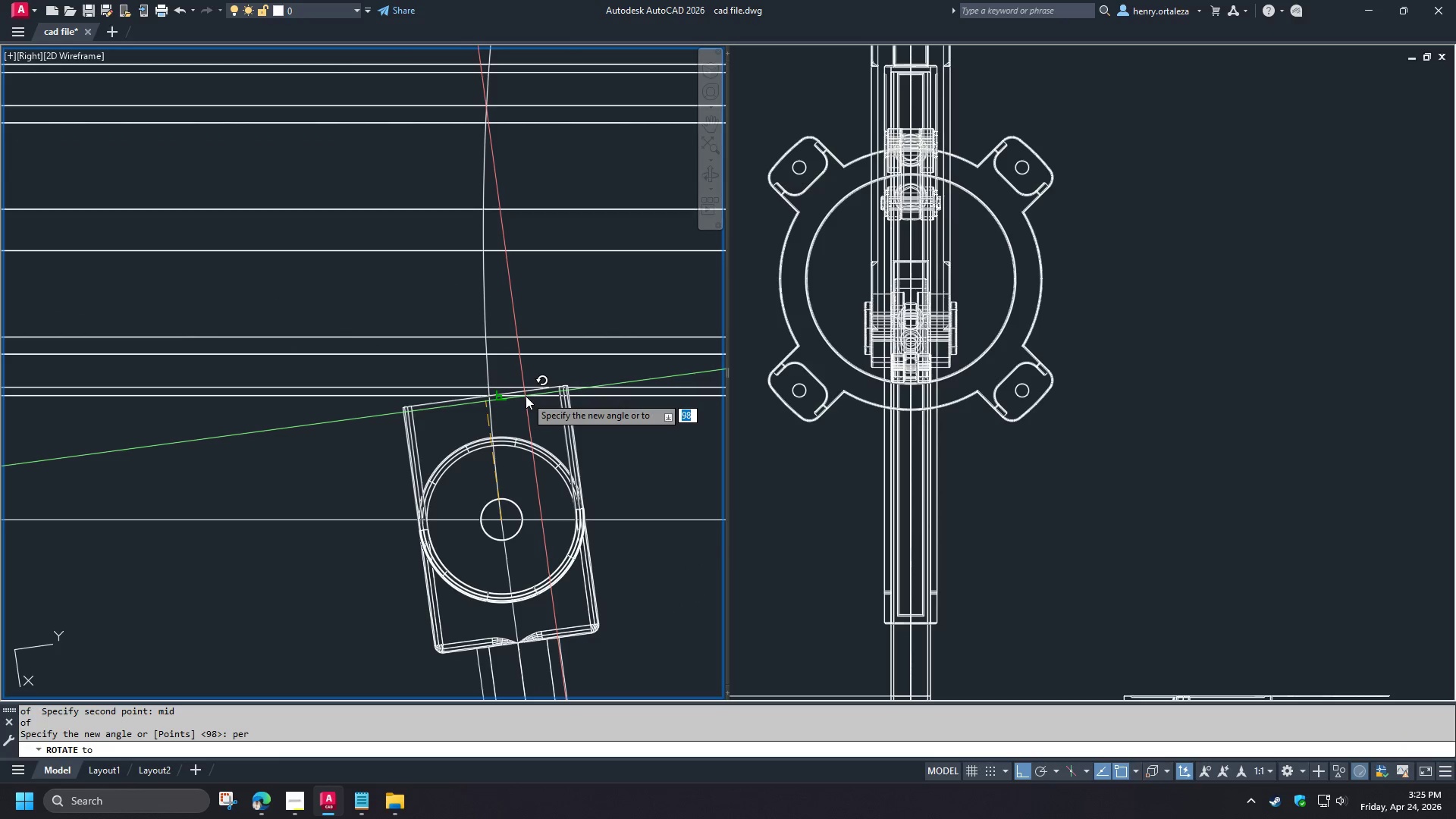 
left_click([526, 396])
 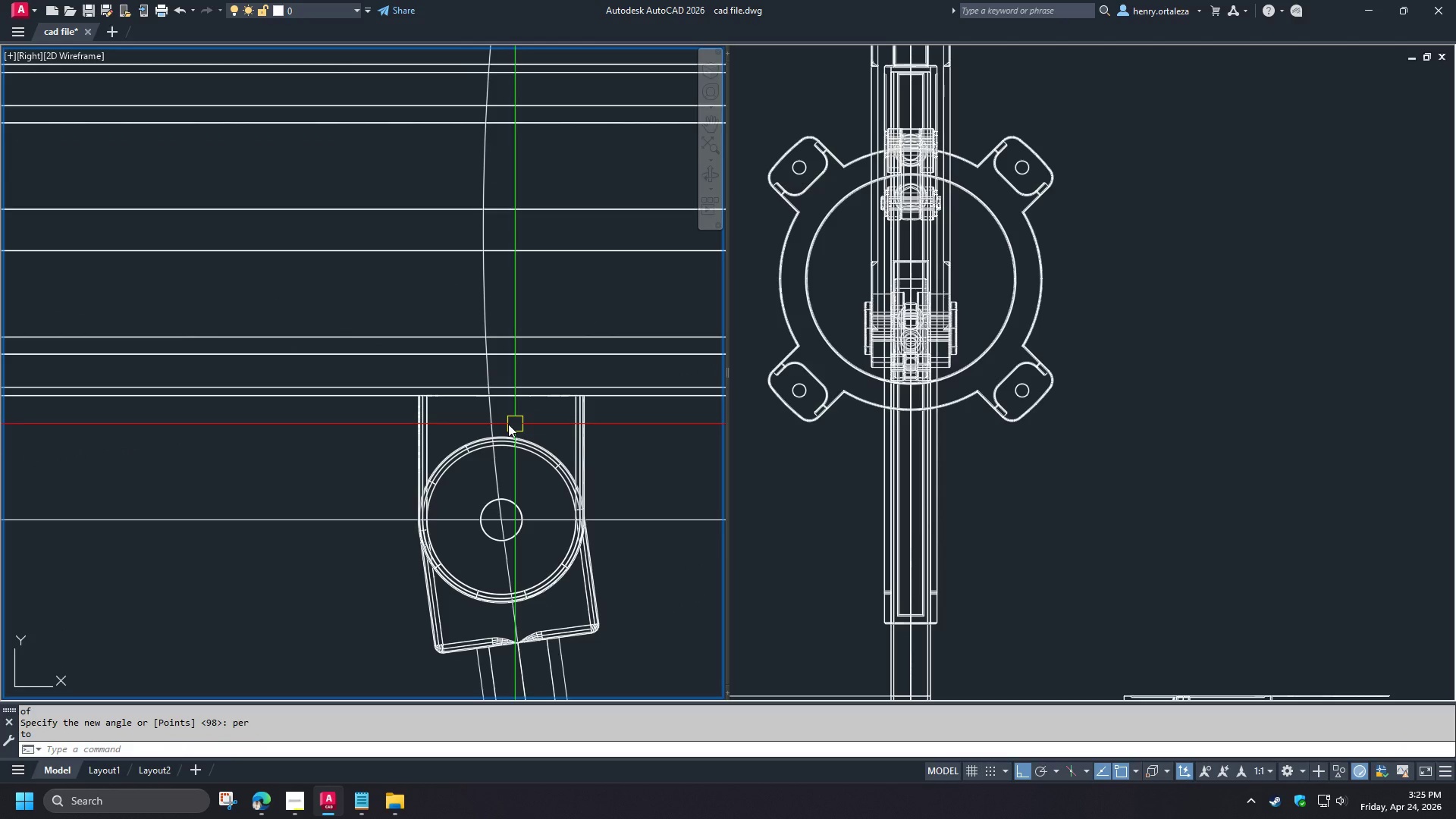 
left_click([485, 419])
 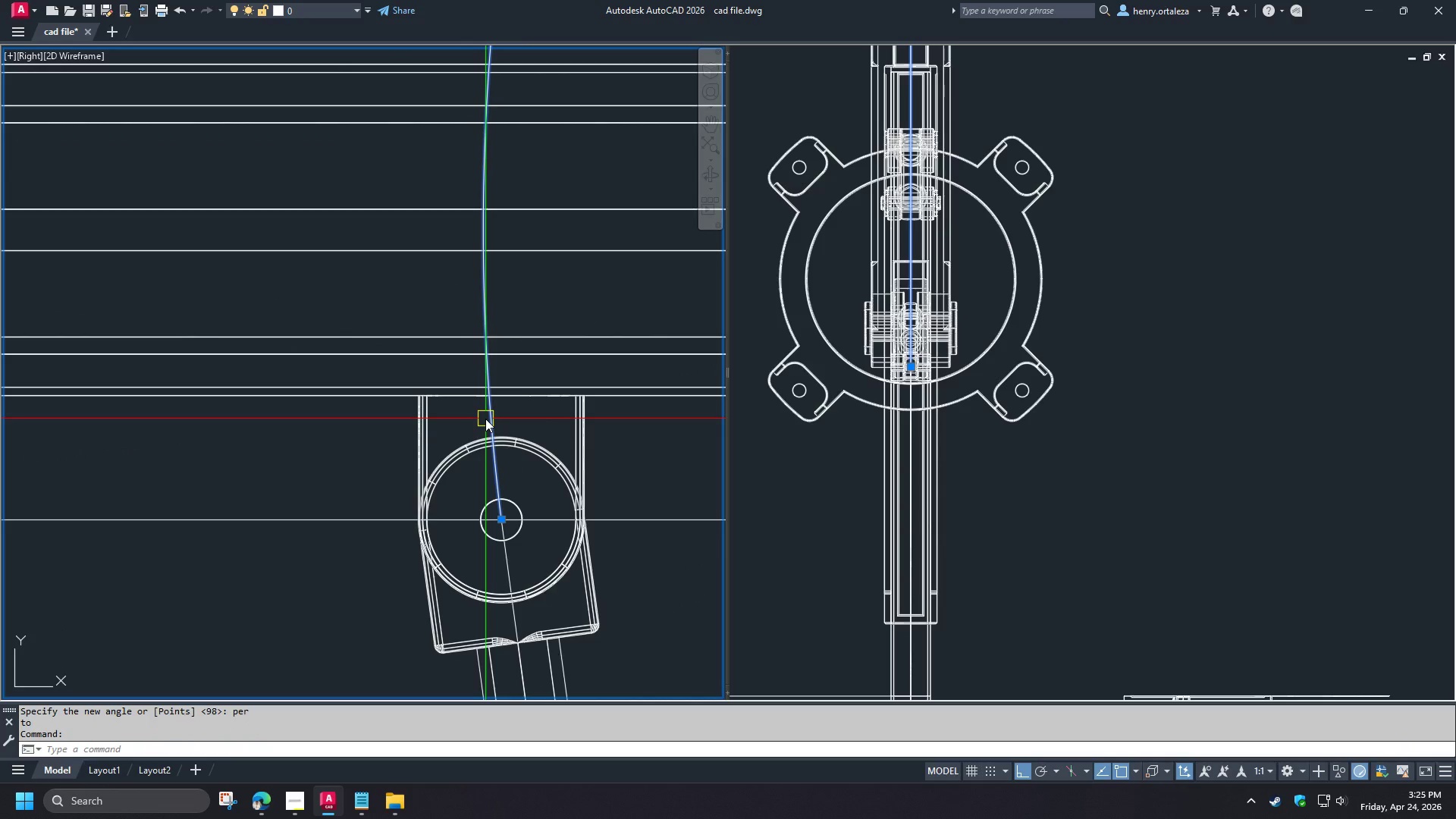 
key(E)
 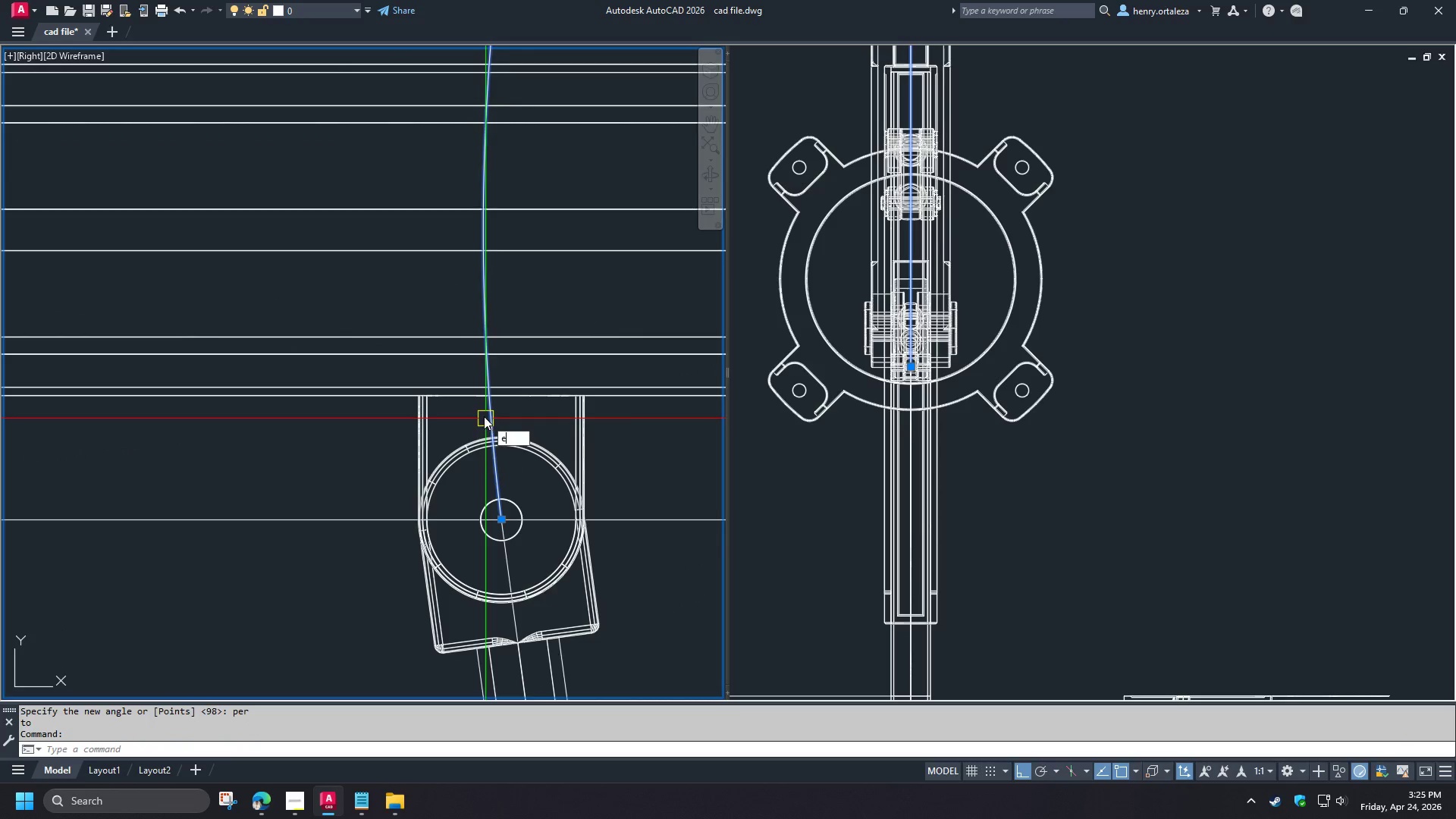 
key(Space)
 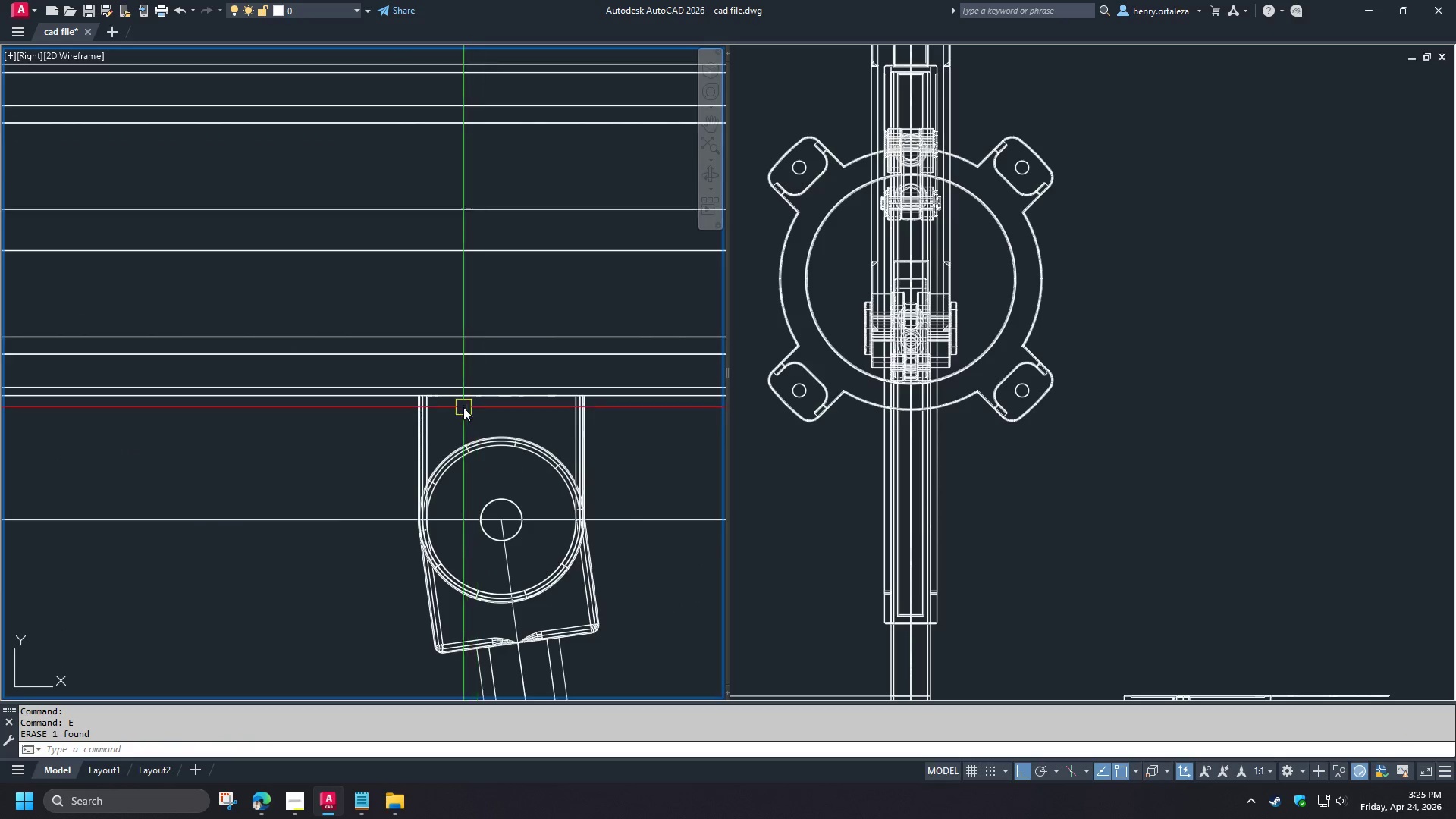 
scroll: coordinate [497, 406], scroll_direction: down, amount: 5.0
 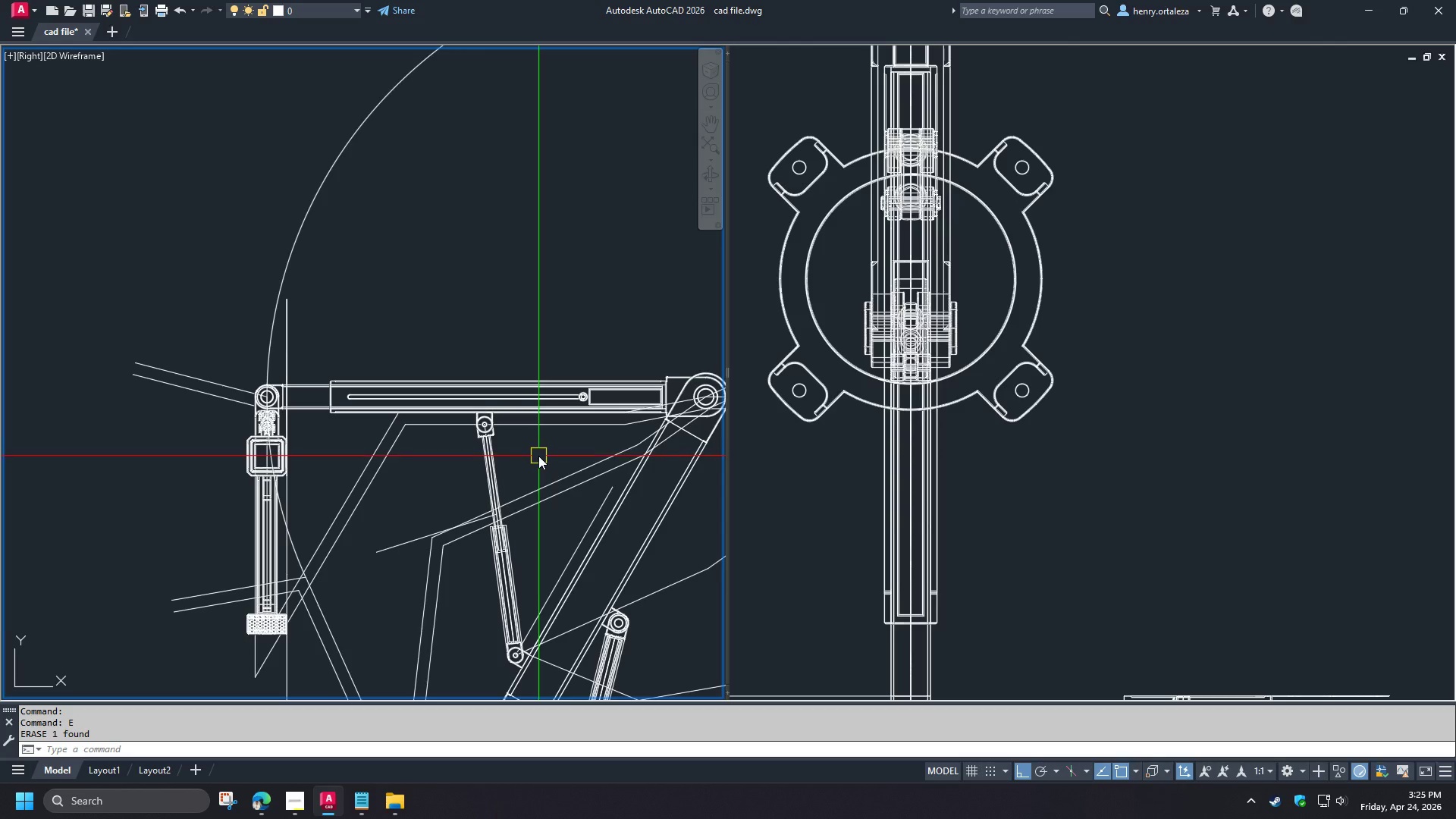 
left_click([1035, 453])
 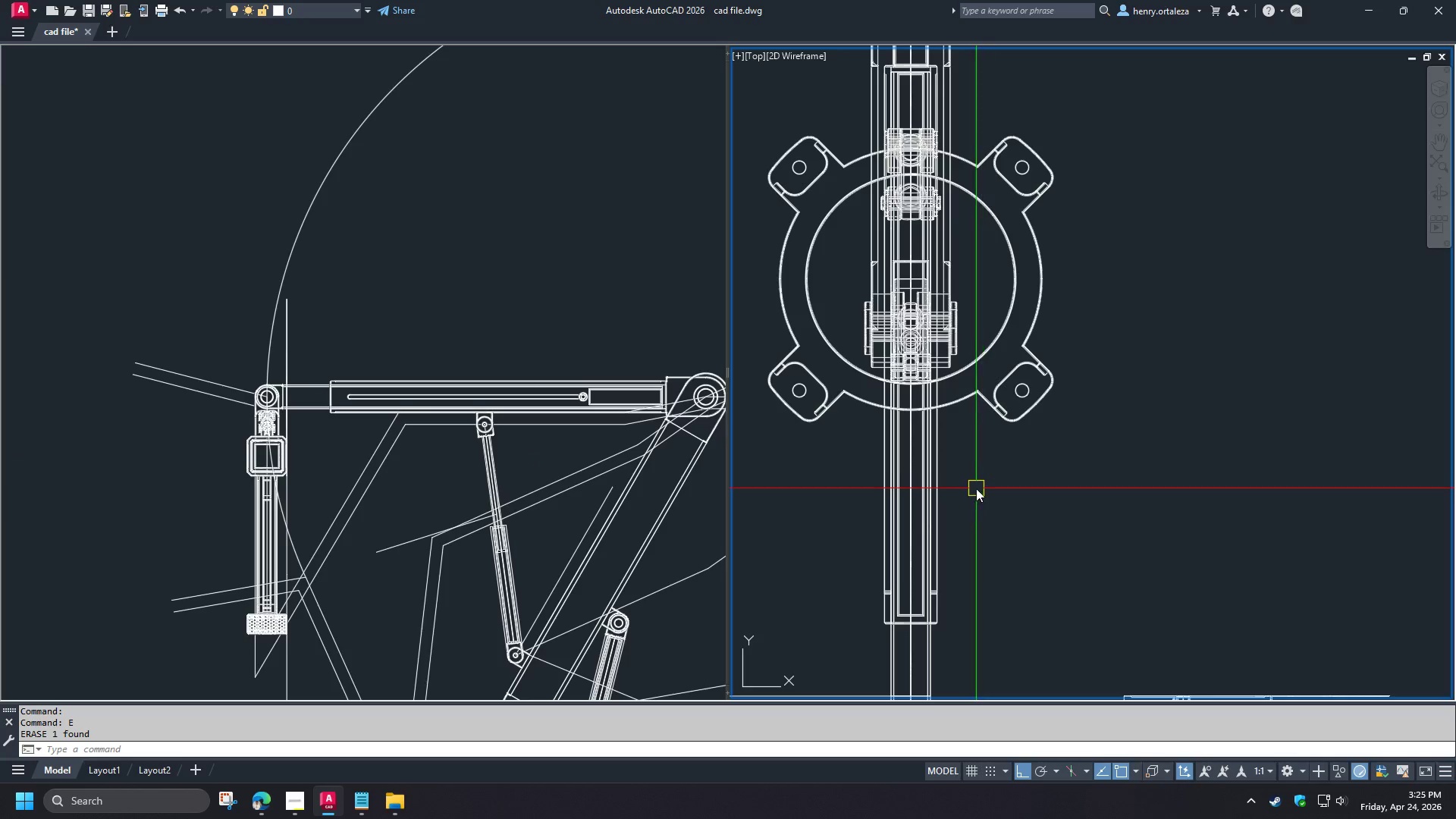 
hold_key(key=ShiftLeft, duration=1.5)
 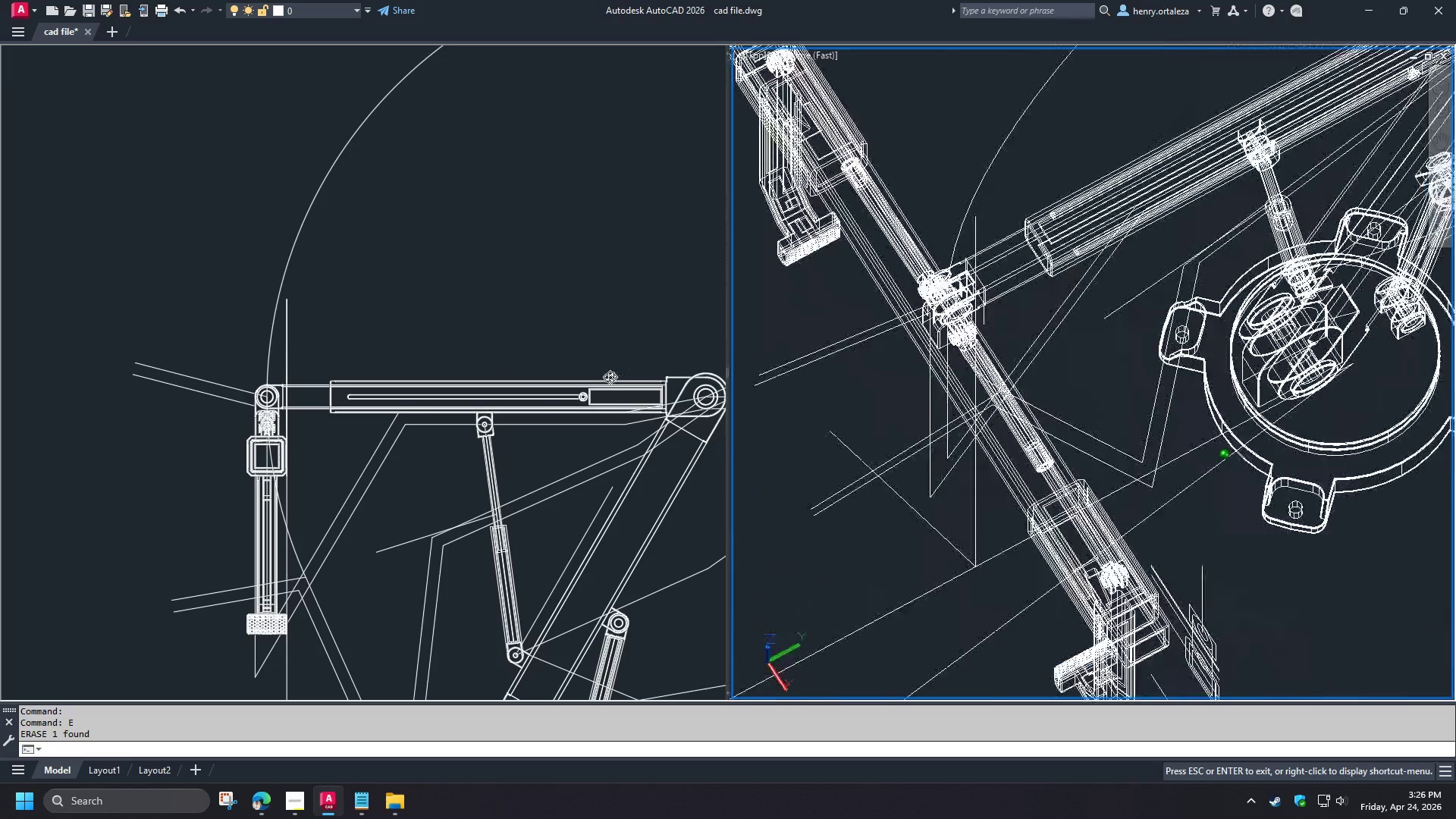 
hold_key(key=ShiftLeft, duration=1.02)
 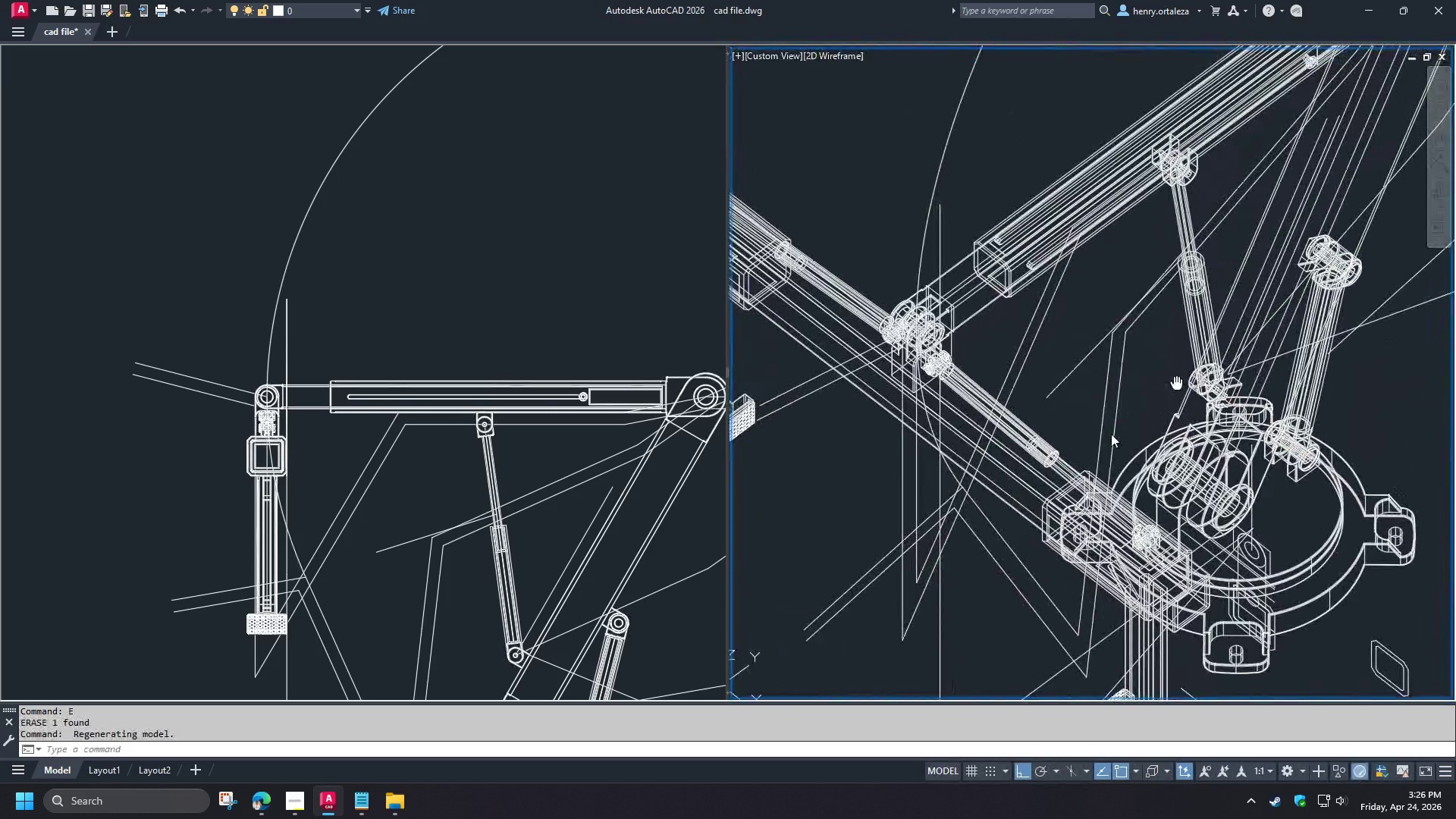 
hold_key(key=ShiftLeft, duration=0.67)
 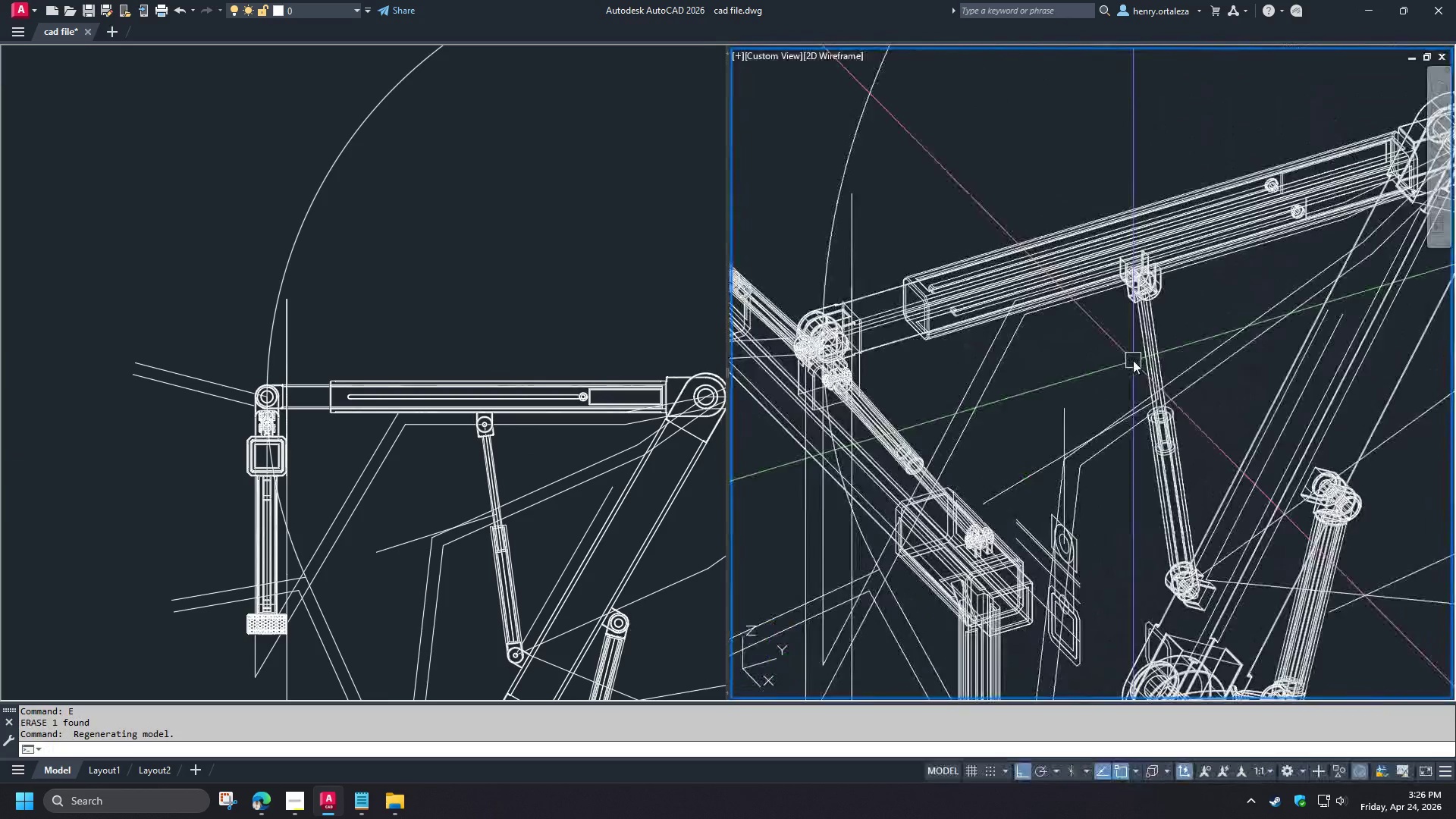 
type(vs s )
 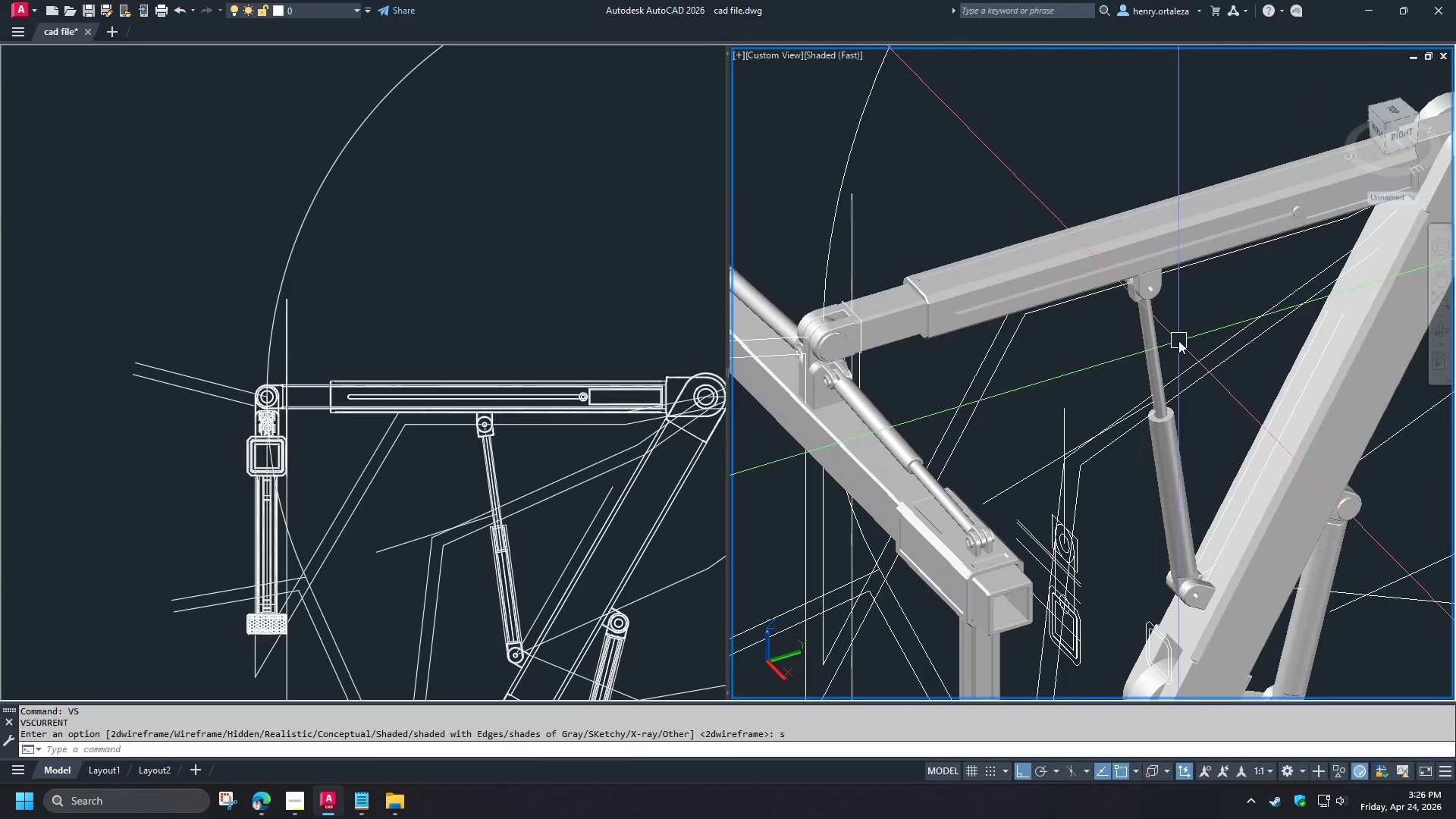 
hold_key(key=ShiftLeft, duration=1.52)
 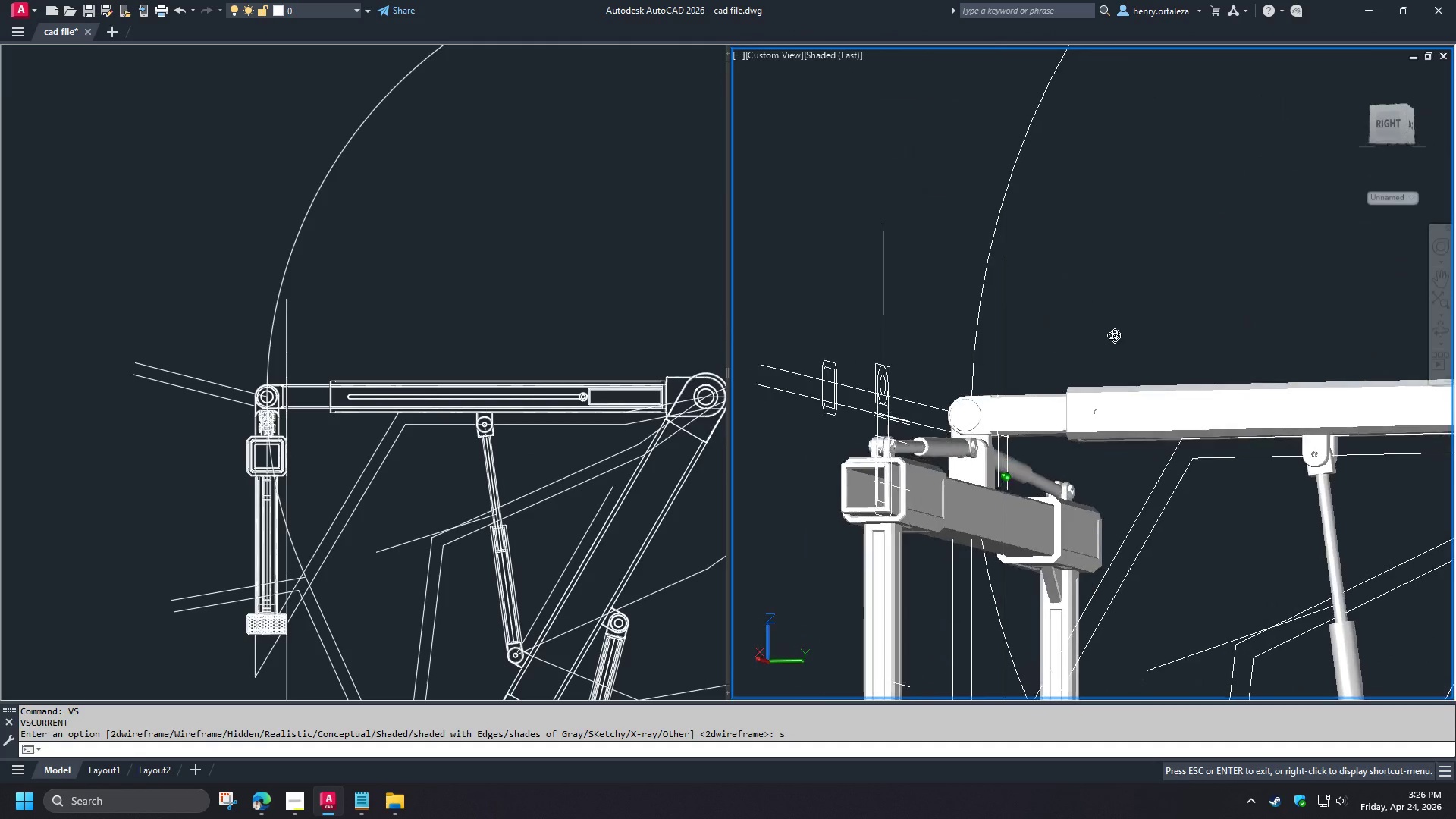 
hold_key(key=ShiftLeft, duration=1.5)
 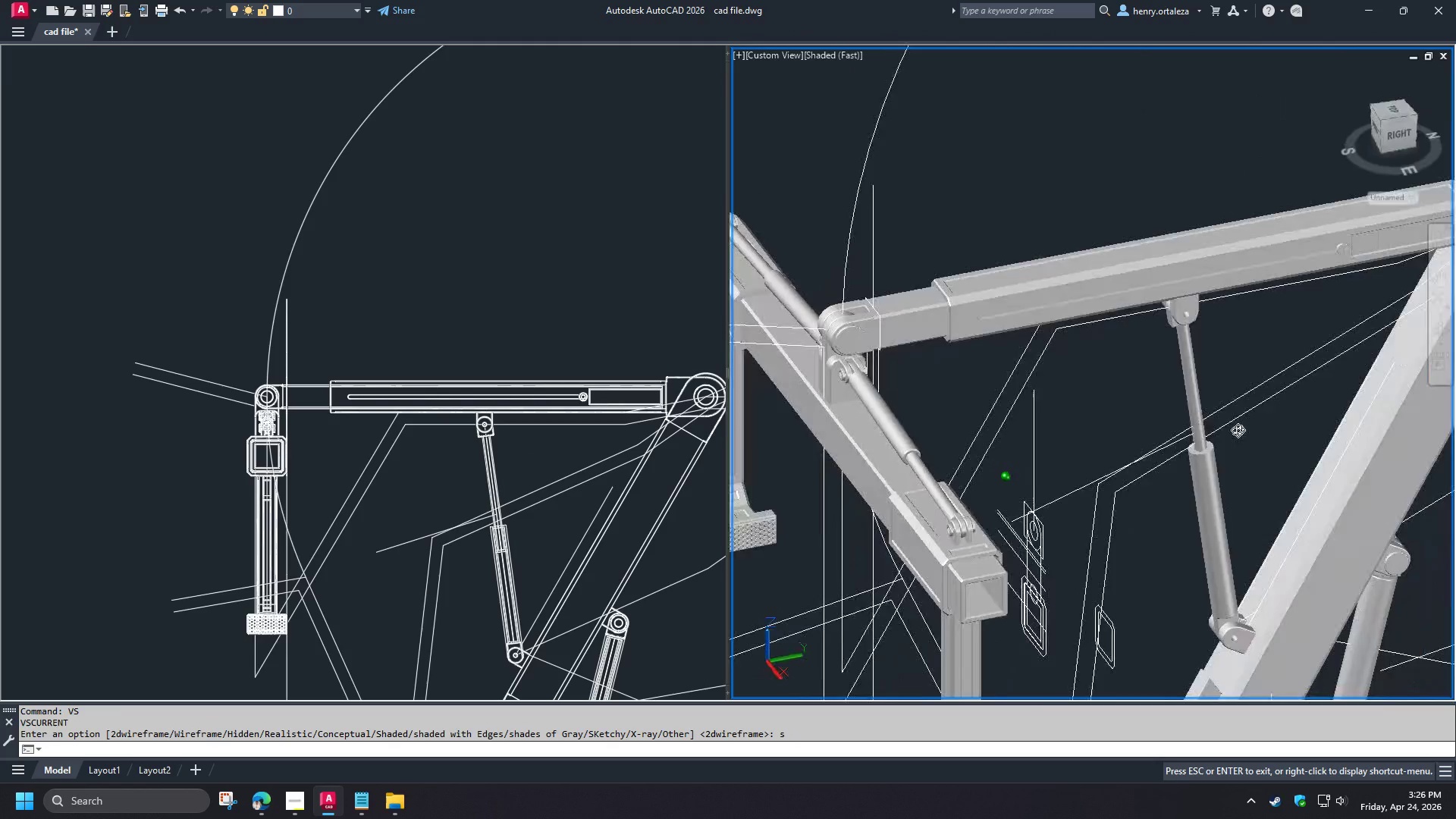 
hold_key(key=ShiftLeft, duration=1.5)
 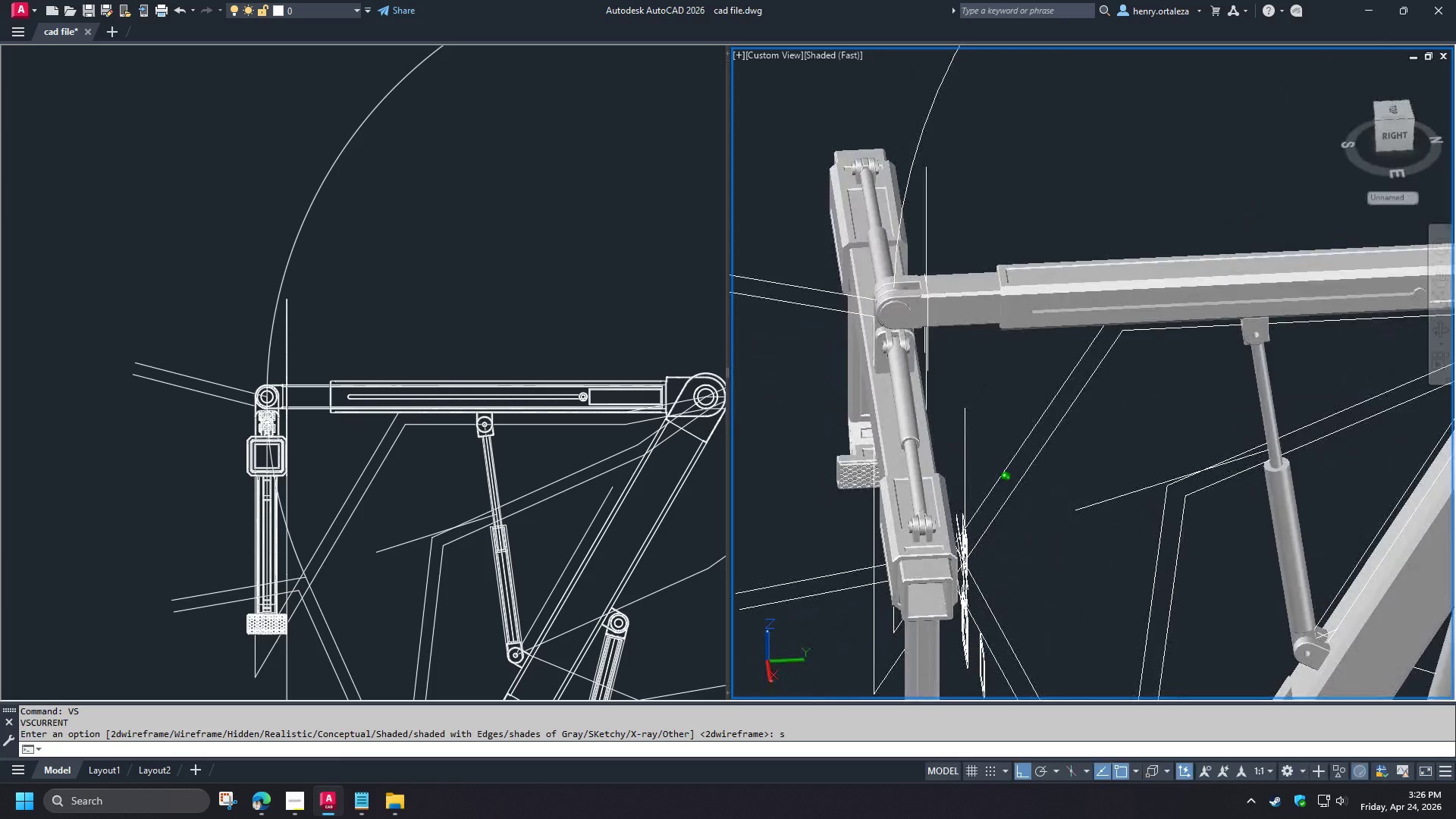 
hold_key(key=ShiftLeft, duration=0.59)
 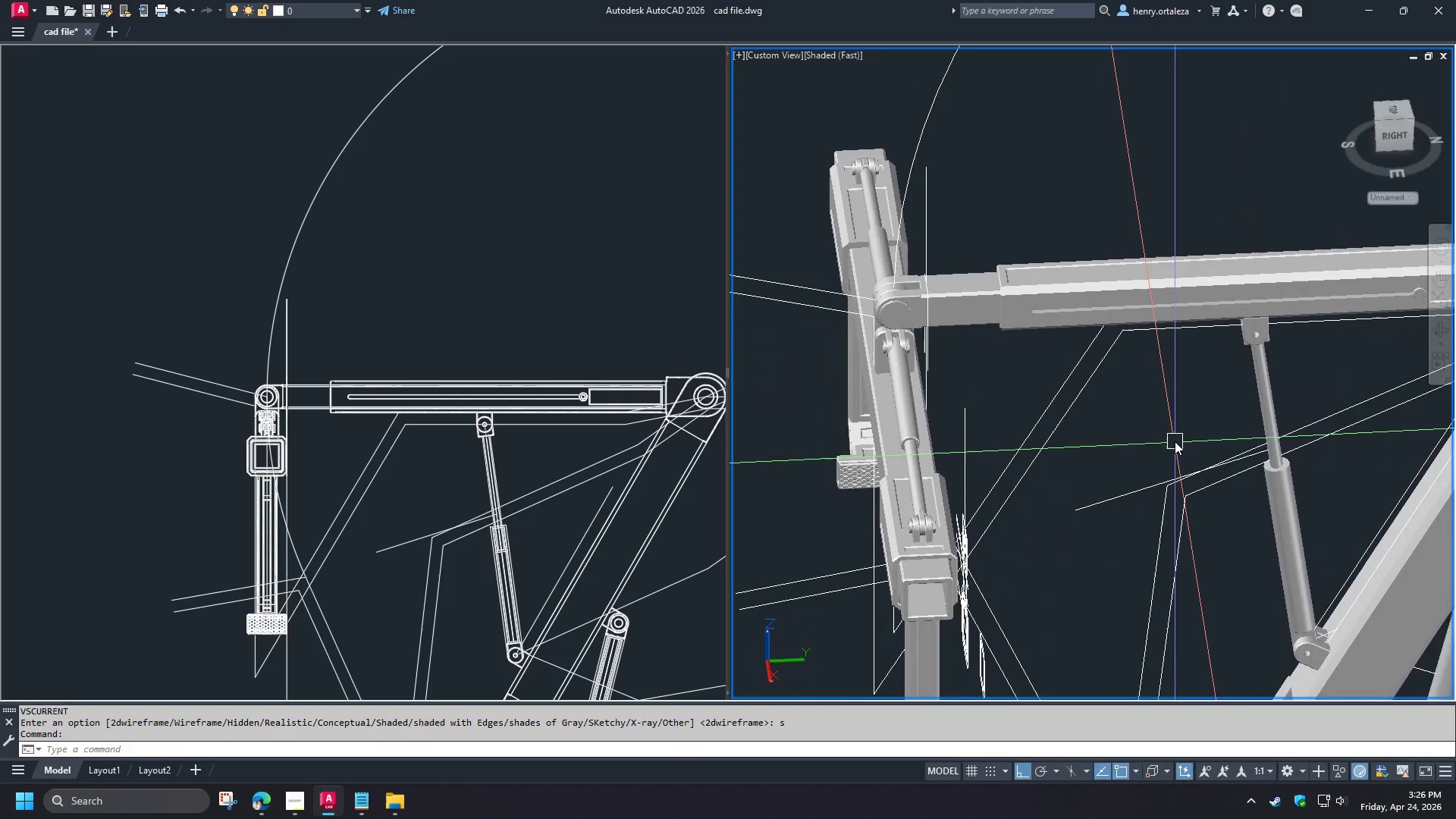 
scroll: coordinate [1335, 641], scroll_direction: up, amount: 5.0
 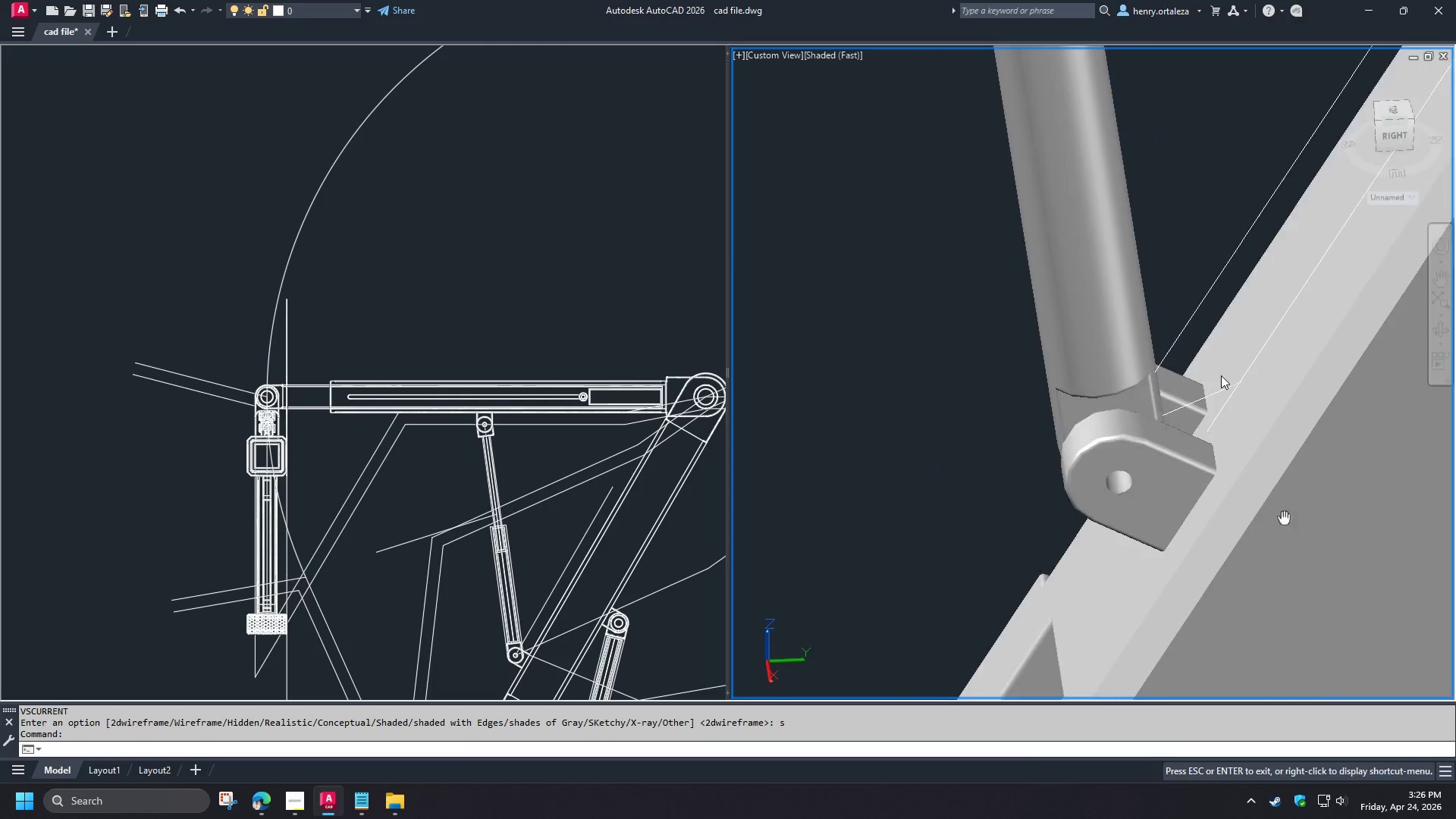 
hold_key(key=ShiftLeft, duration=1.5)
 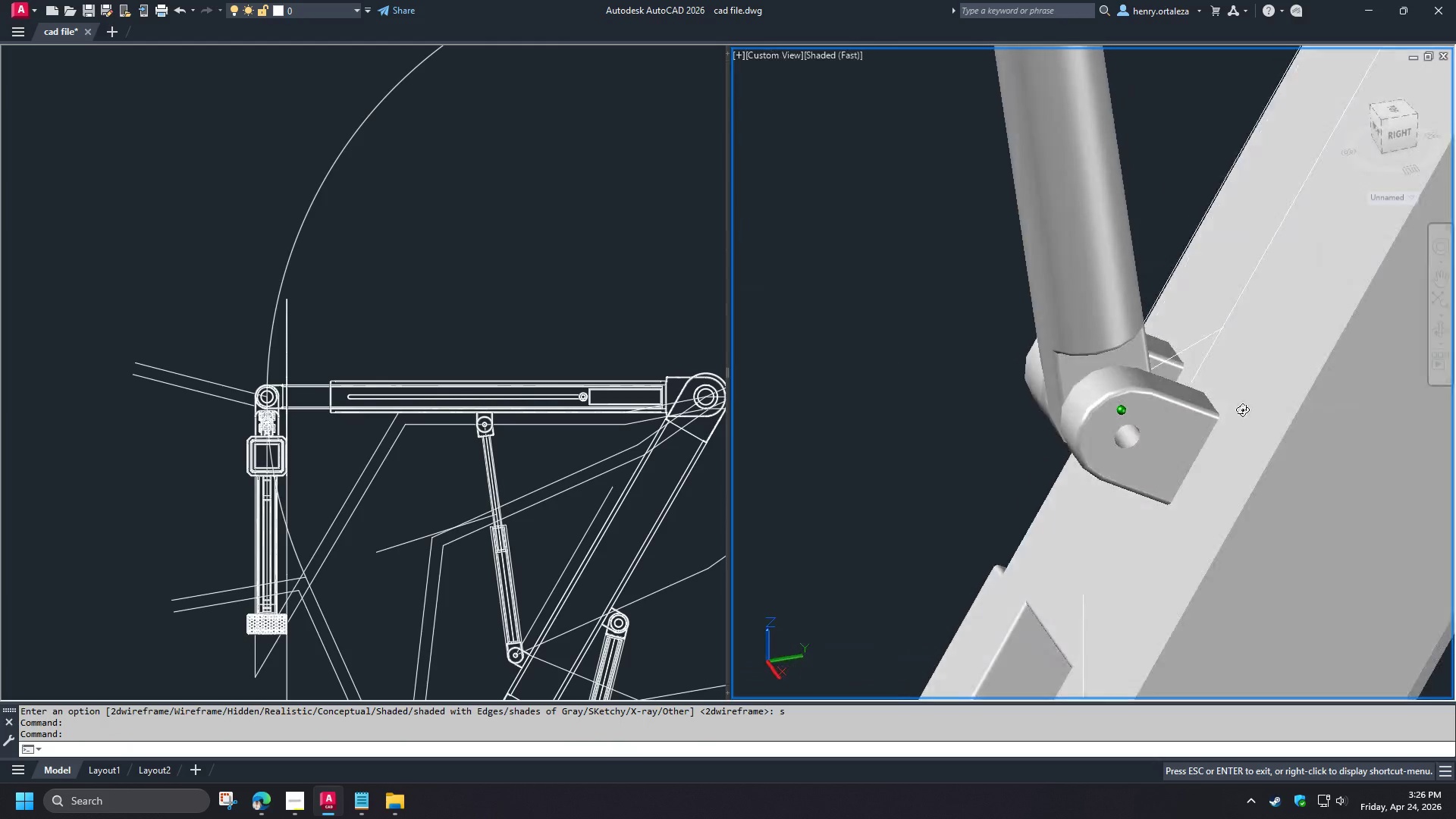 
hold_key(key=ShiftLeft, duration=0.77)
 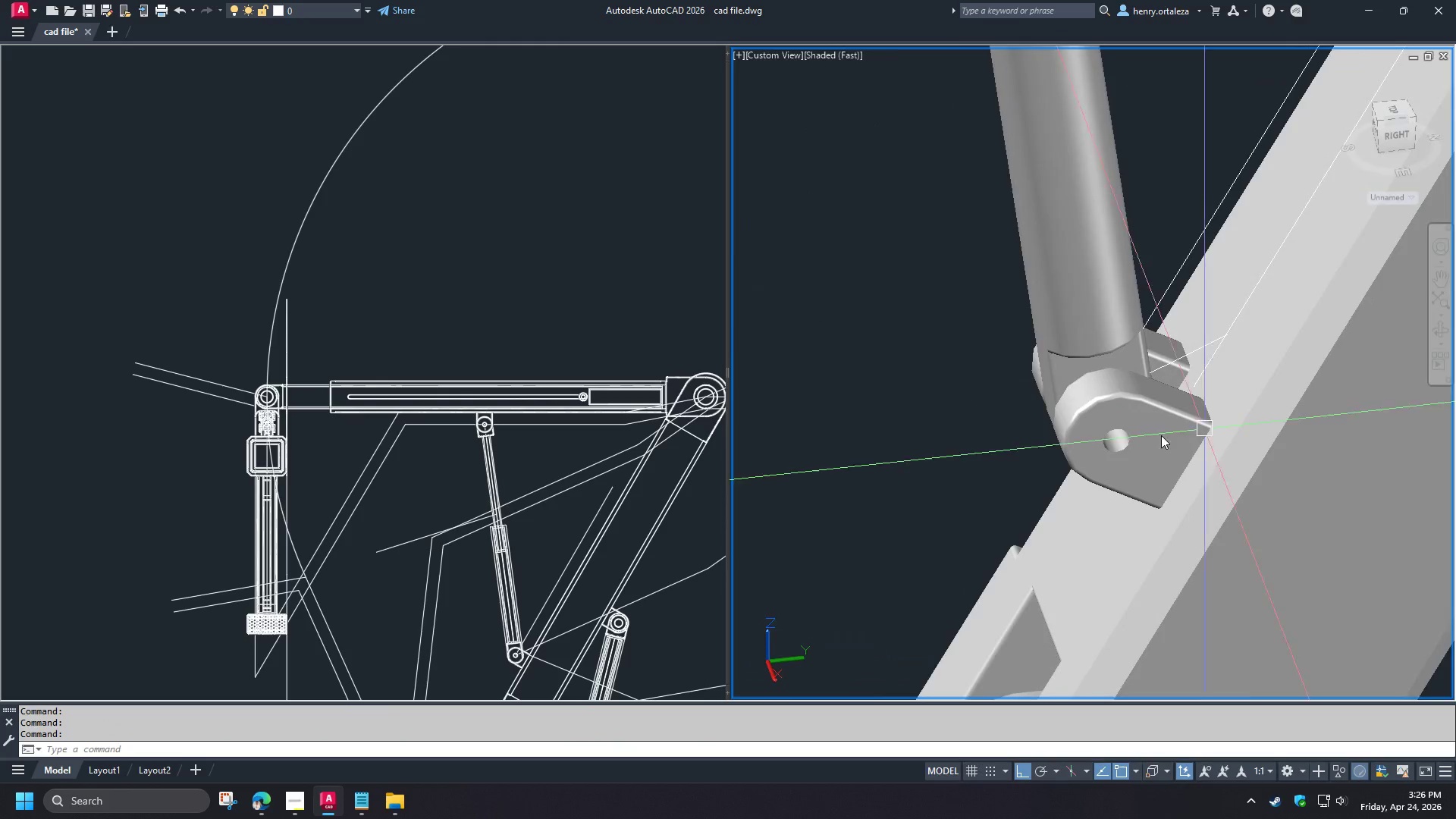 
scroll: coordinate [1157, 438], scroll_direction: down, amount: 5.0
 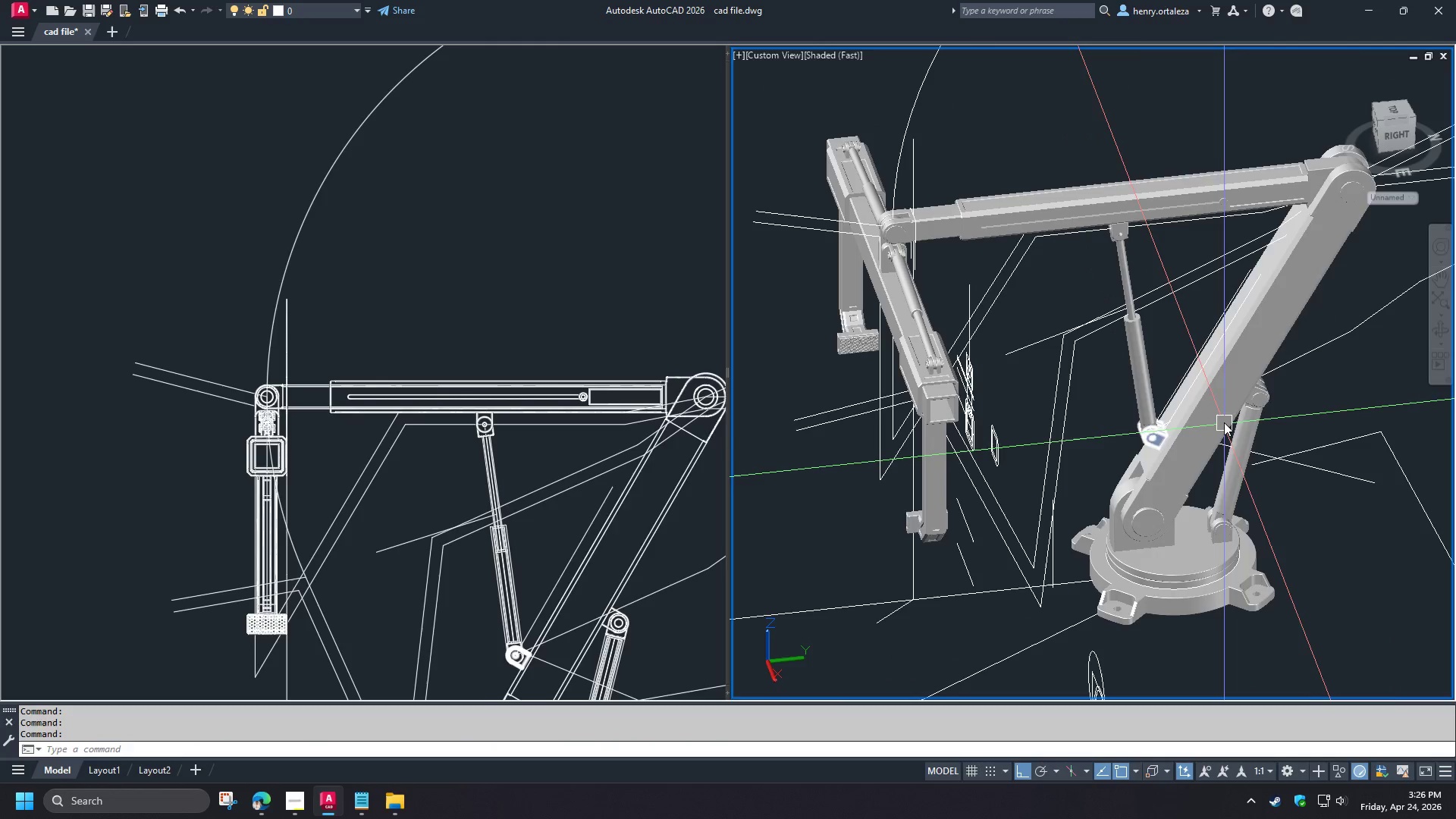 
mouse_move([1211, 425])
 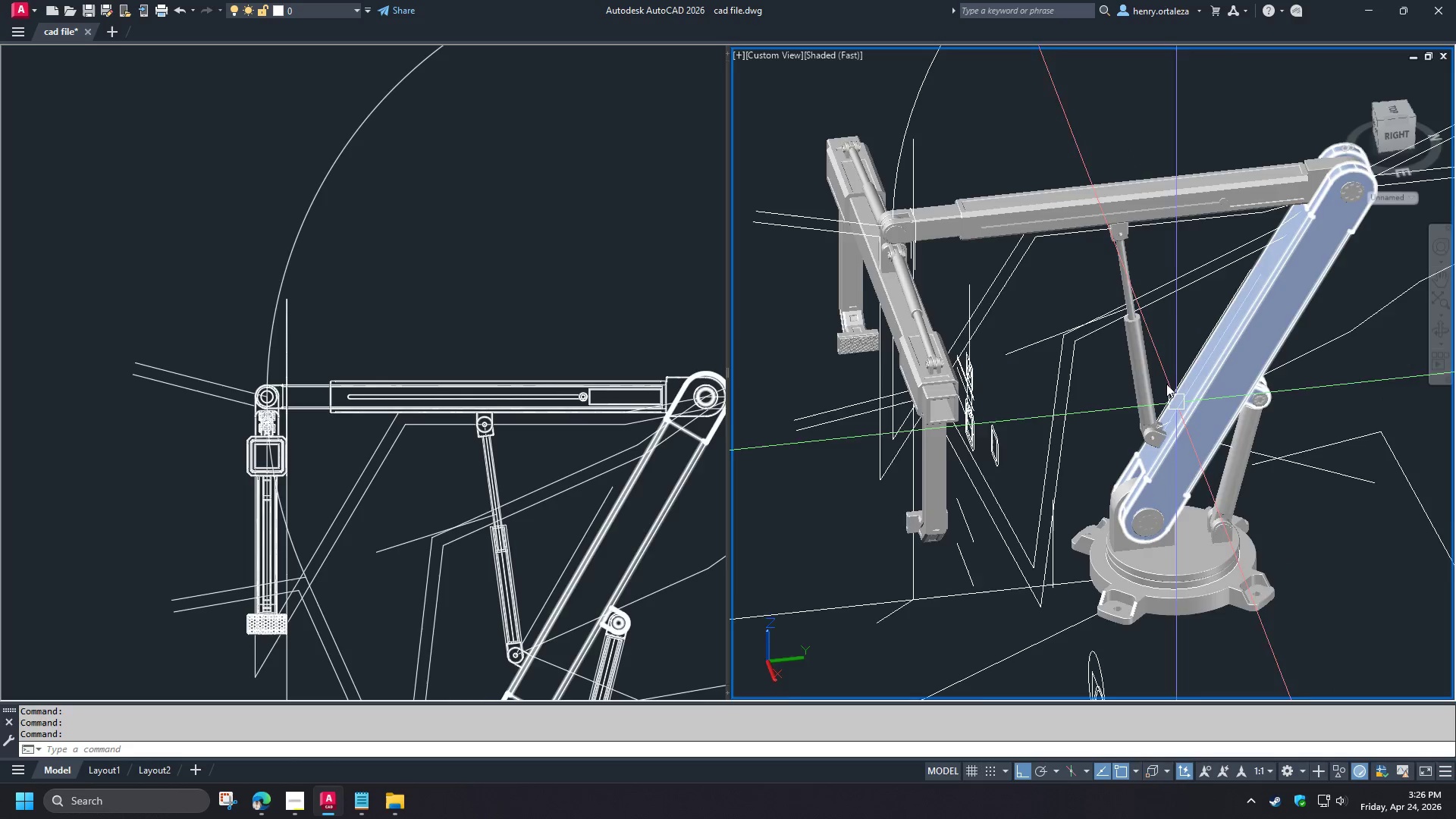 
scroll: coordinate [1166, 384], scroll_direction: up, amount: 1.0
 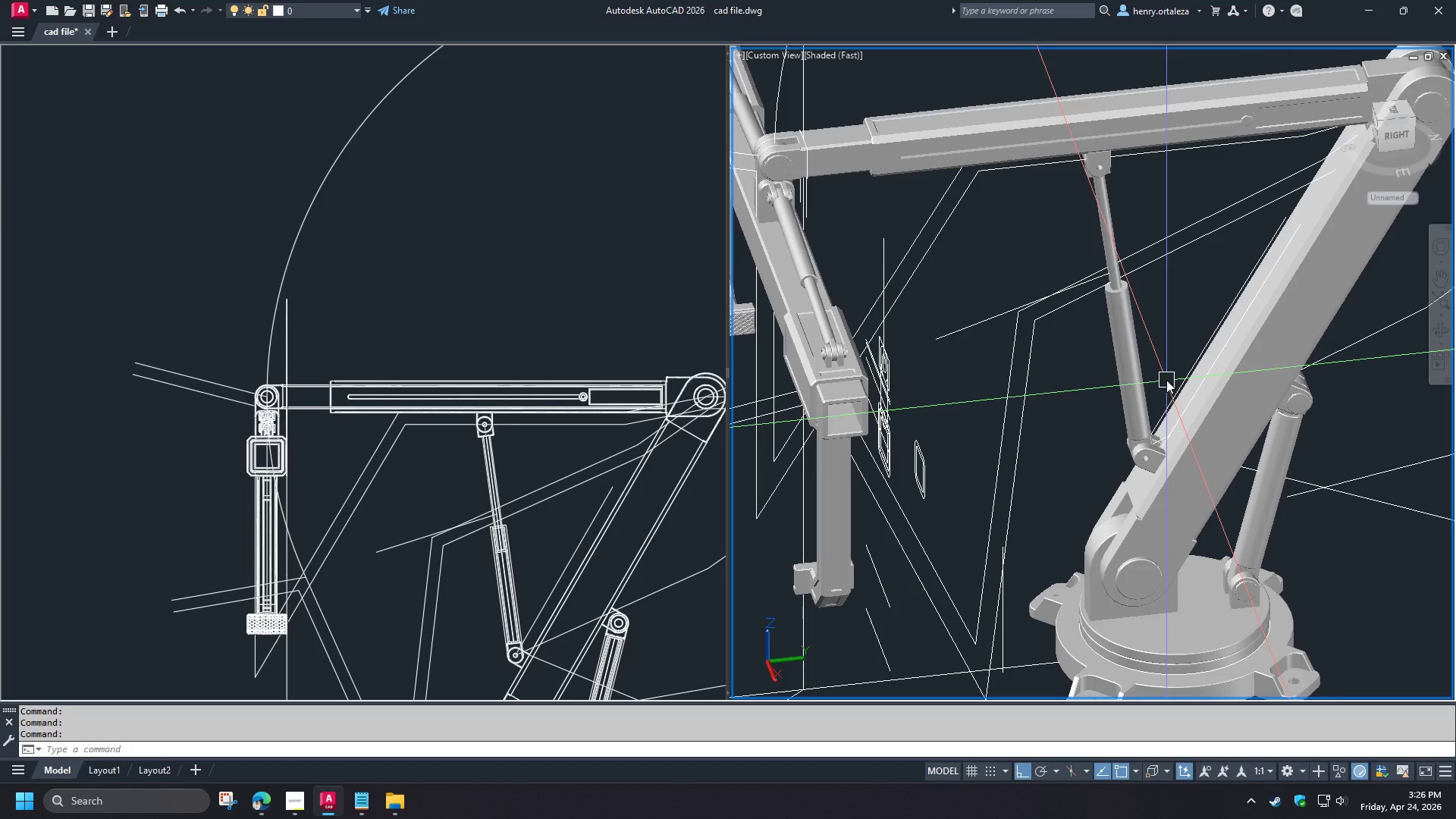 
hold_key(key=ShiftLeft, duration=1.53)
 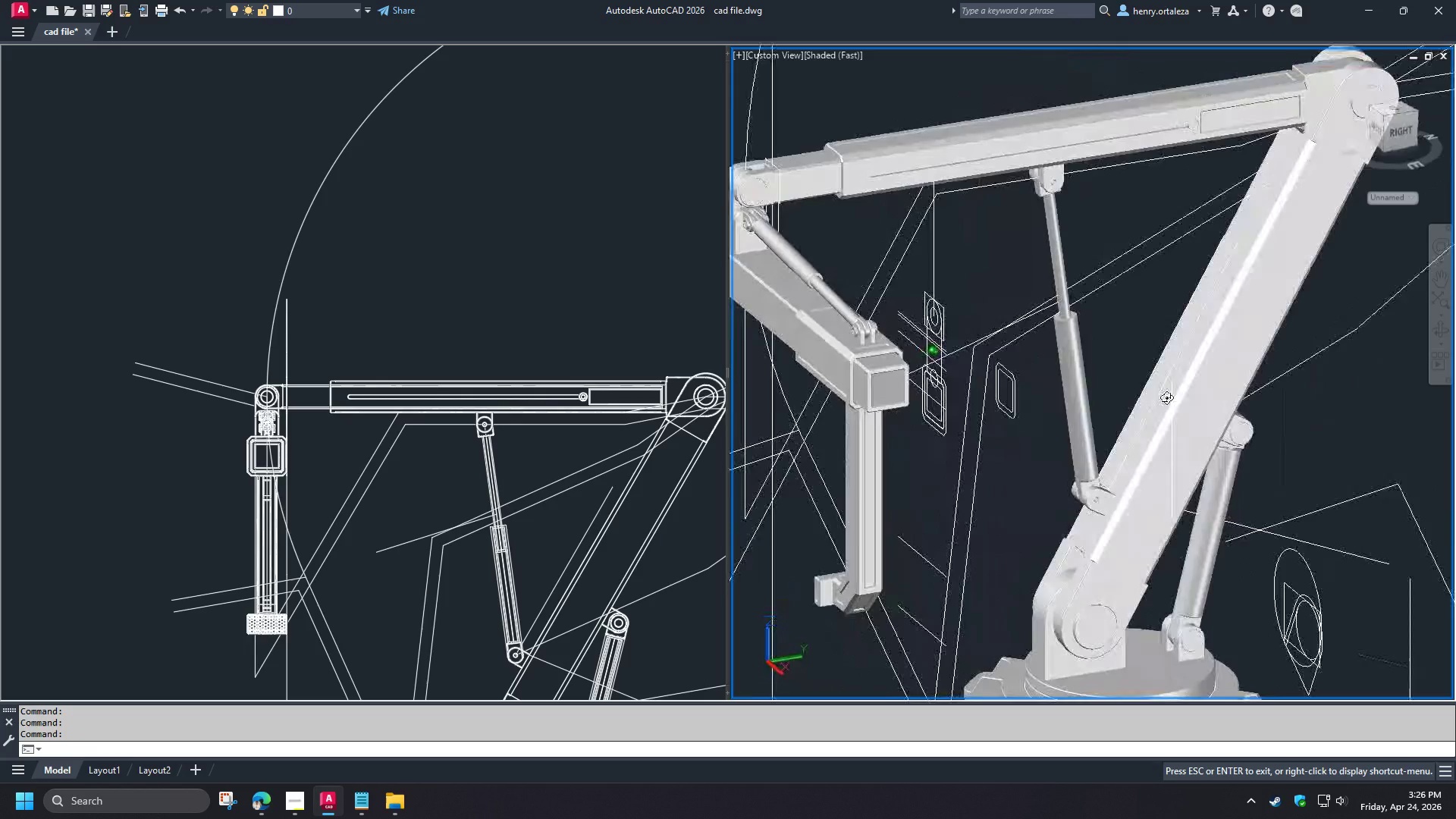 
hold_key(key=ShiftLeft, duration=0.83)
 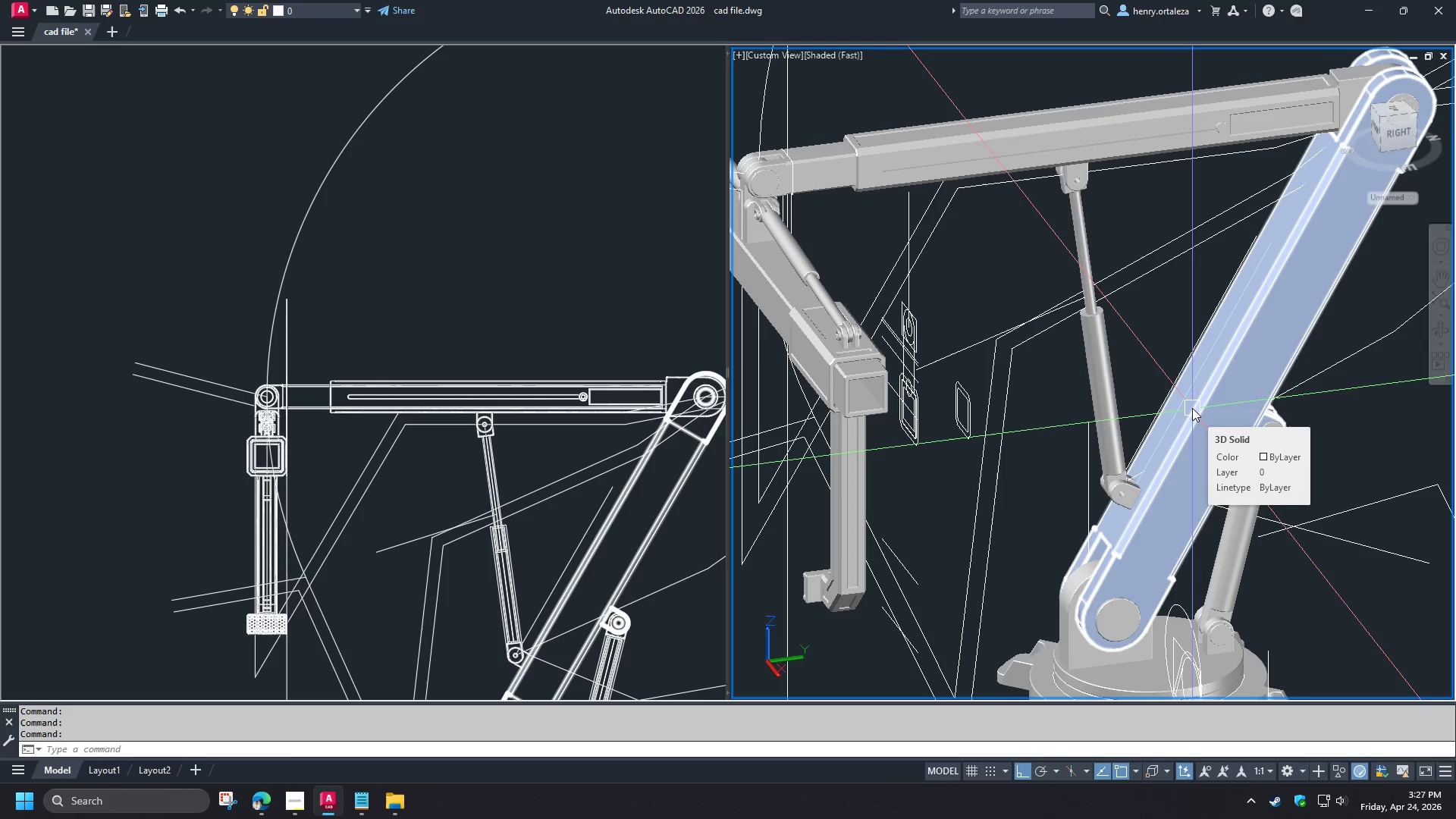 
wait(49.09)
 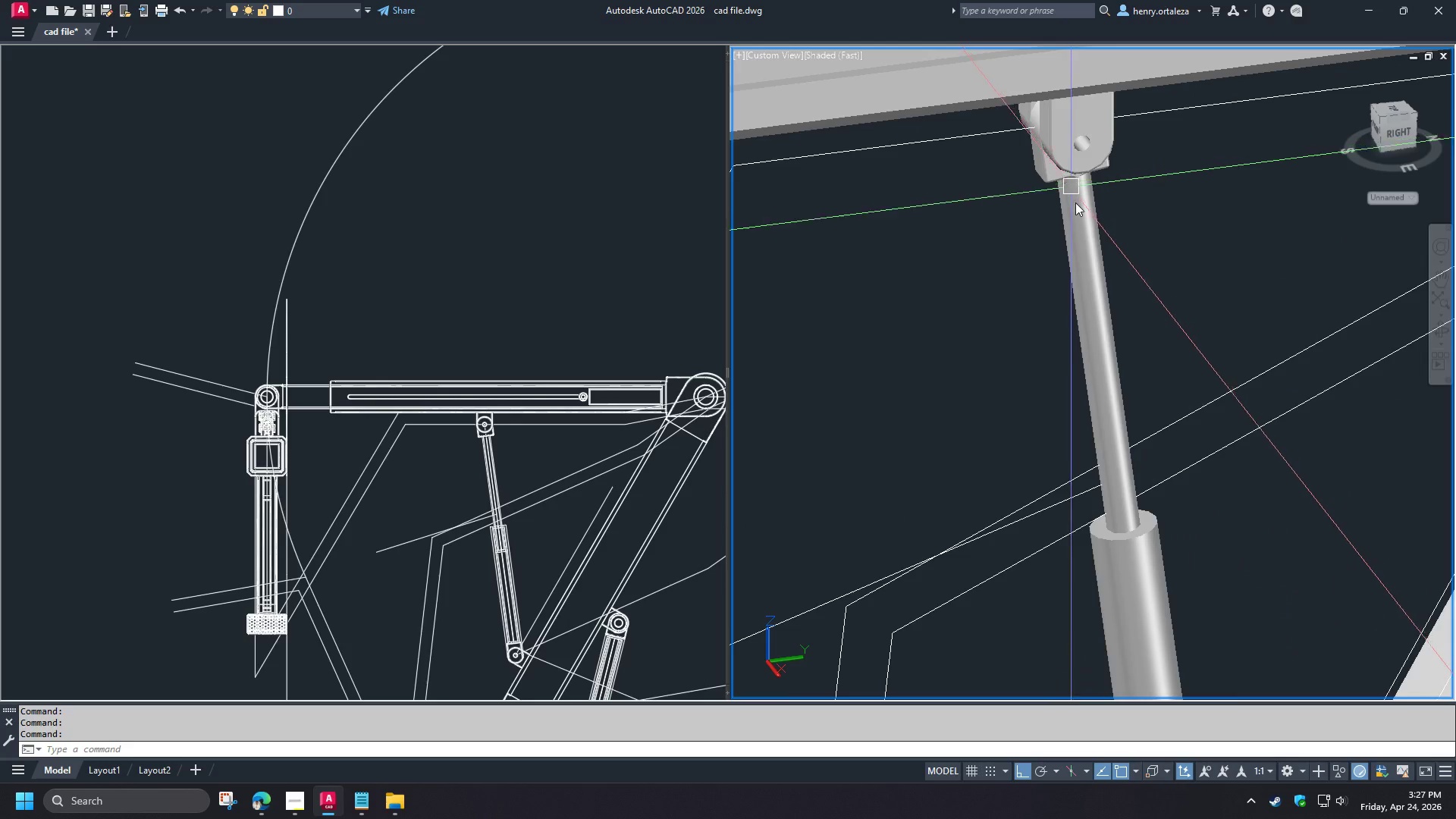 
hold_key(key=ShiftLeft, duration=1.5)
 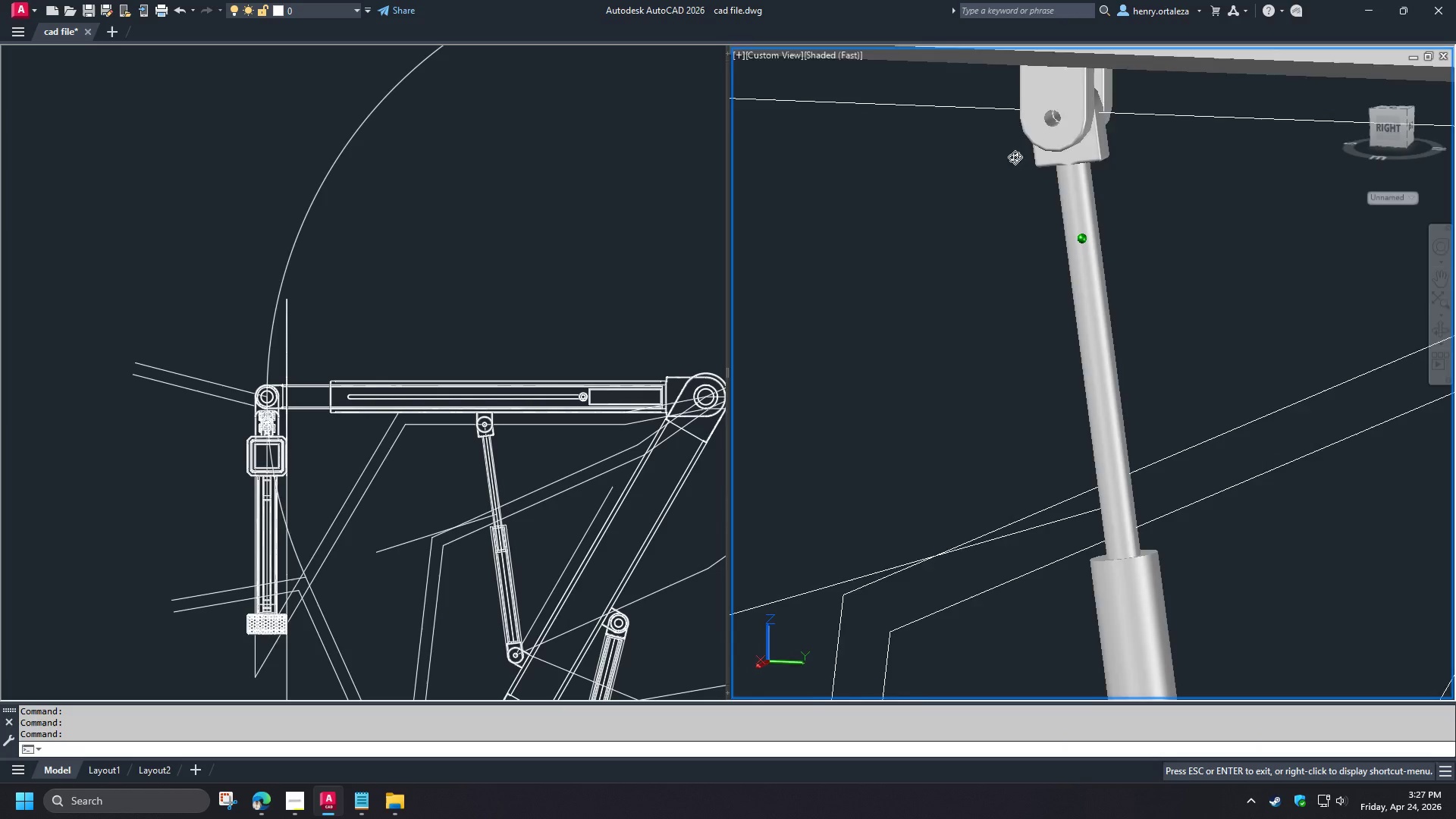 
scroll: coordinate [1071, 181], scroll_direction: up, amount: 3.0
 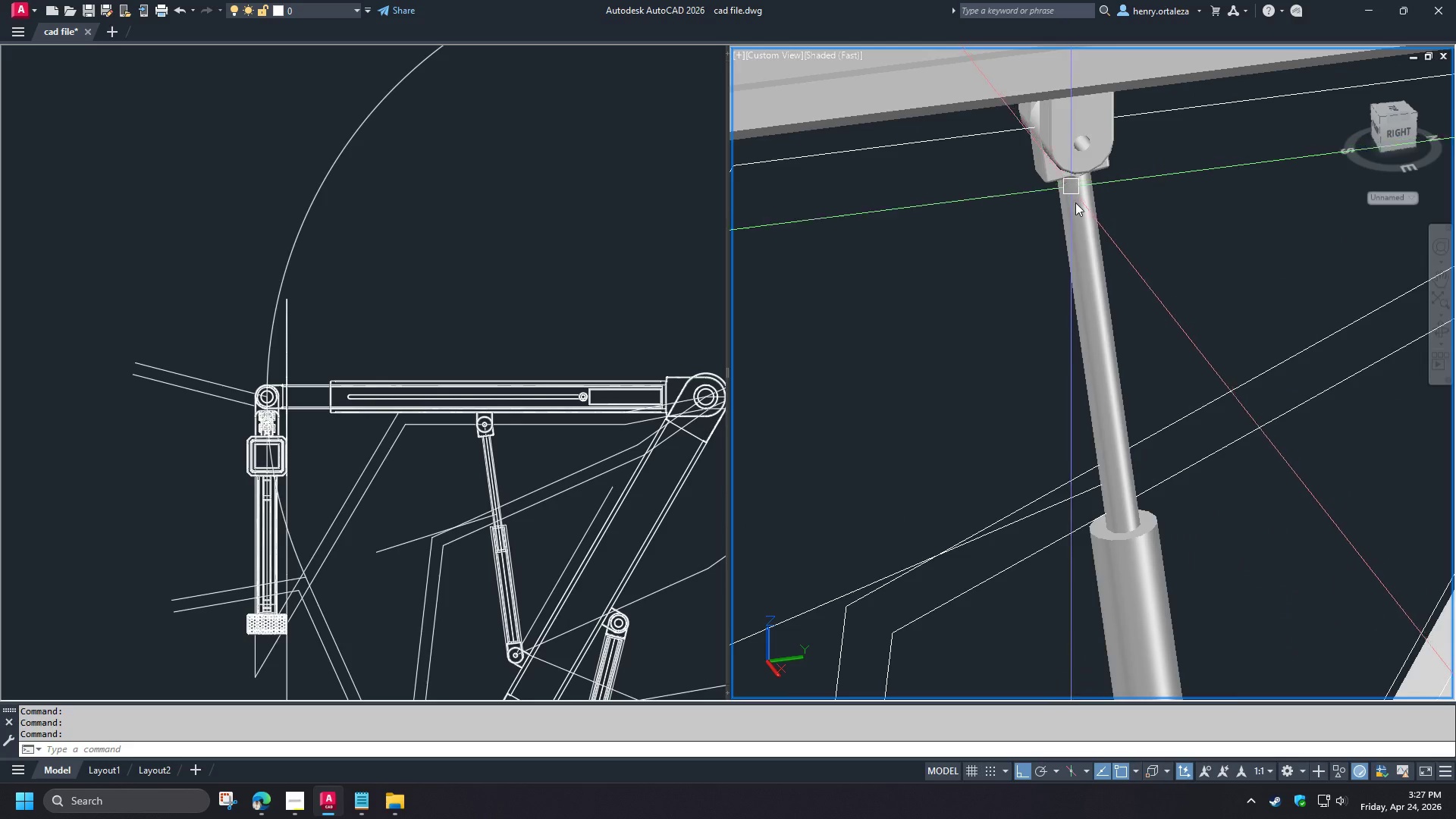 
hold_key(key=ShiftLeft, duration=1.19)
 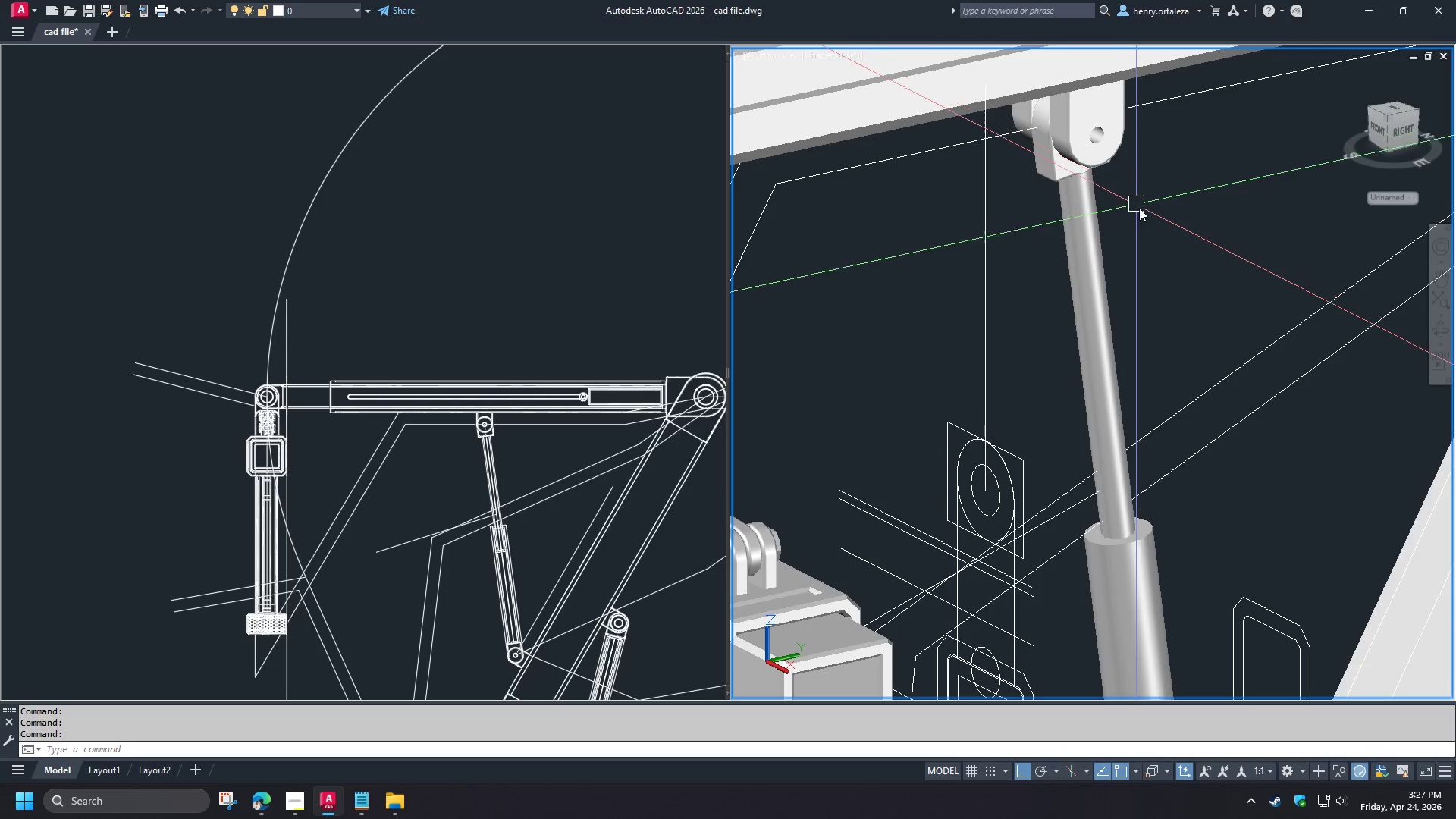 
scroll: coordinate [1154, 215], scroll_direction: down, amount: 2.0
 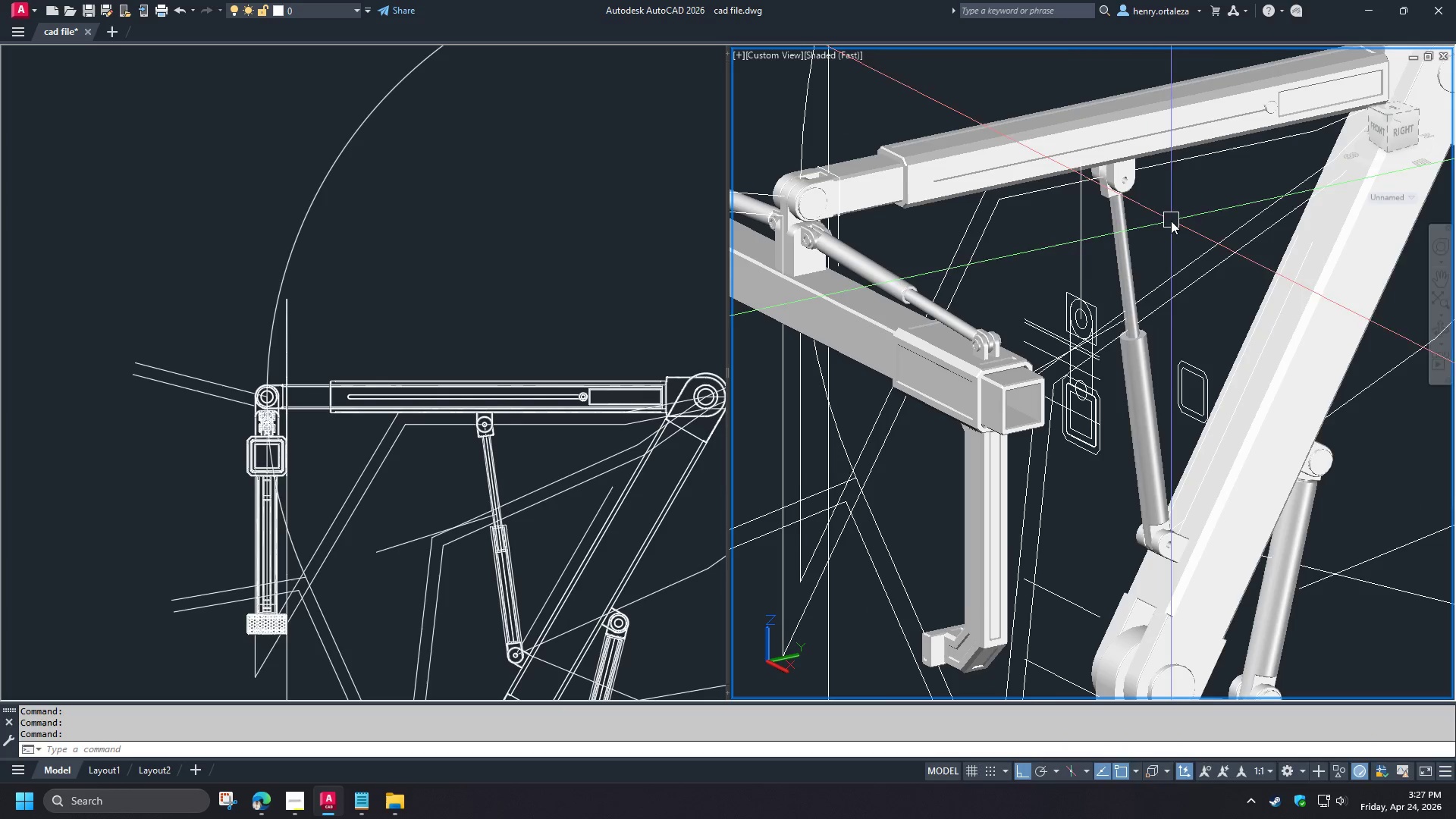 
key(C)
 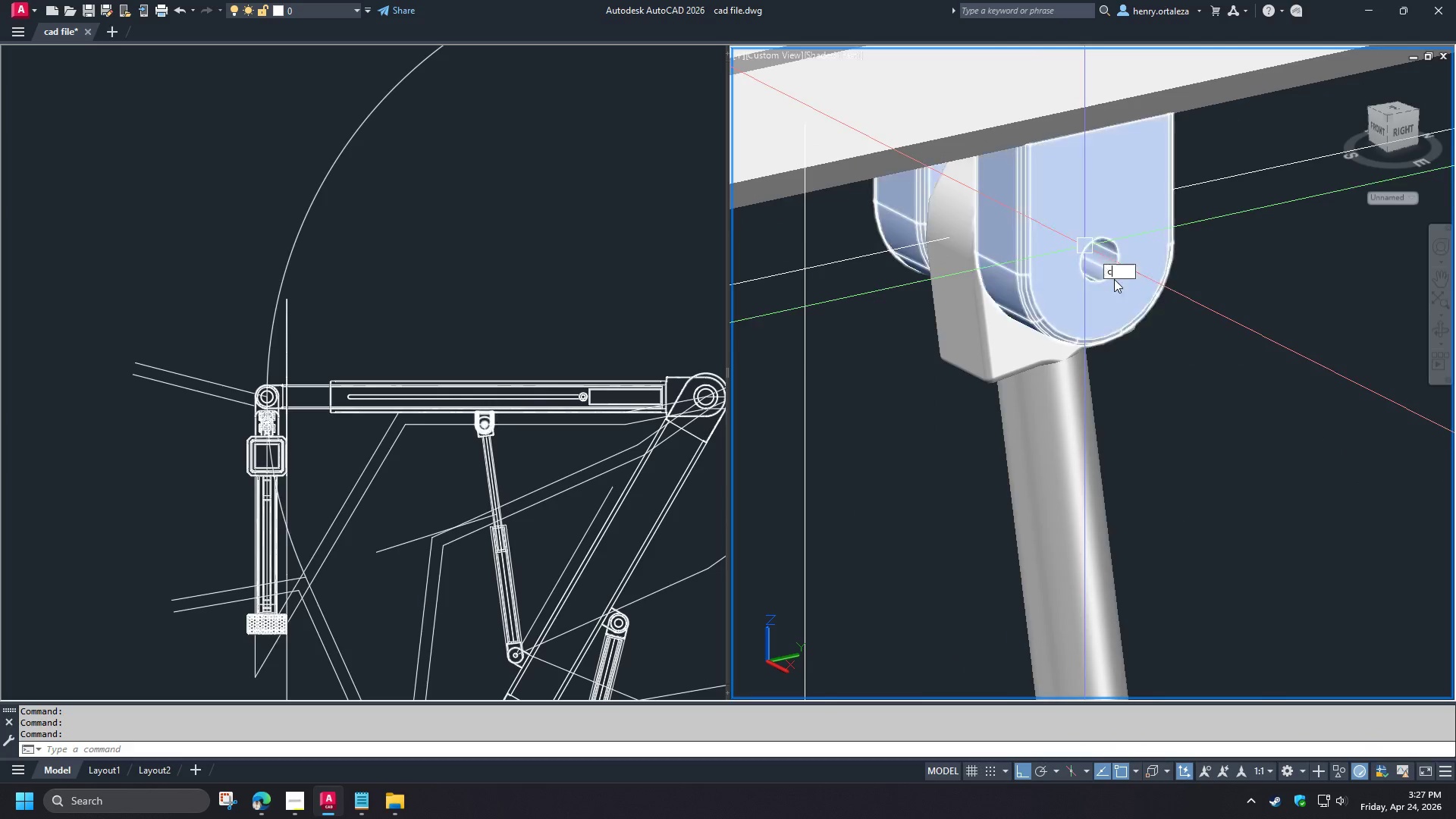 
key(Space)
 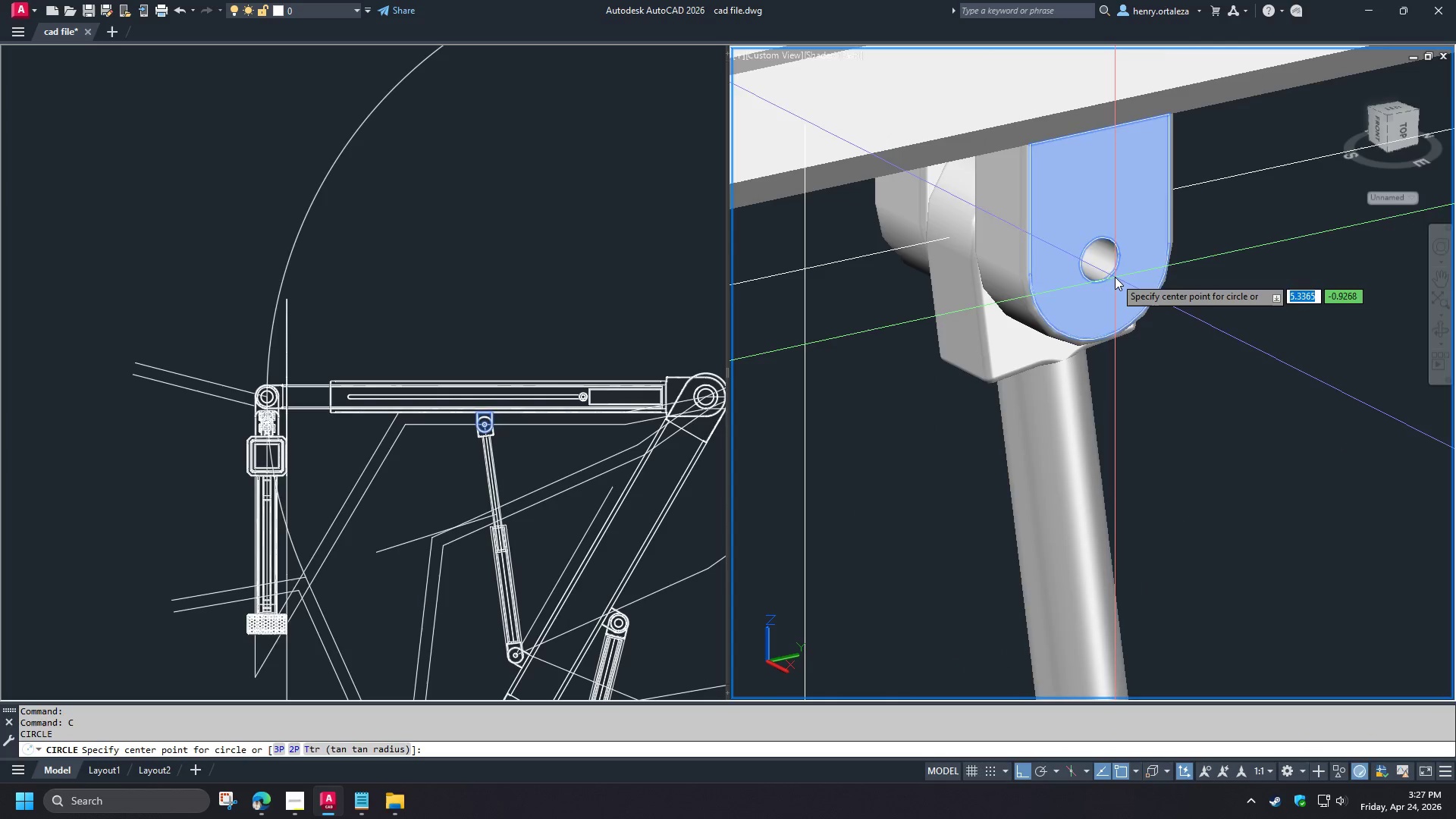 
scroll: coordinate [1009, 180], scroll_direction: up, amount: 7.0
 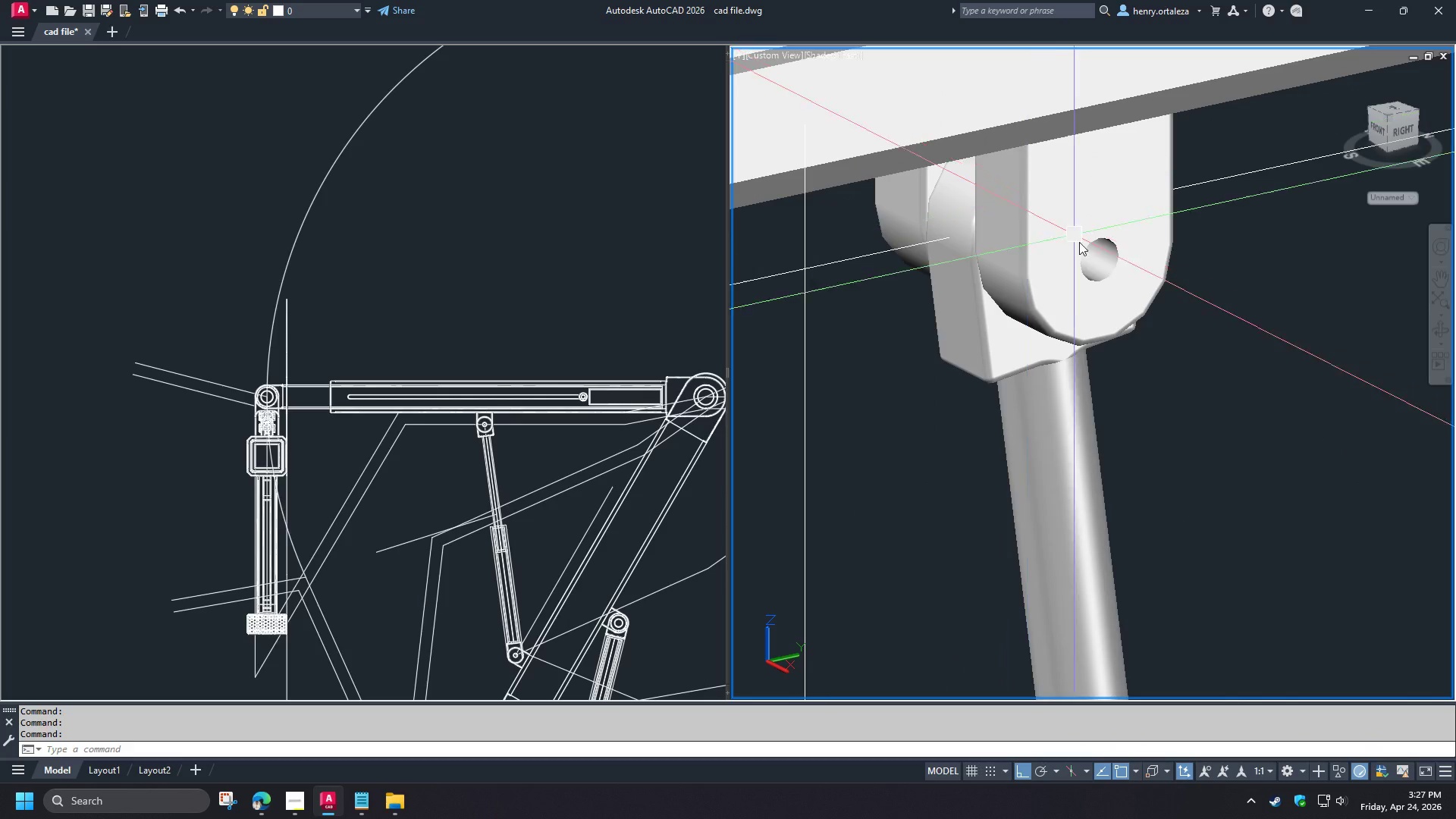 
type(ce)
 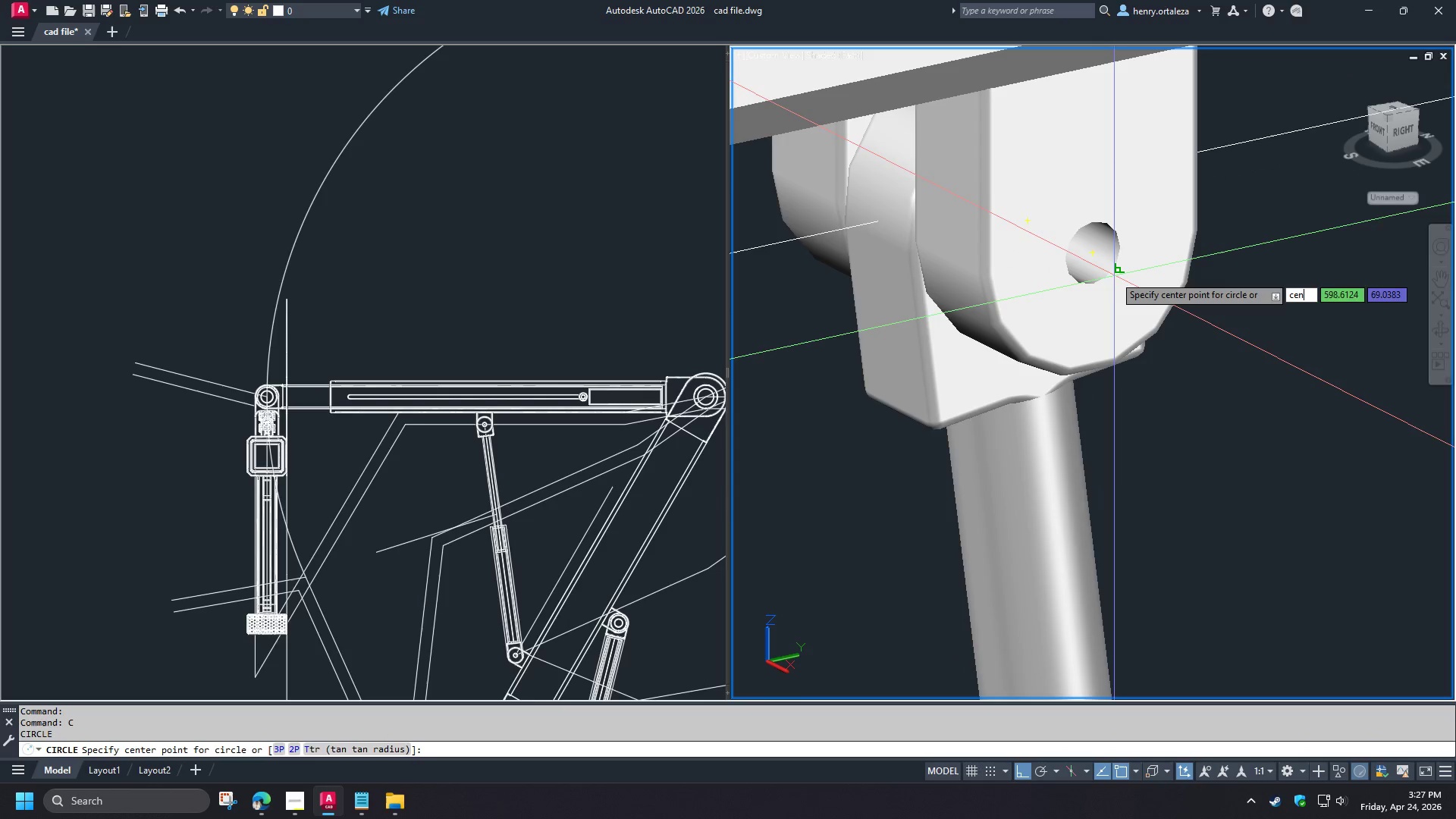 
scroll: coordinate [1114, 275], scroll_direction: up, amount: 2.0
 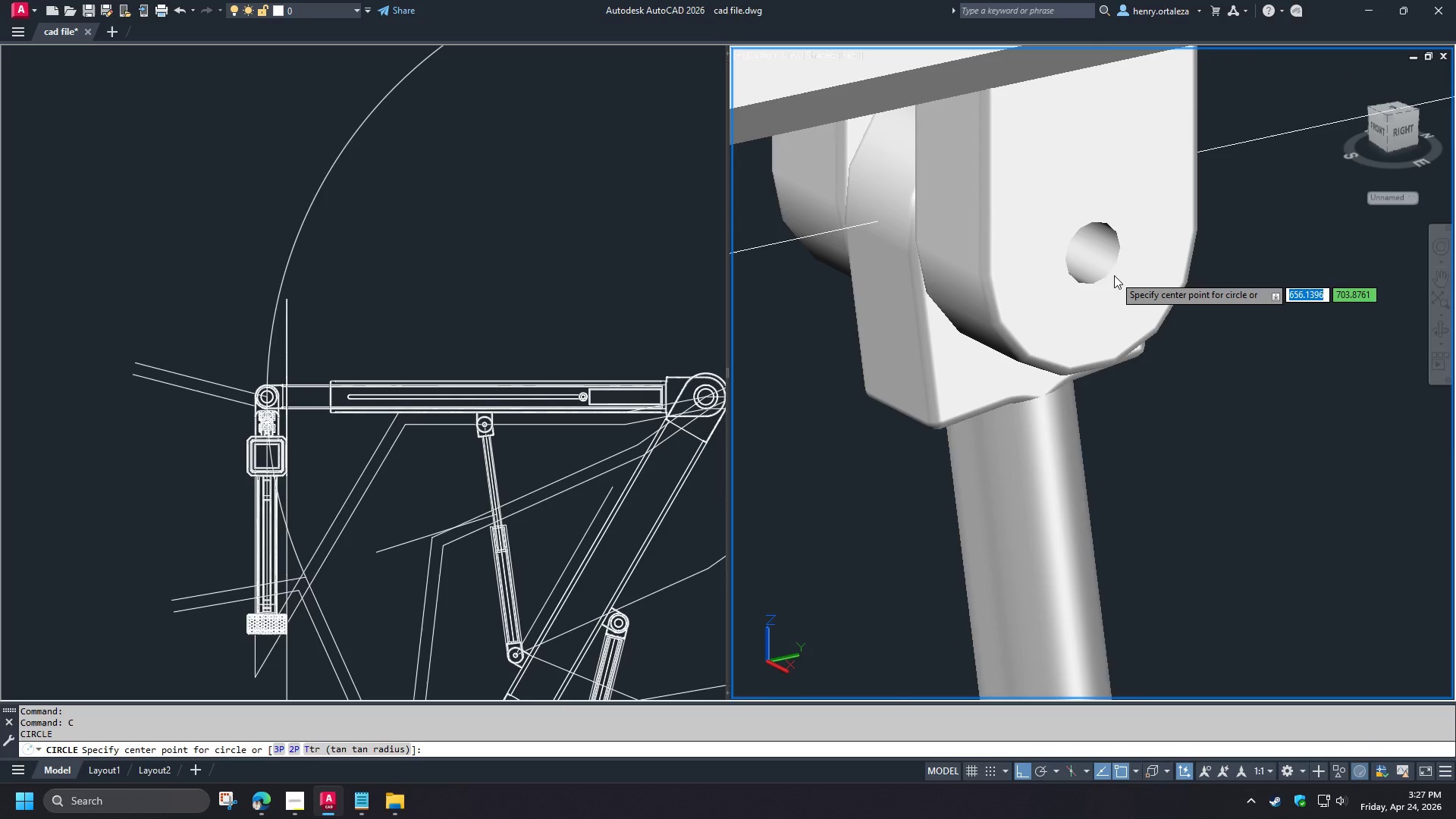 
type(n )
key(Escape)
type(vs 2 )
 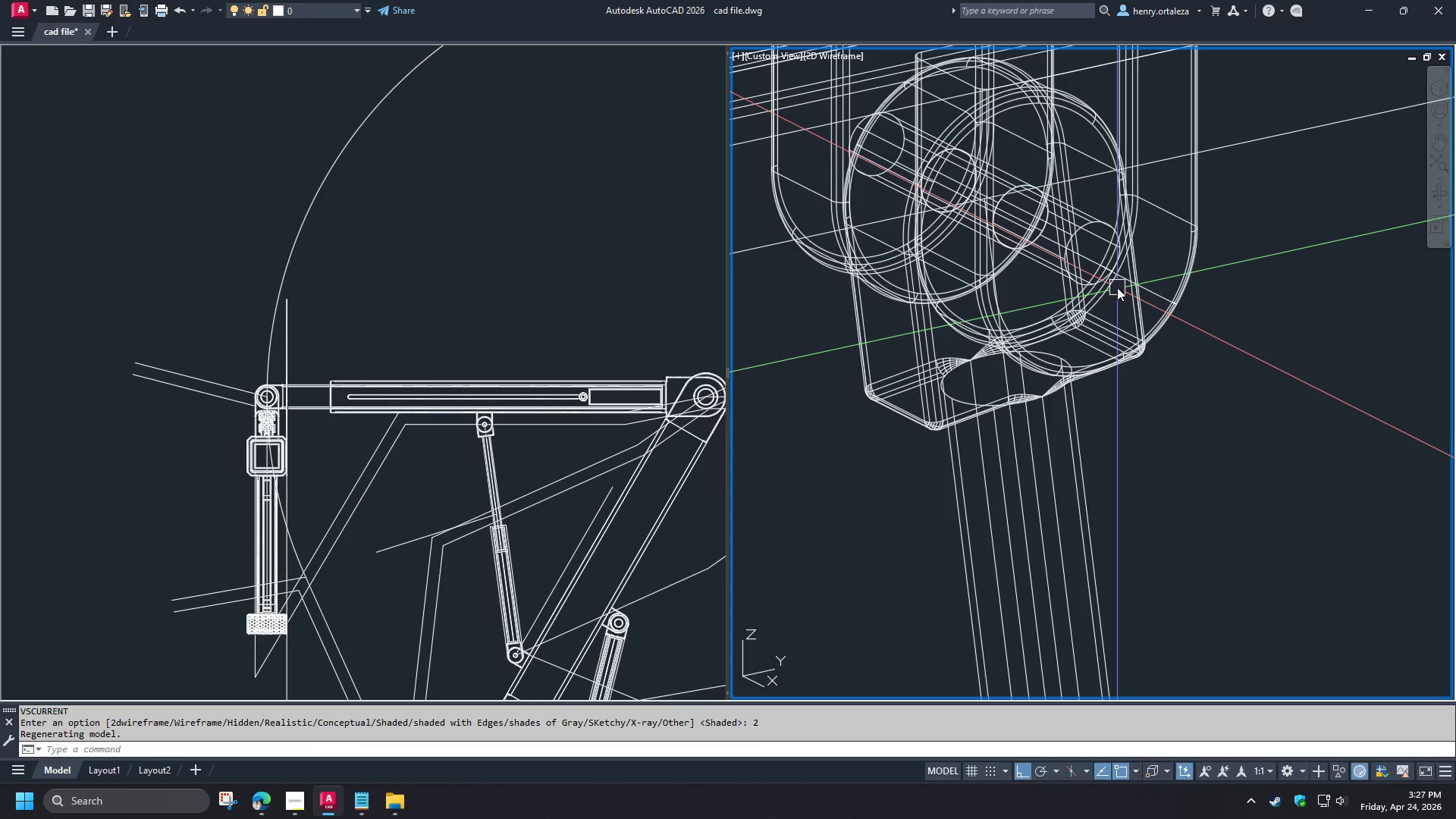 
scroll: coordinate [1116, 284], scroll_direction: up, amount: 2.0
 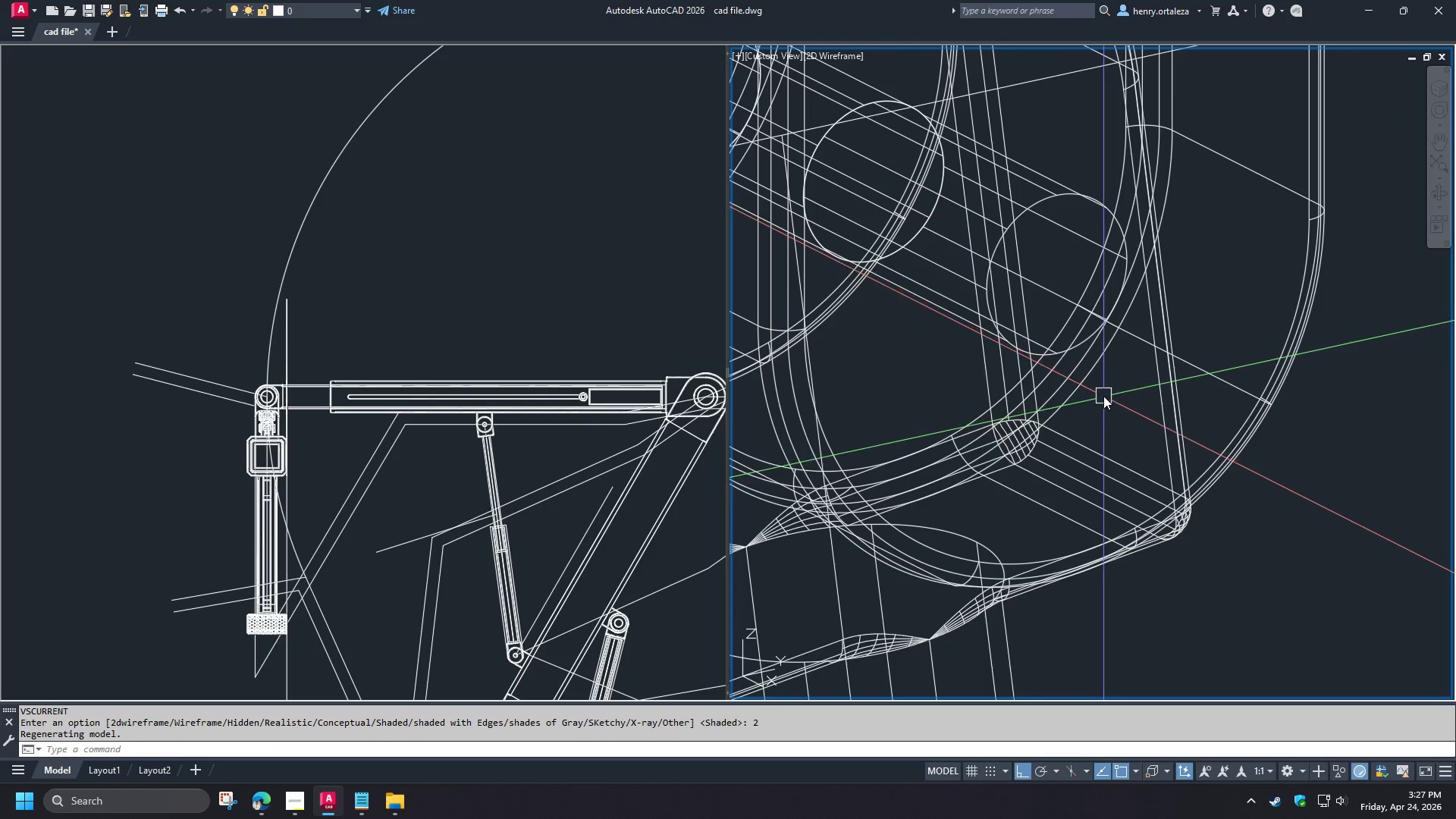 
key(C)
 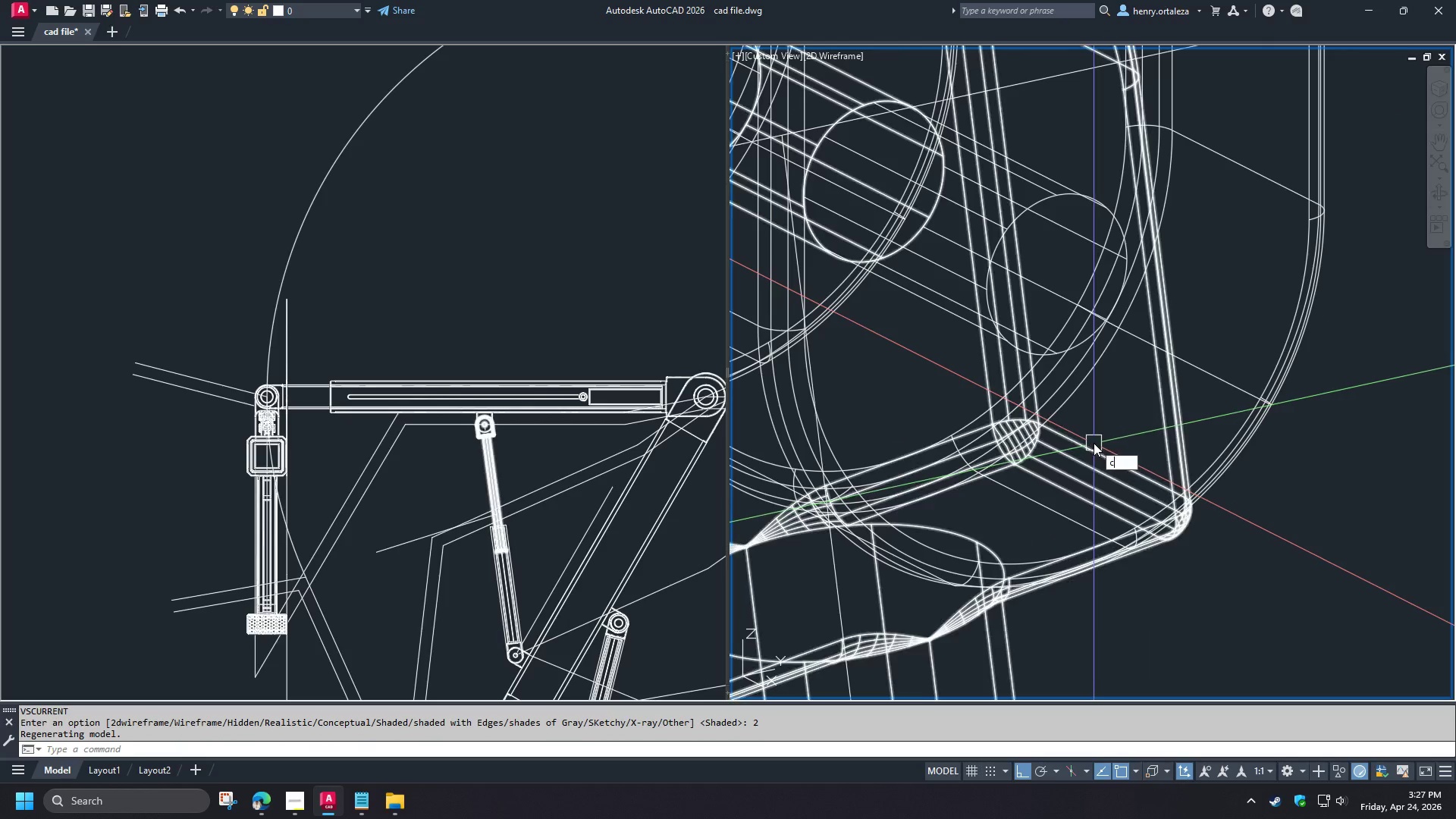 
key(Space)
 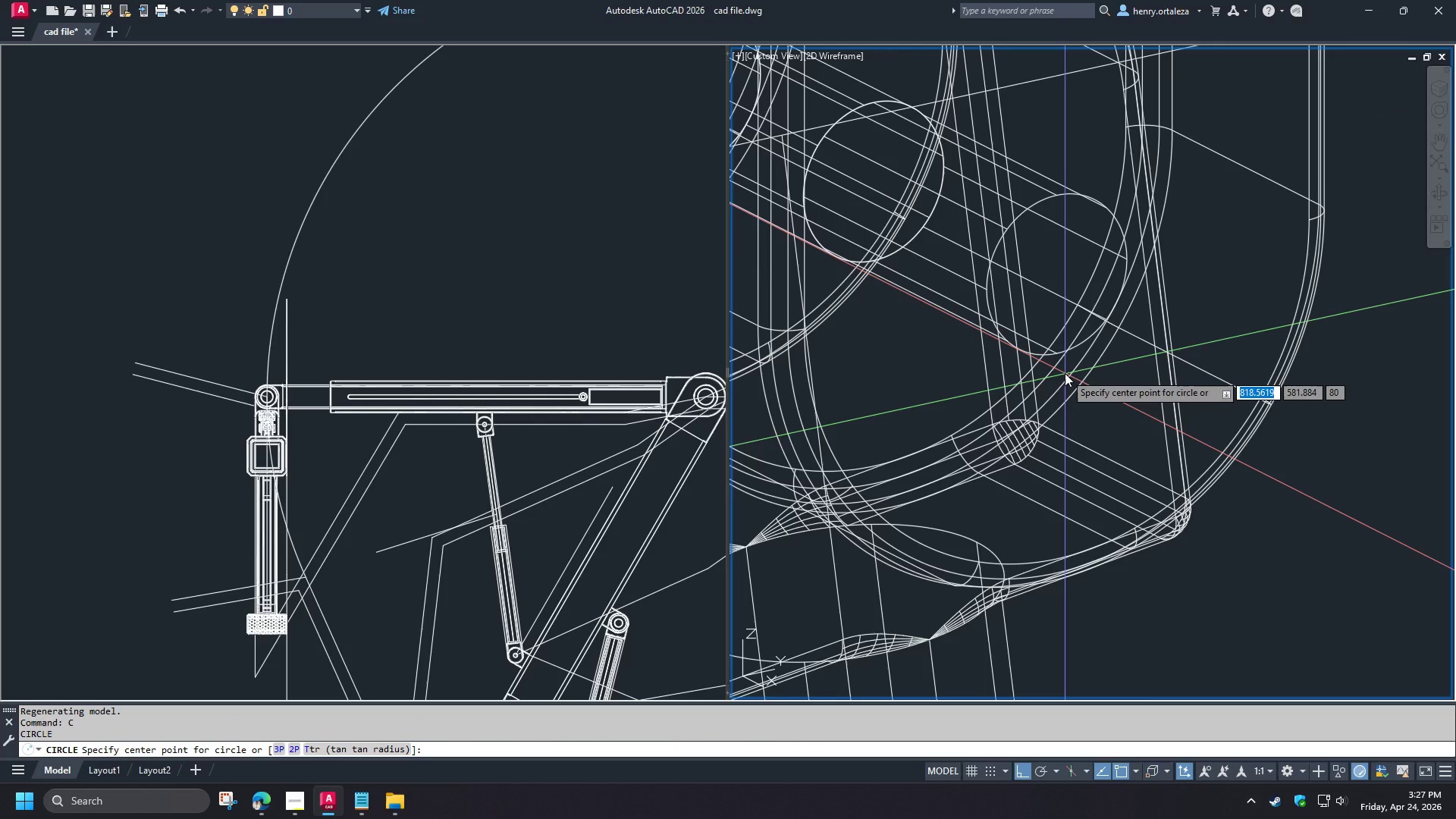 
scroll: coordinate [1065, 368], scroll_direction: up, amount: 2.0
 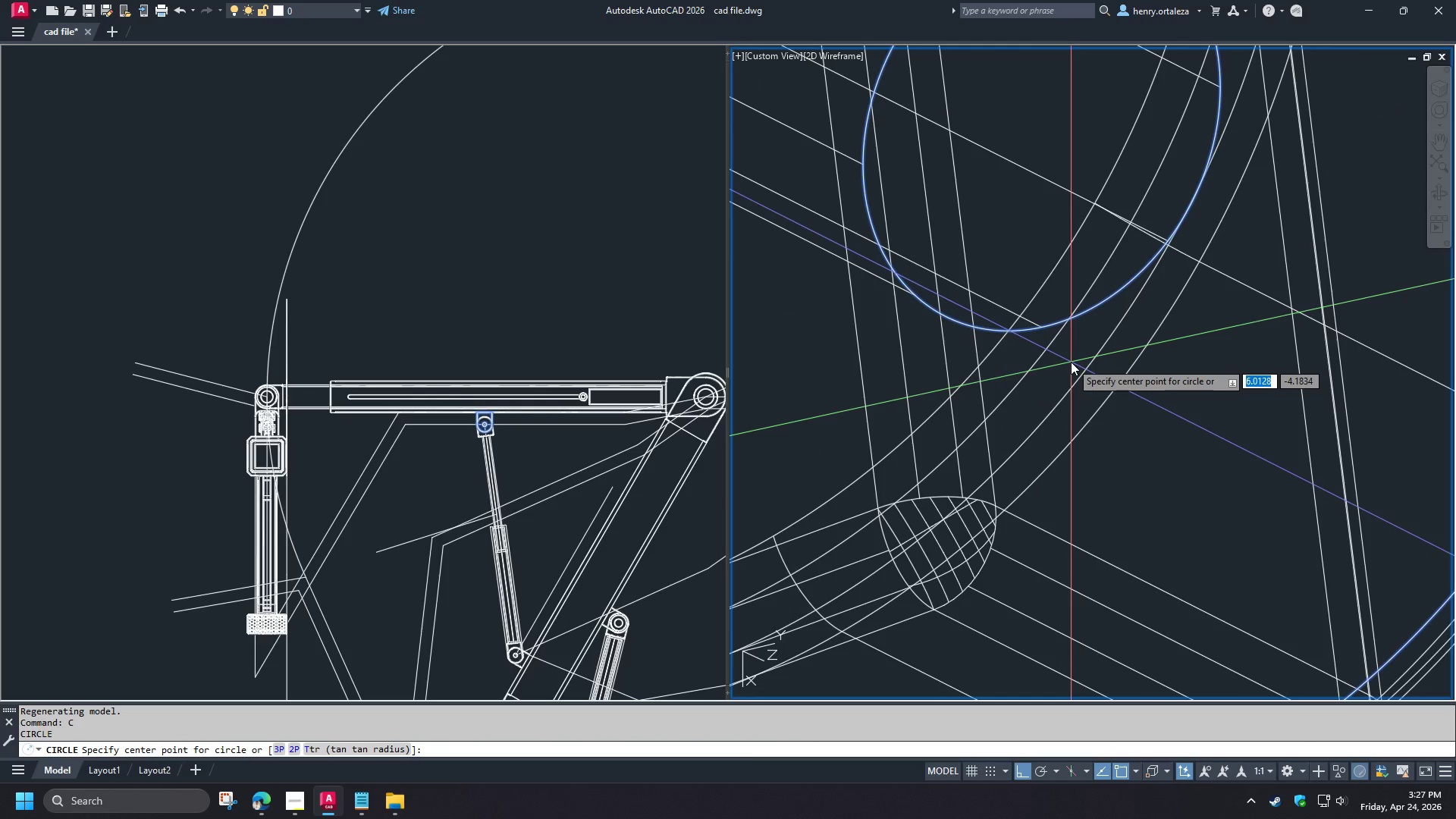 
type(cen )
 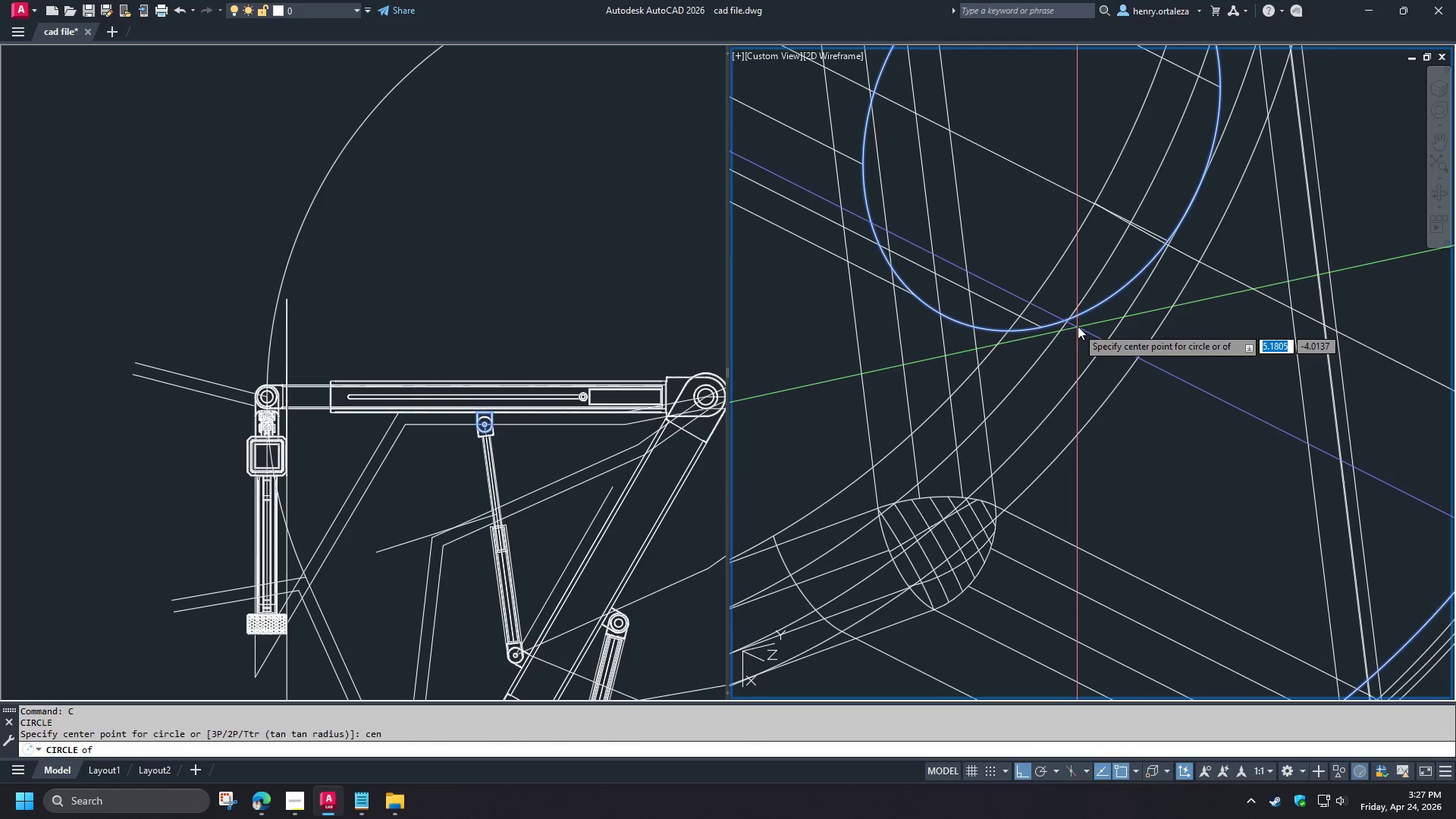 
left_click([1078, 325])
 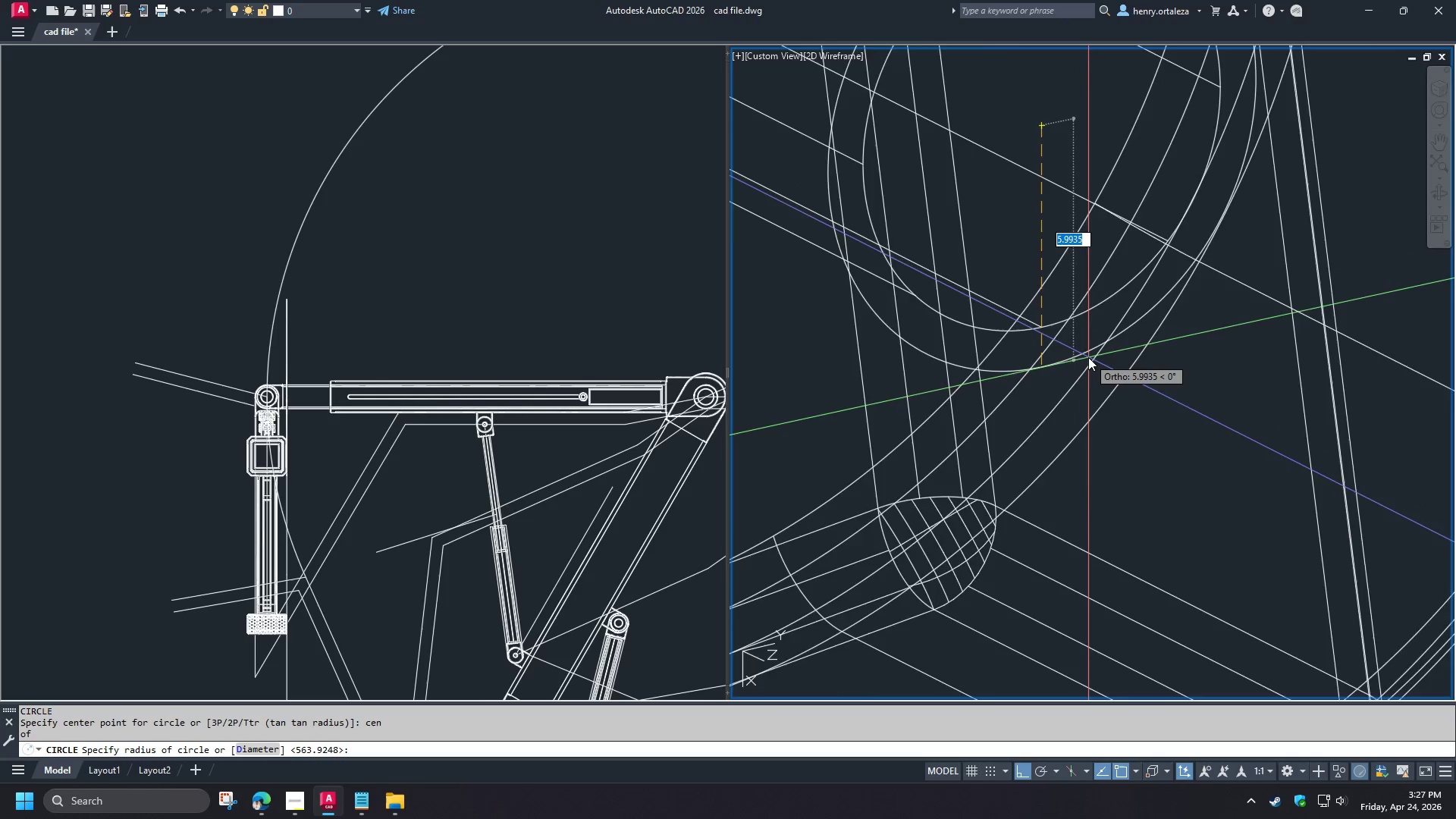 
scroll: coordinate [1088, 357], scroll_direction: down, amount: 2.0
 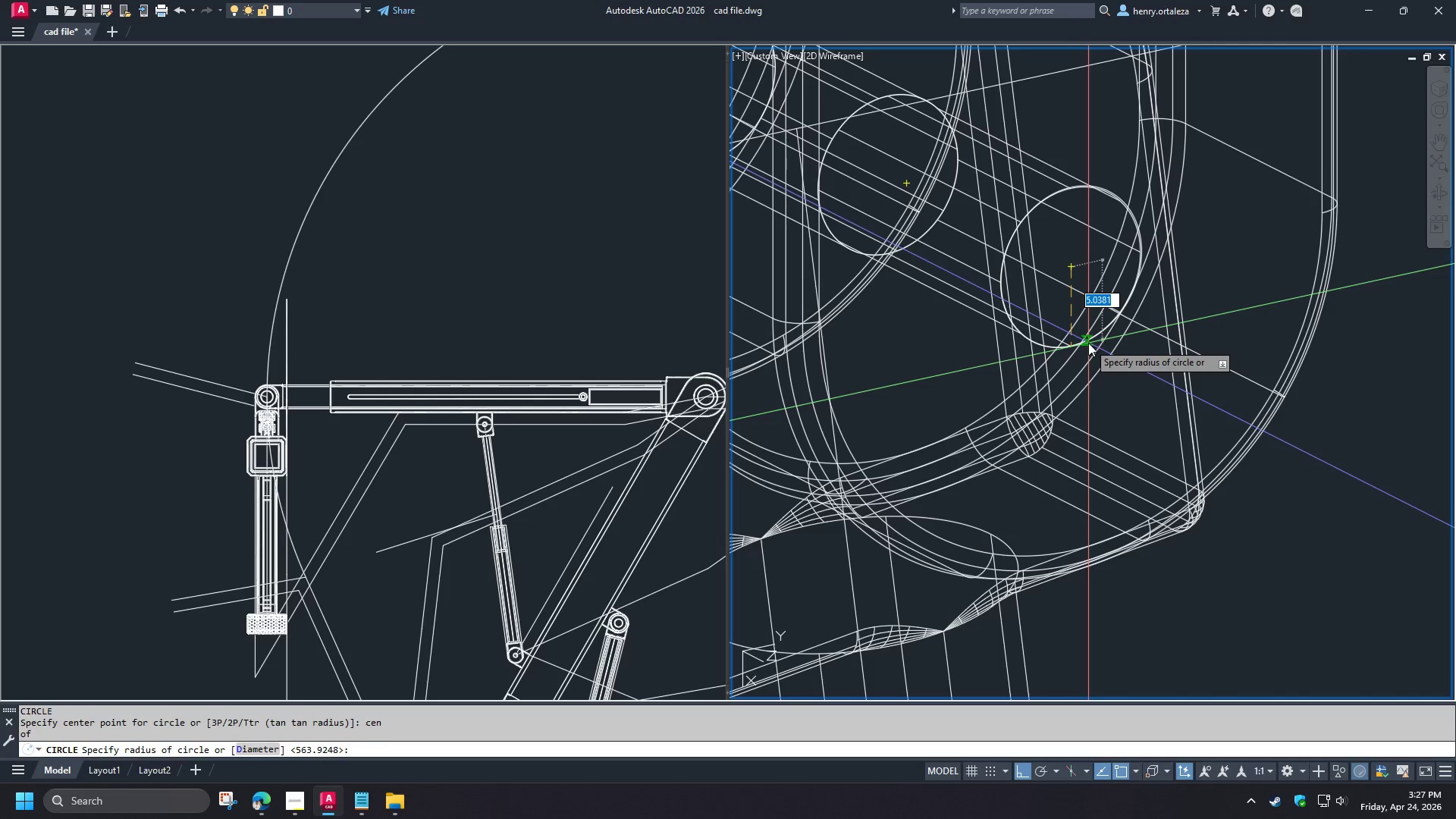 
left_click([1088, 343])
 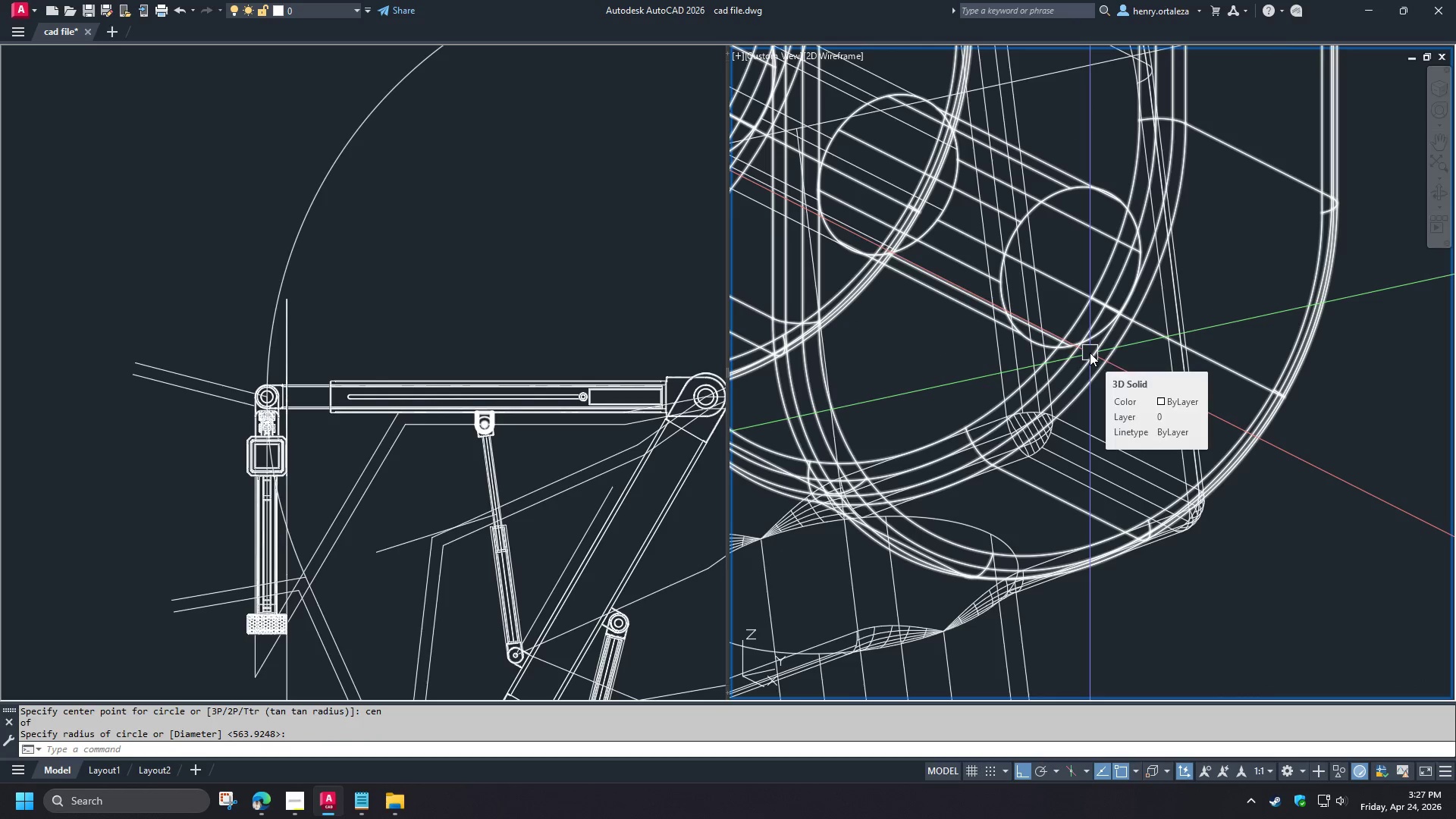 
key(O)
 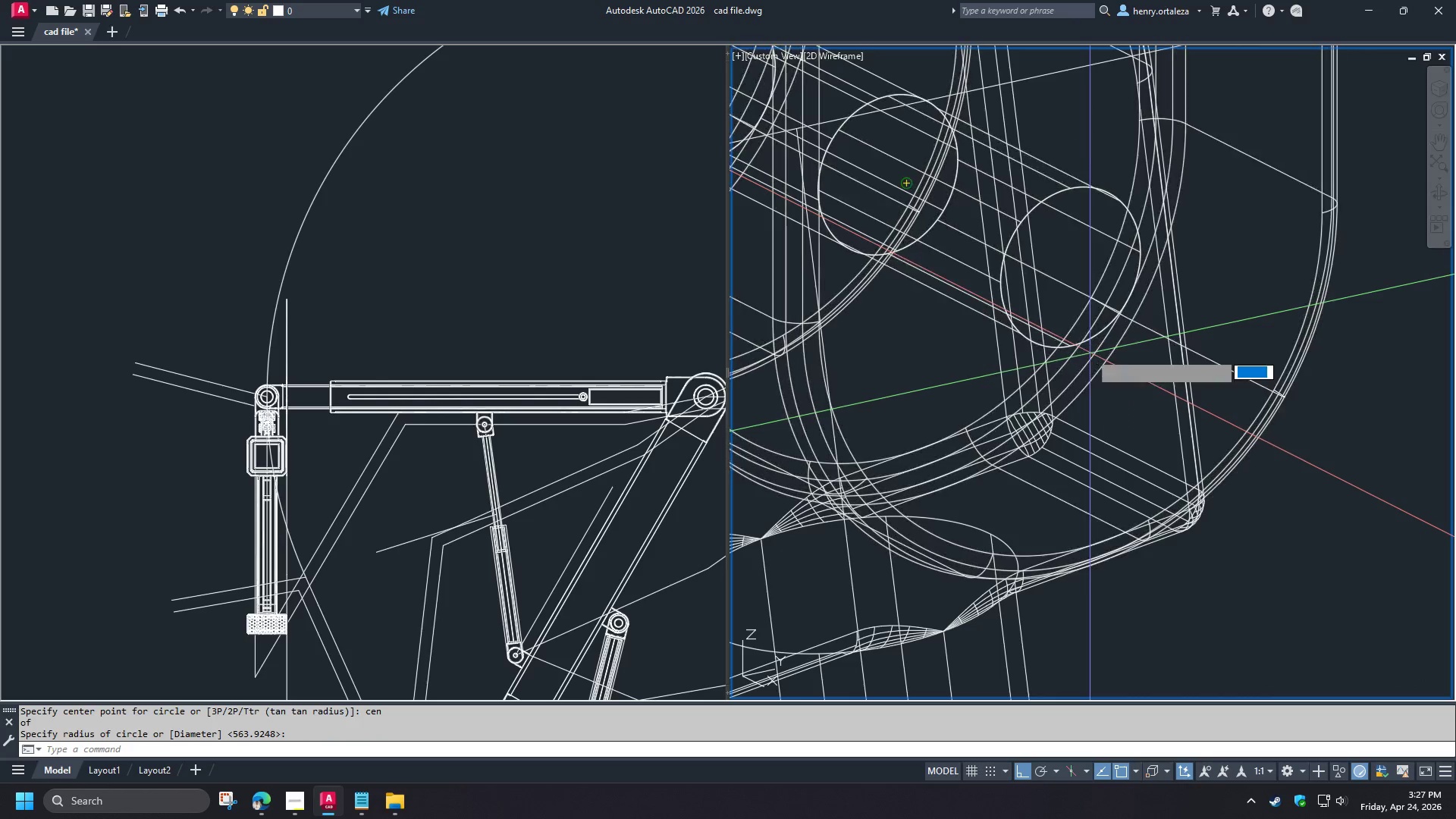 
key(Space)
 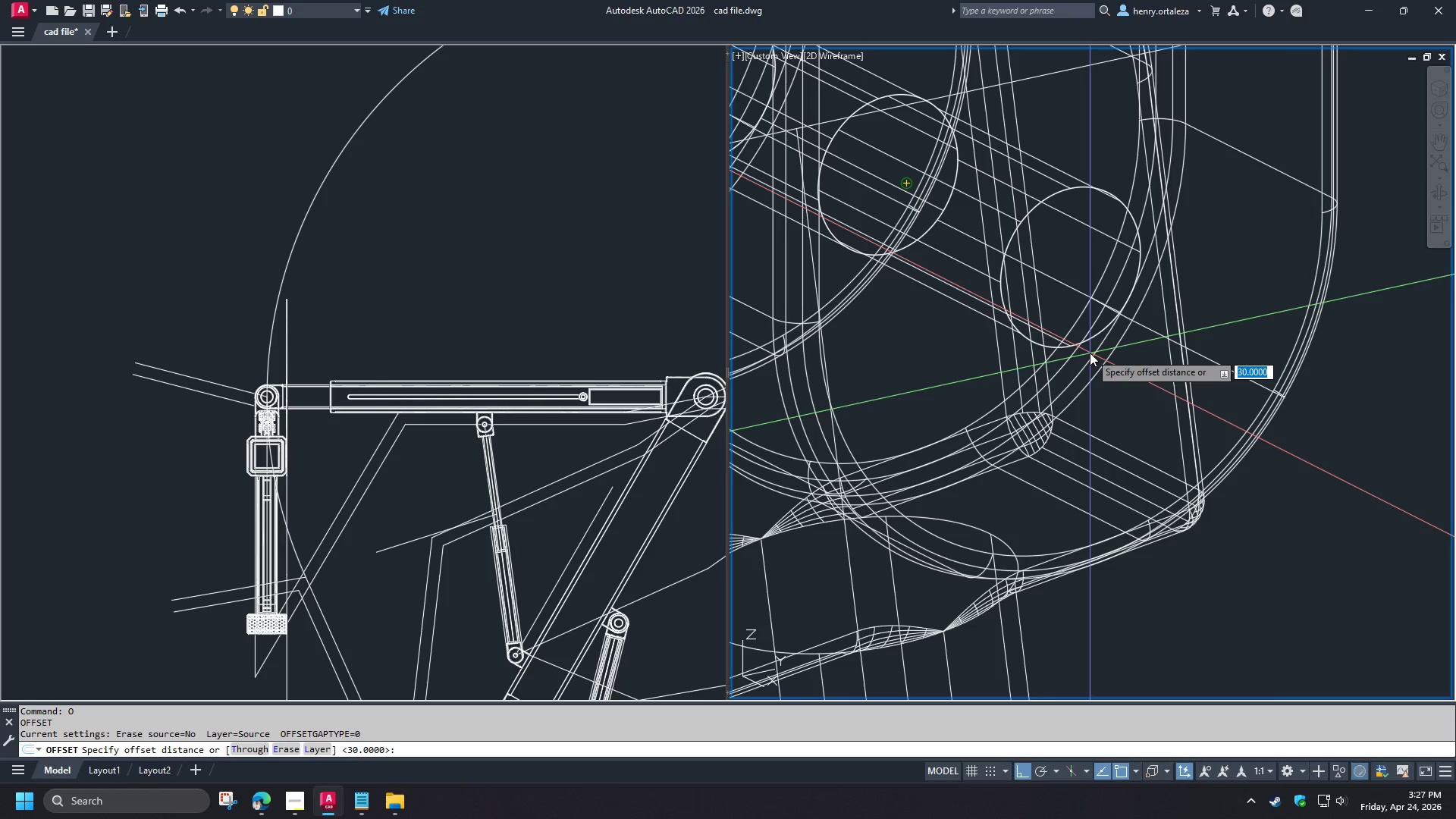 
key(T)
 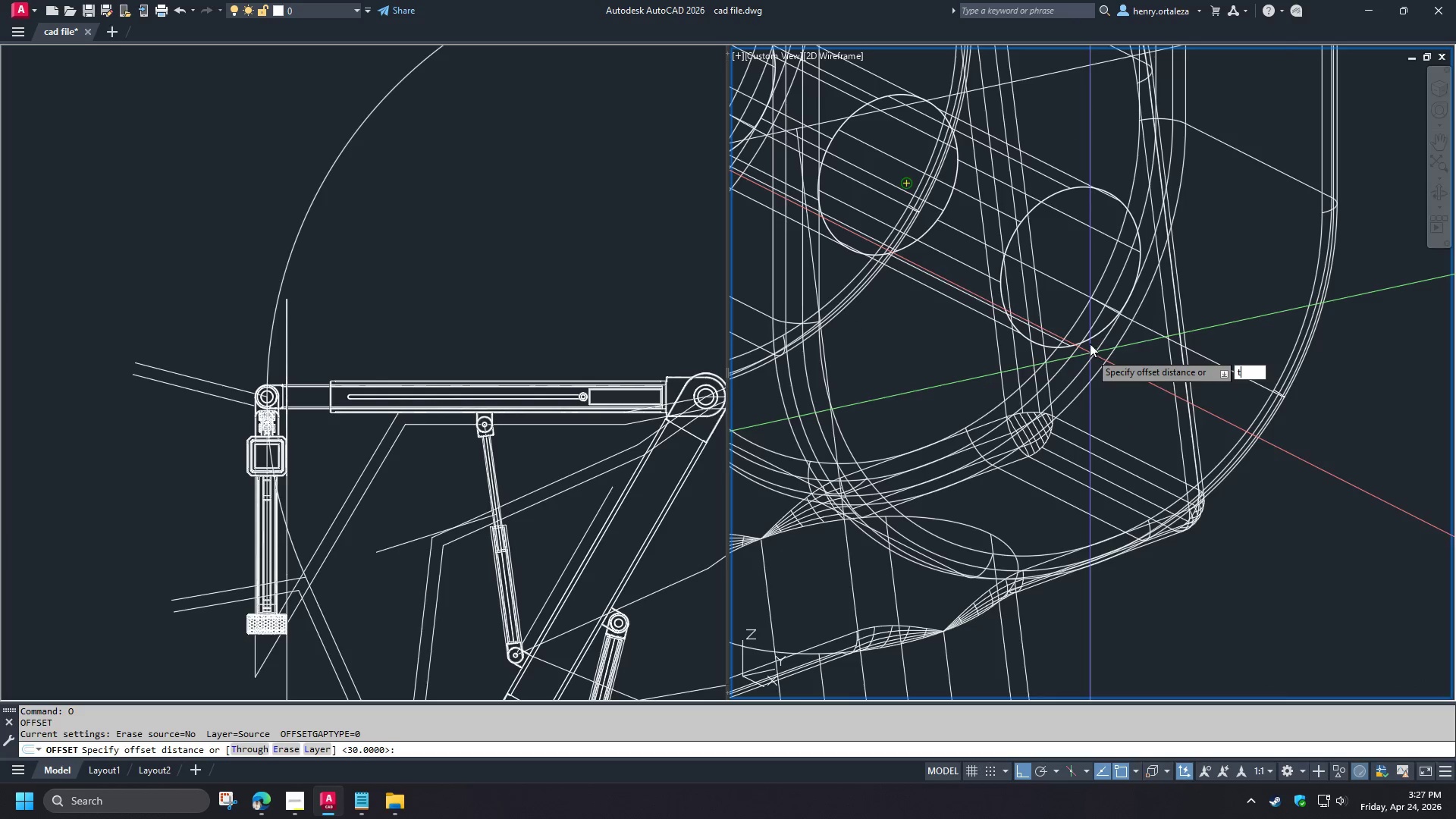 
key(Space)
 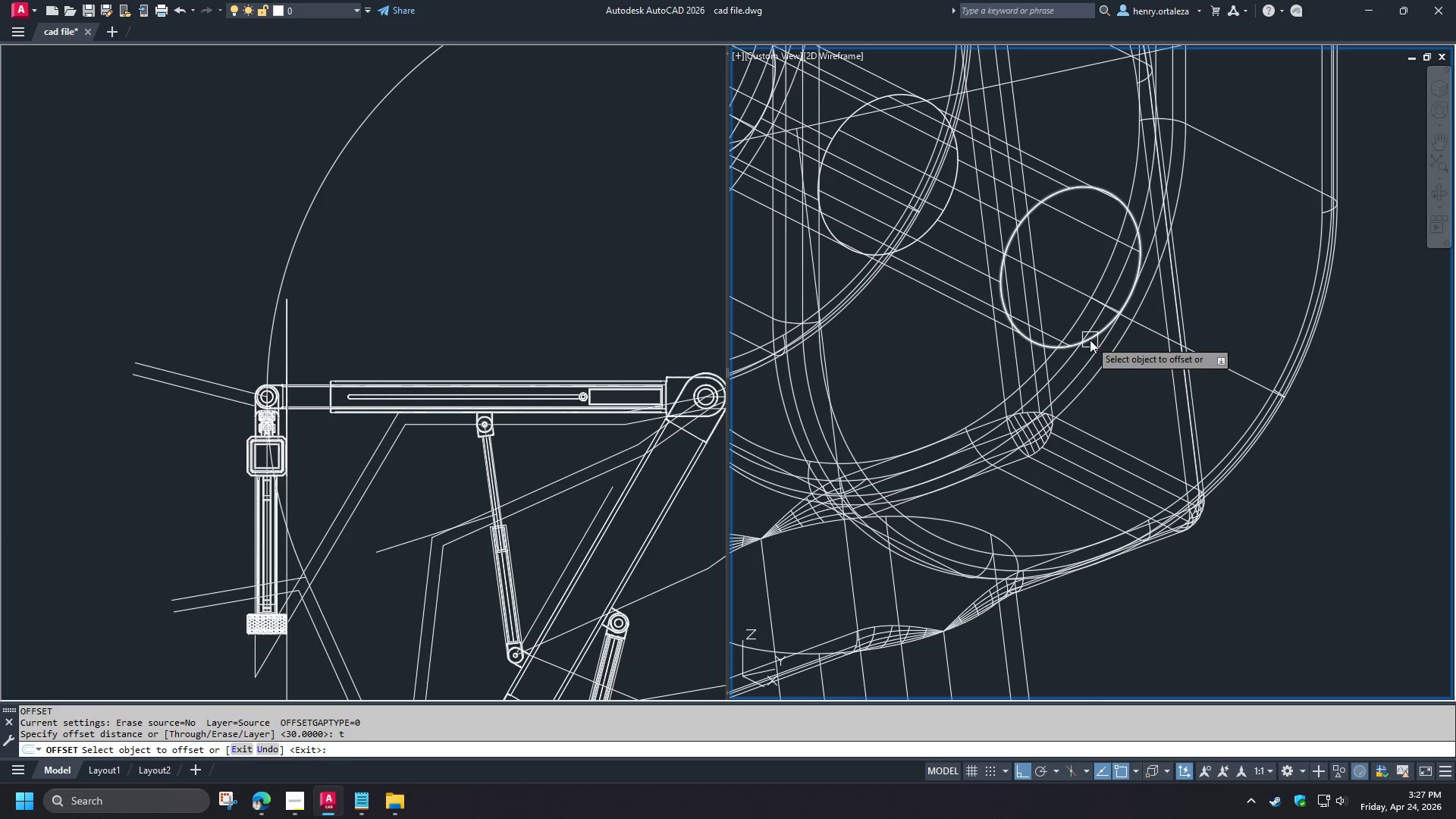 
left_click([1090, 340])
 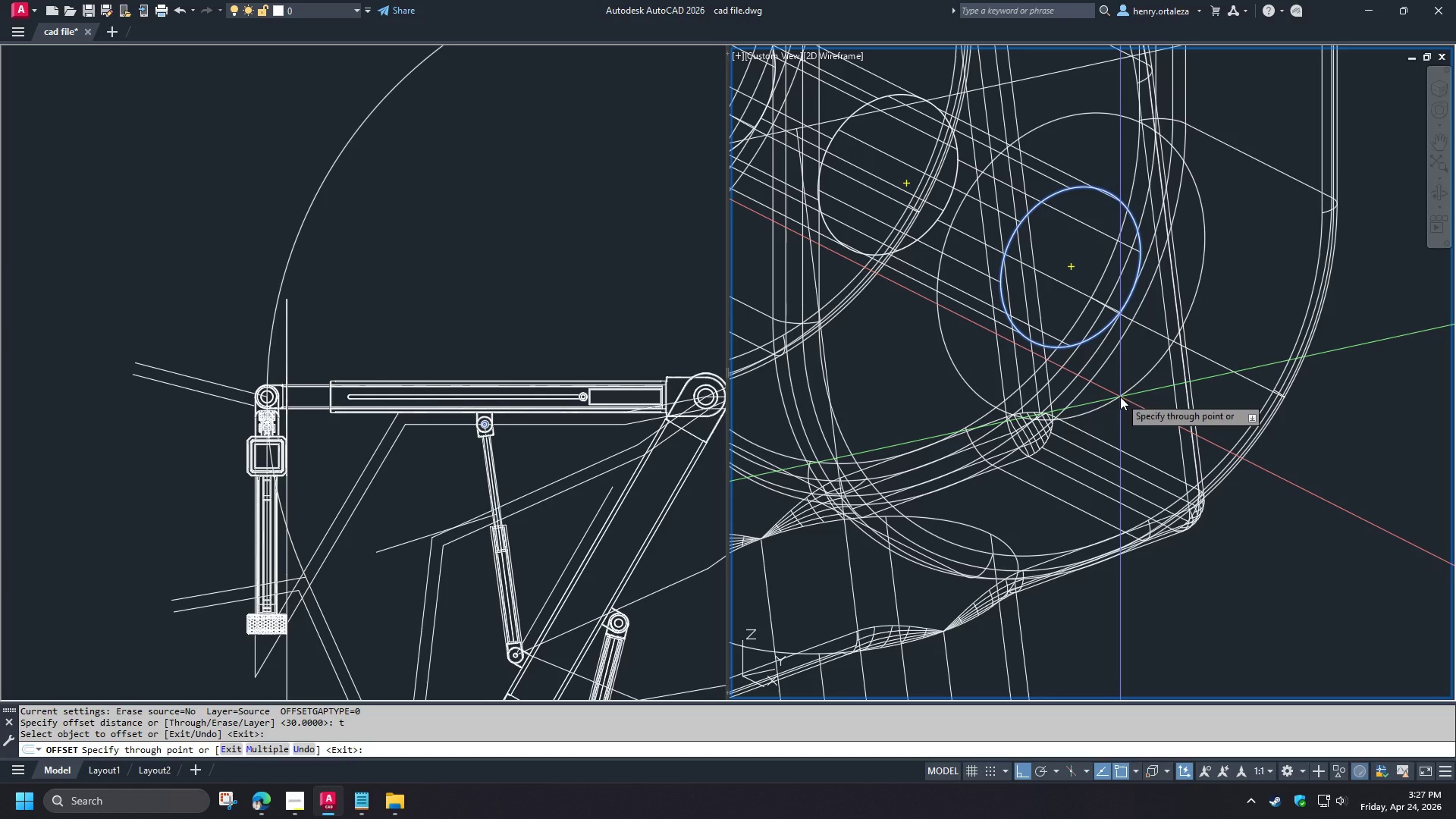 
key(Numpad1)
 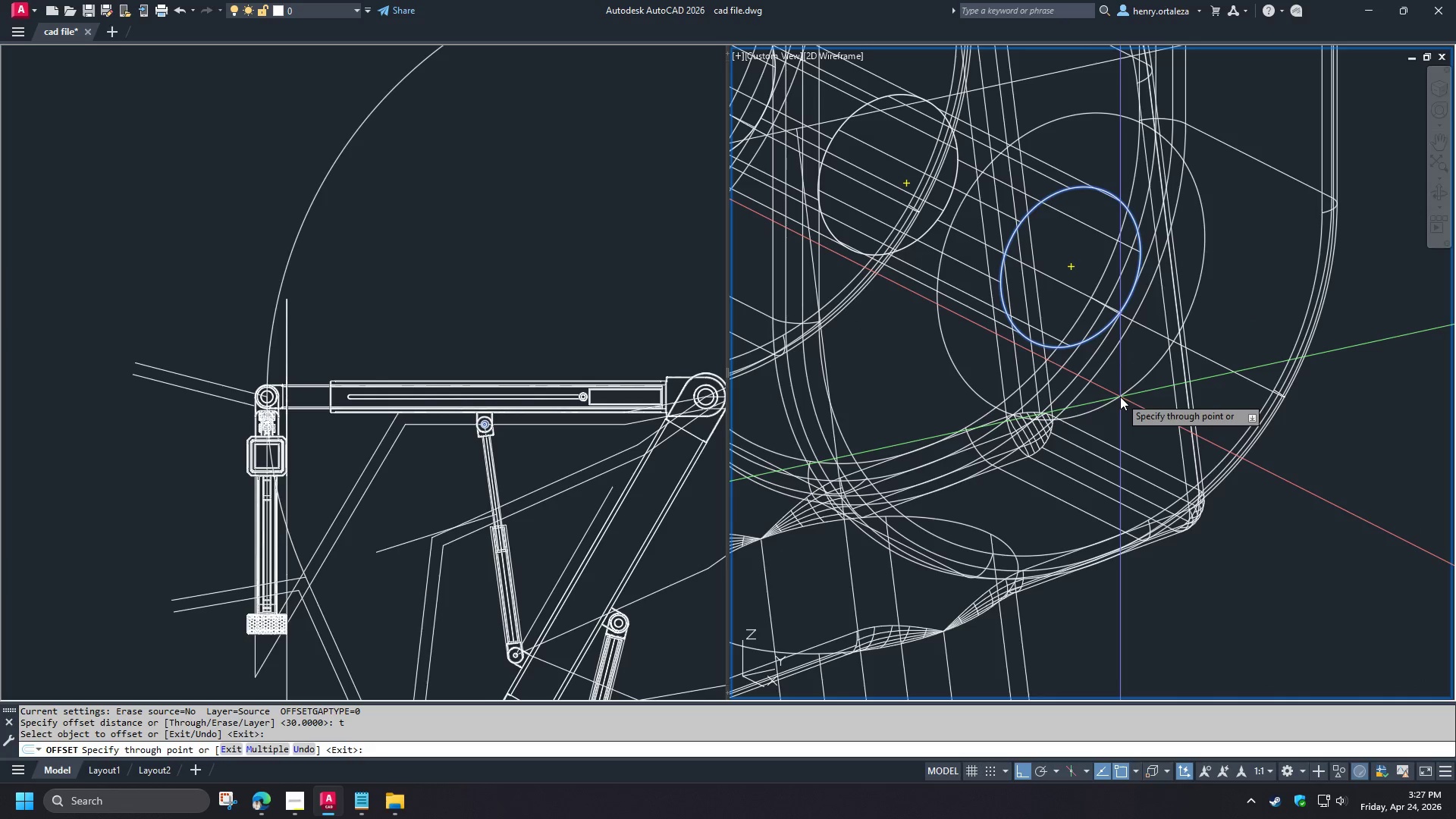 
key(Numpad0)
 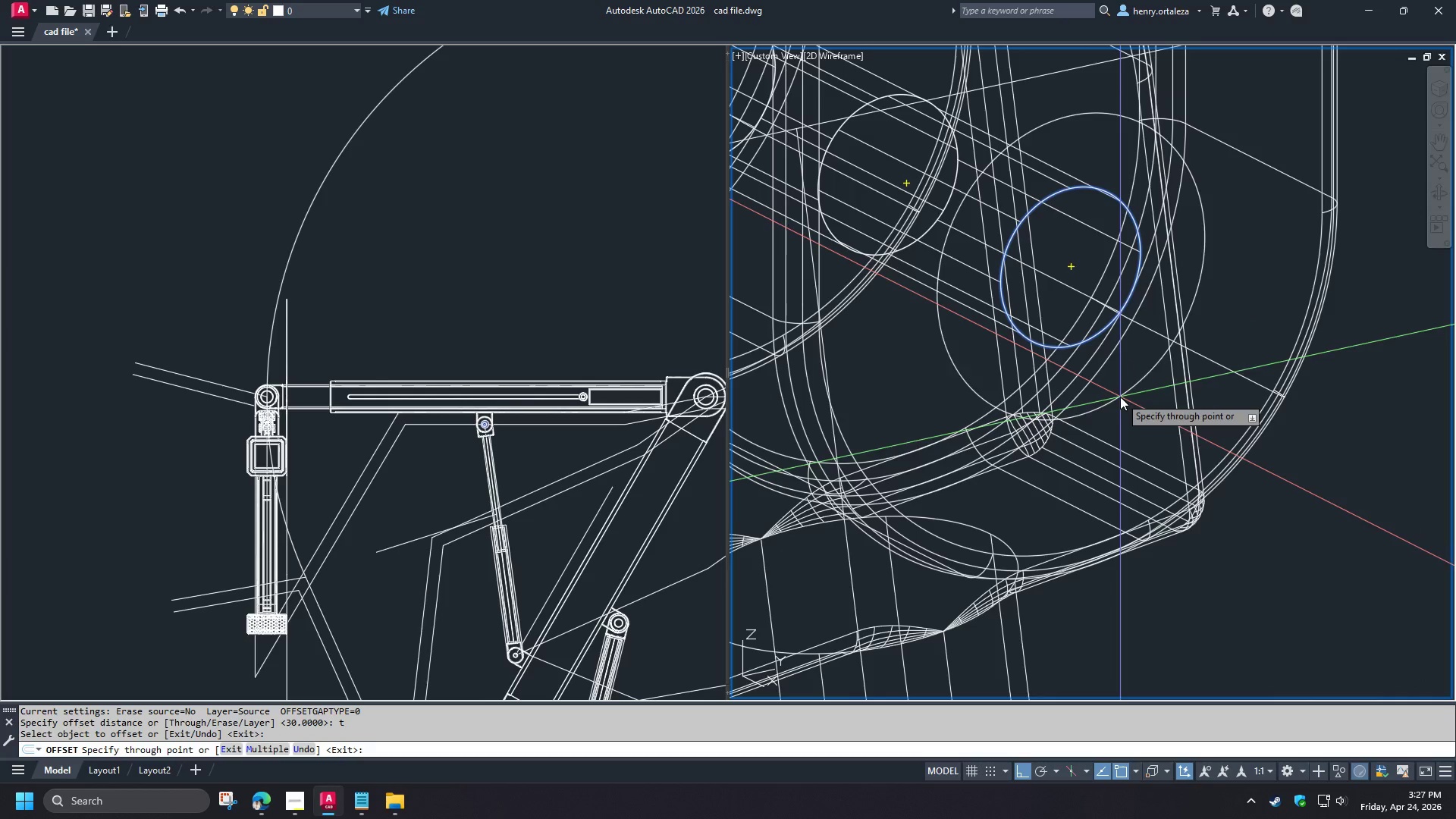 
key(NumpadEnter)
 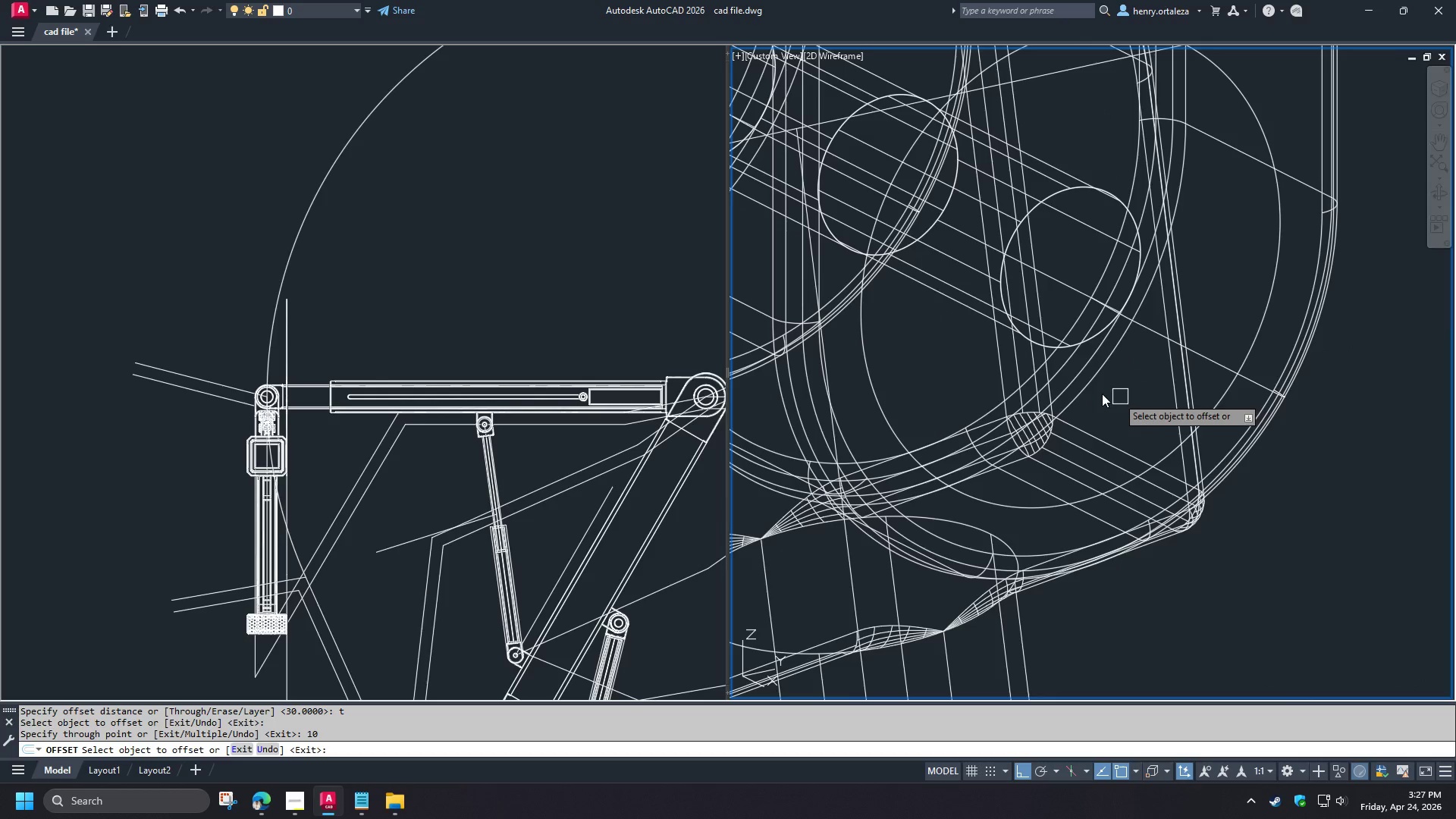 
scroll: coordinate [1109, 397], scroll_direction: down, amount: 2.0
 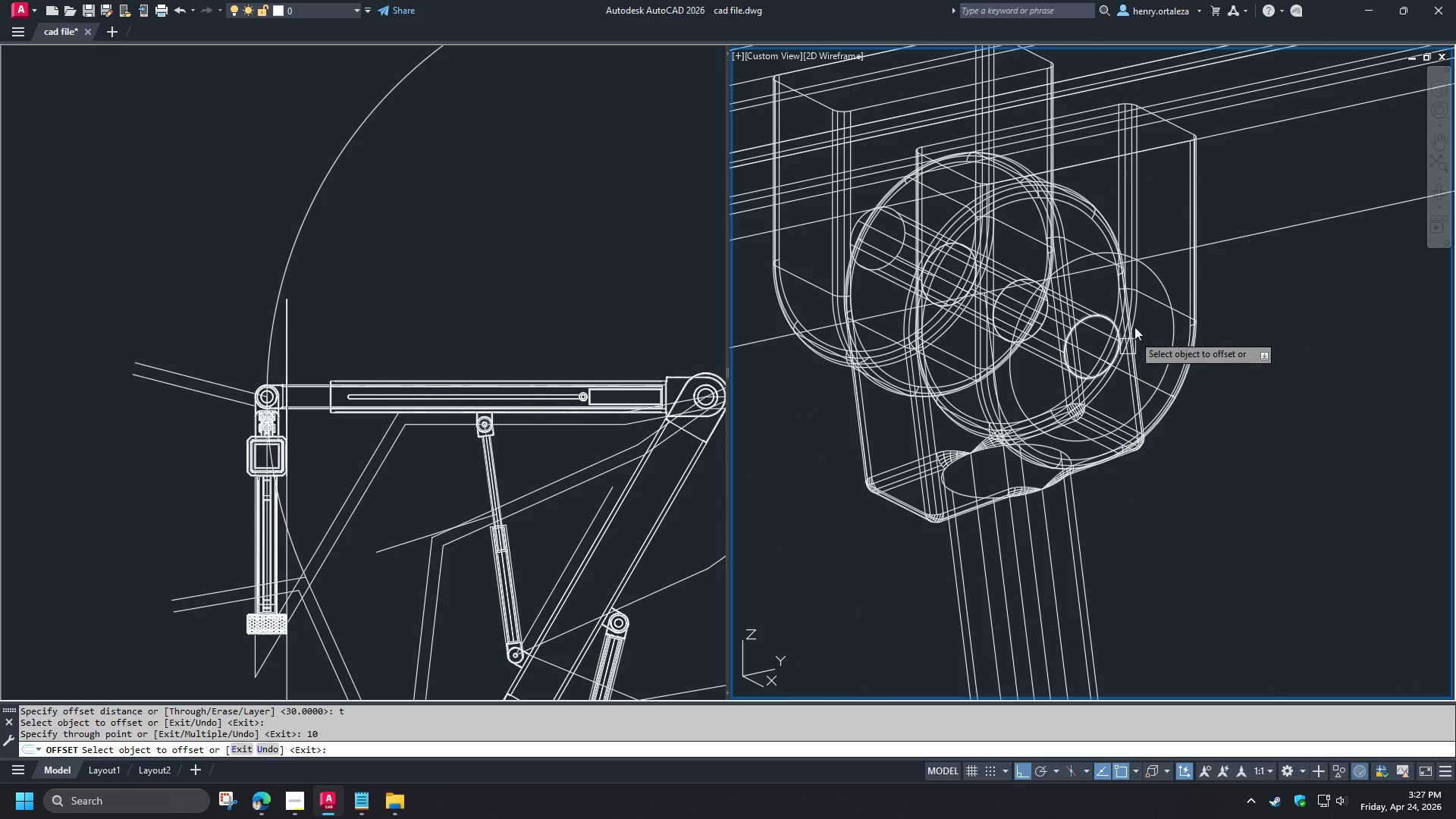 
scroll: coordinate [1140, 309], scroll_direction: up, amount: 1.0
 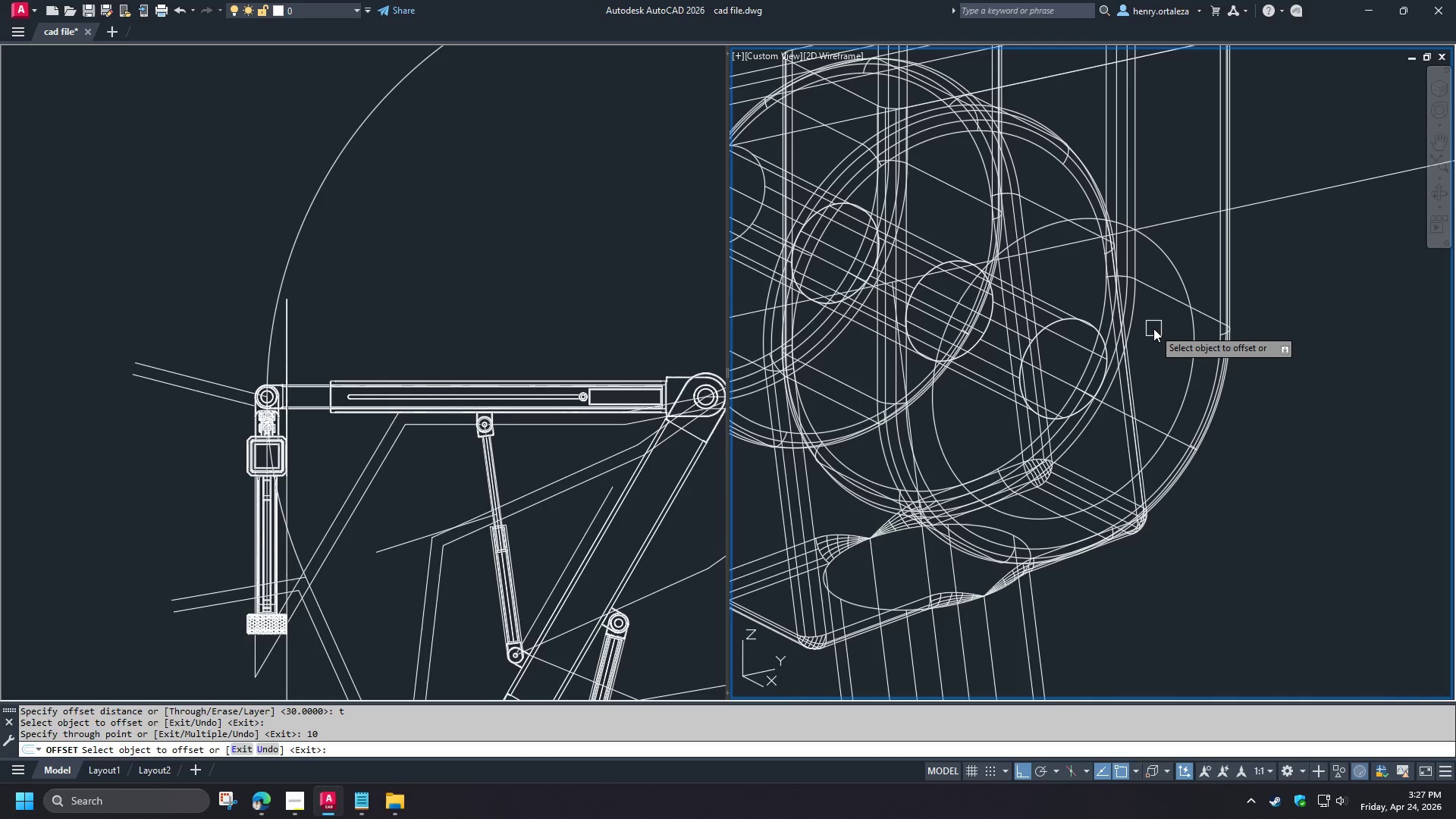 
type( ext )
 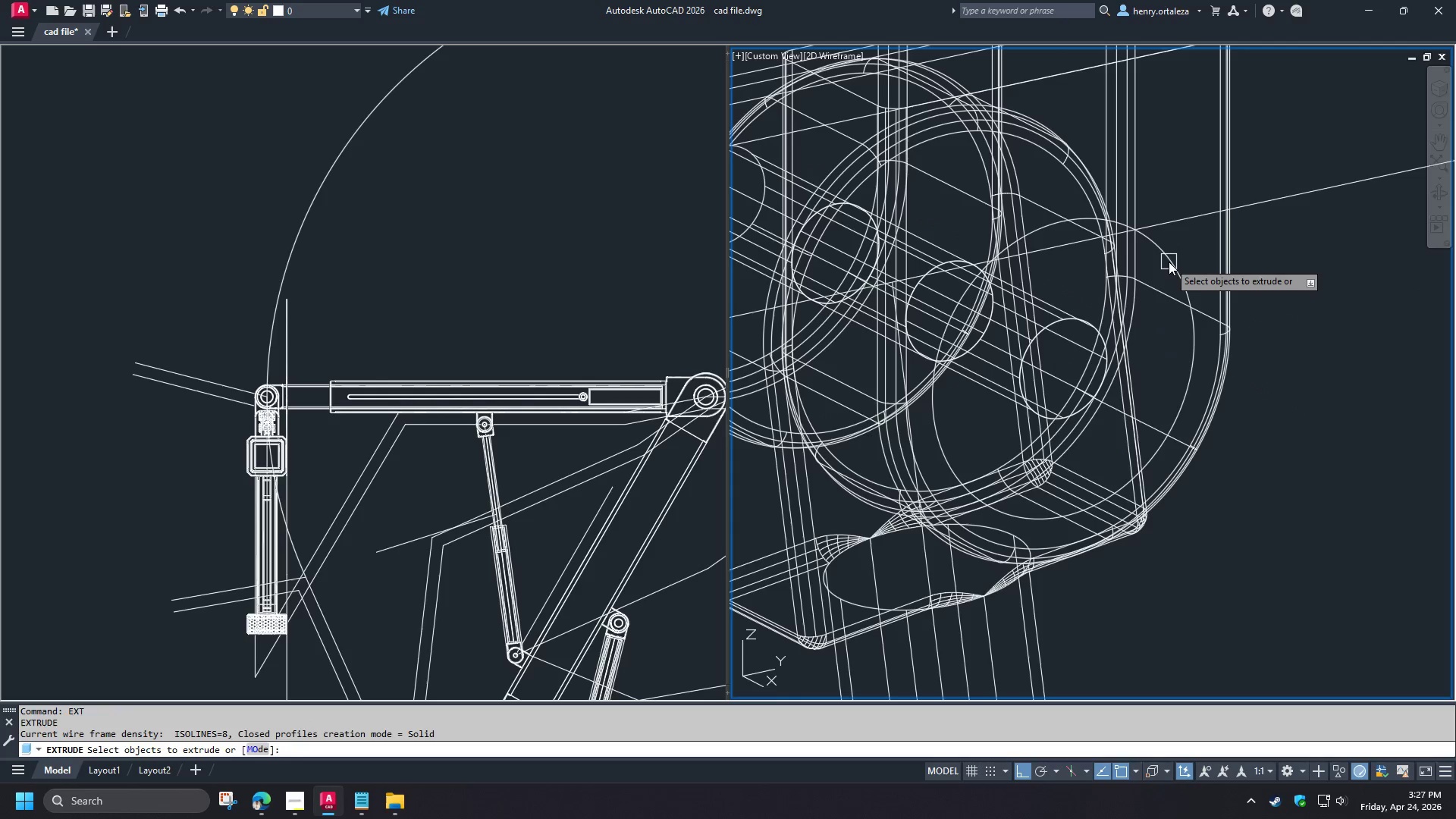 
left_click([1169, 262])
 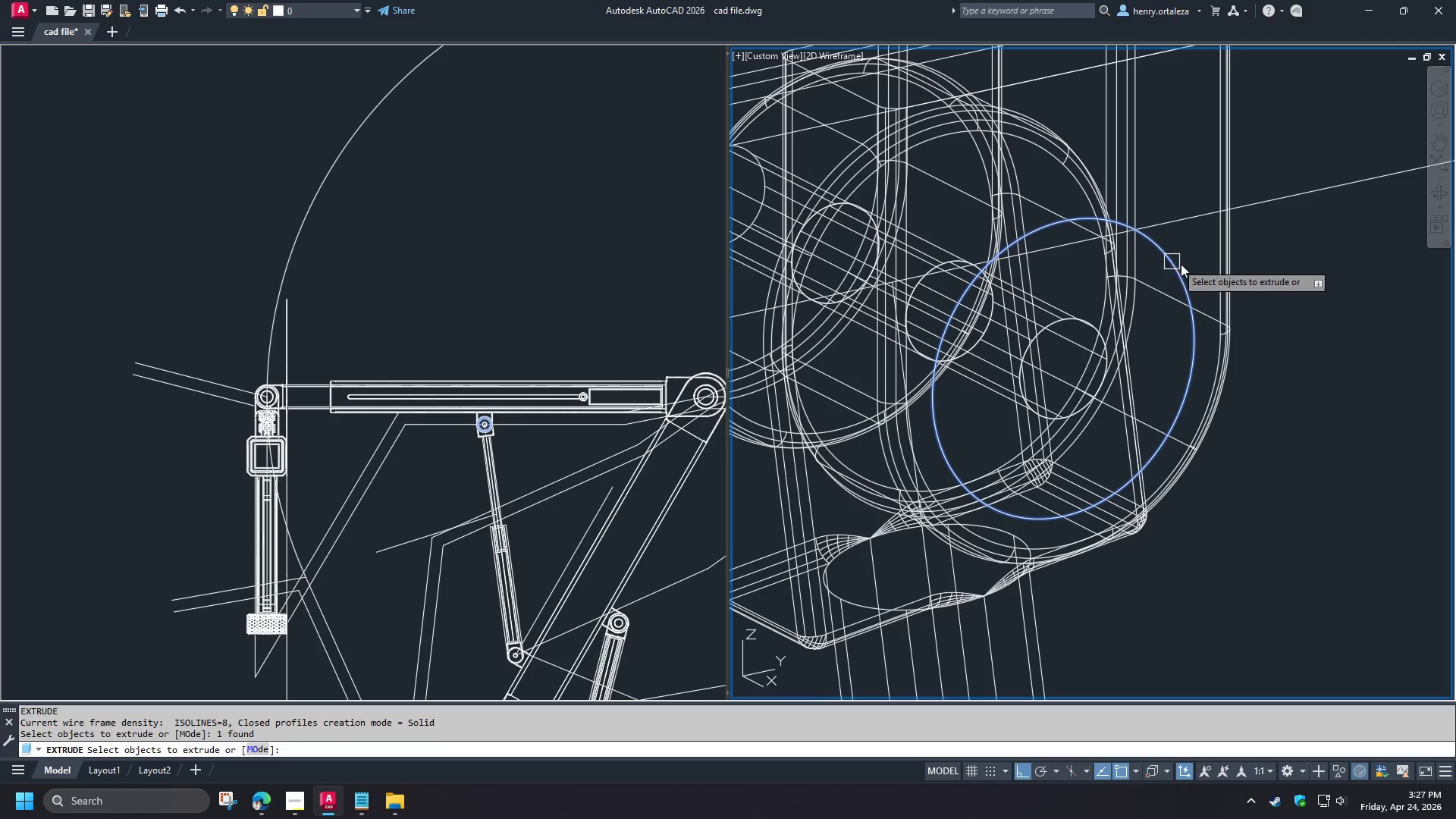 
type( 5 fil)
 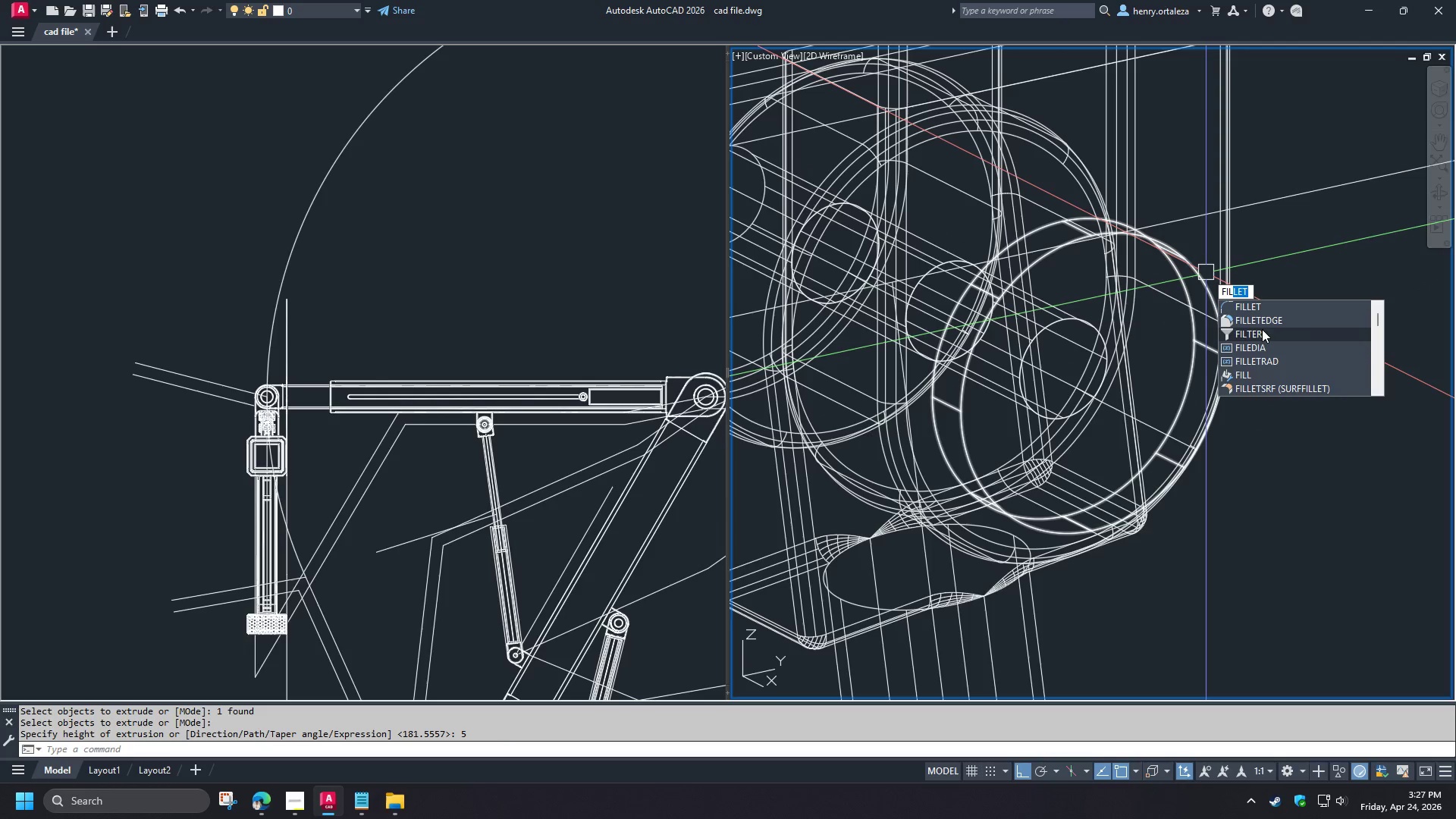 
left_click([1257, 316])
 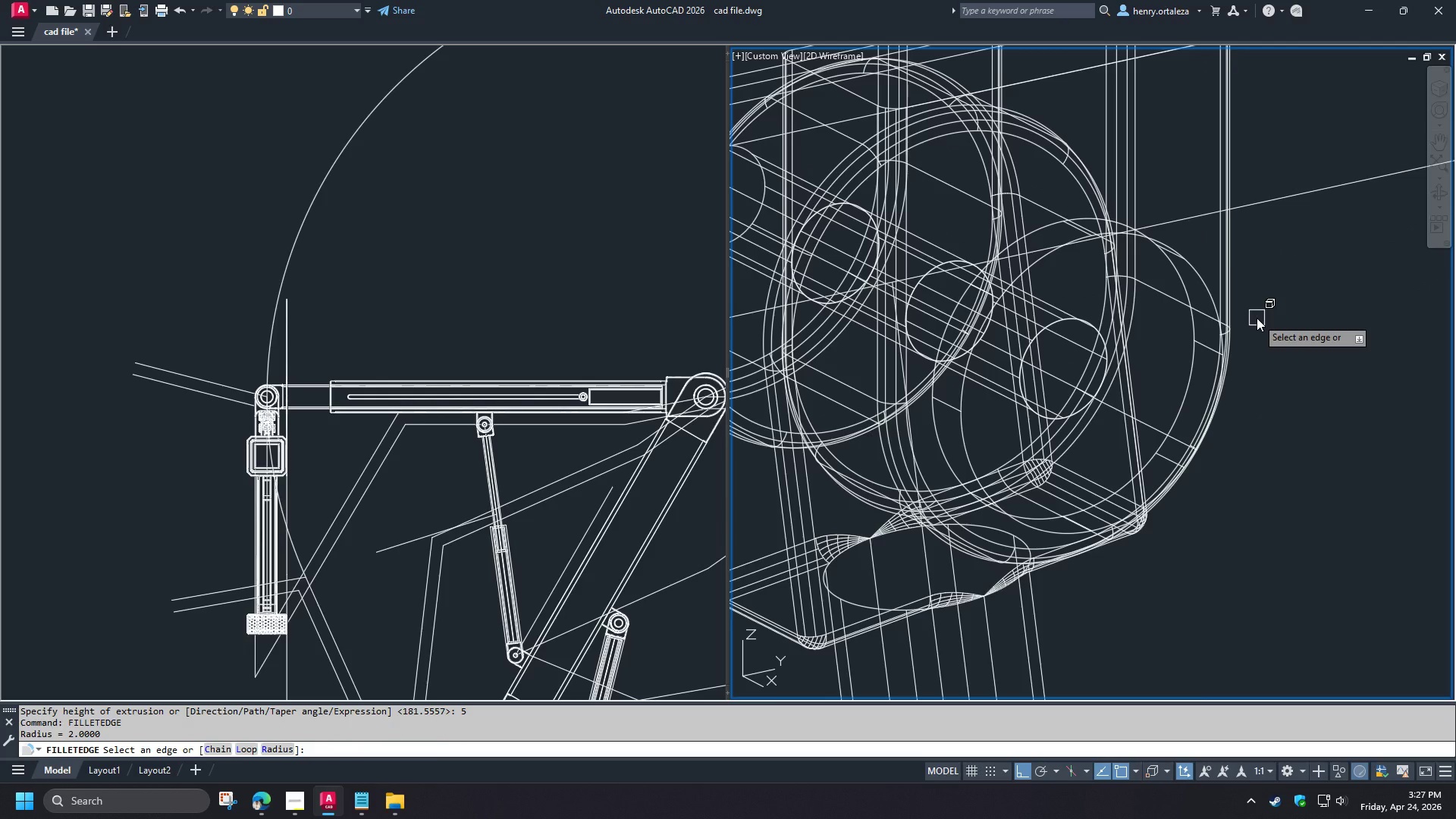 
key(R)
 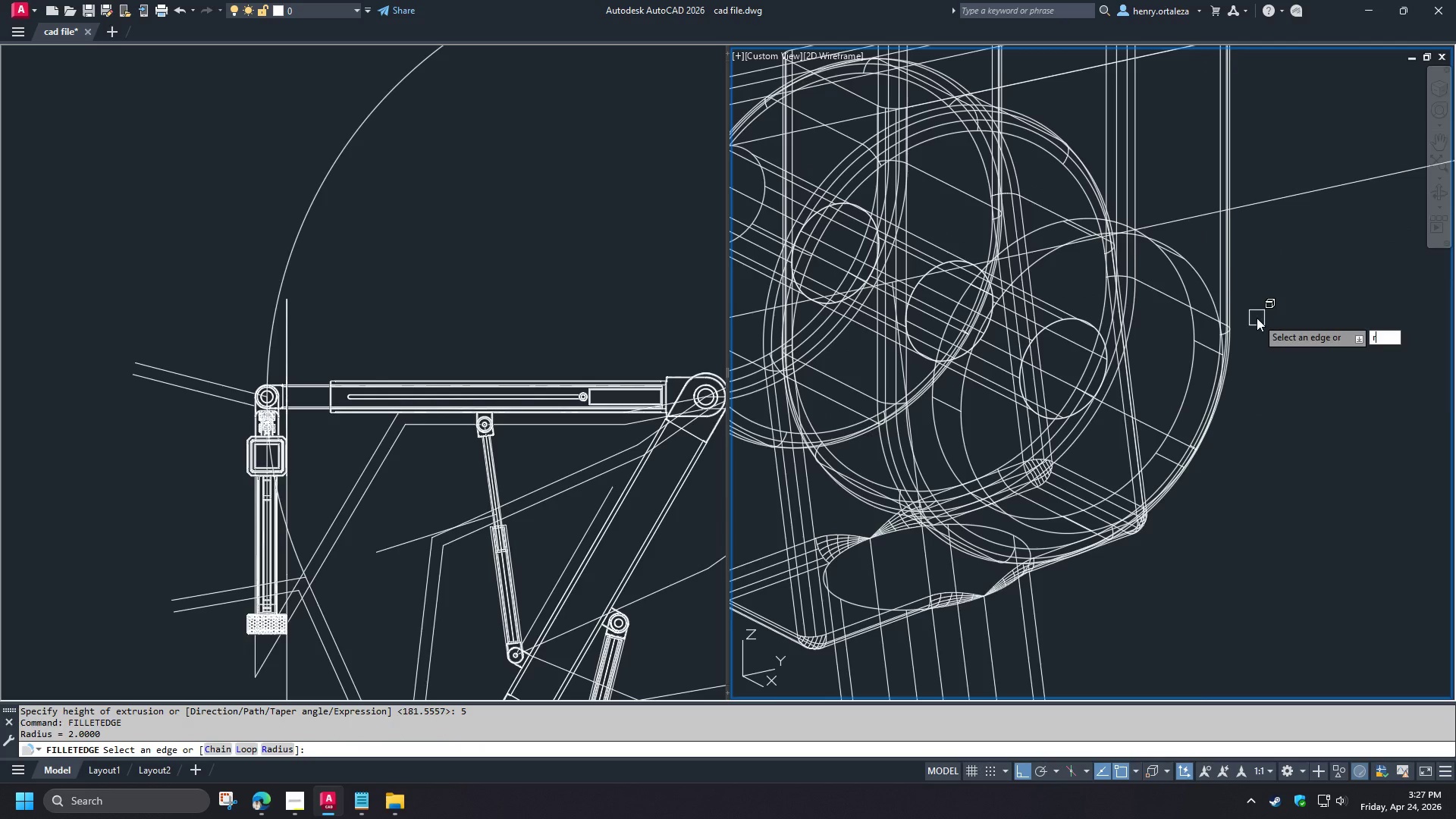 
key(Space)
 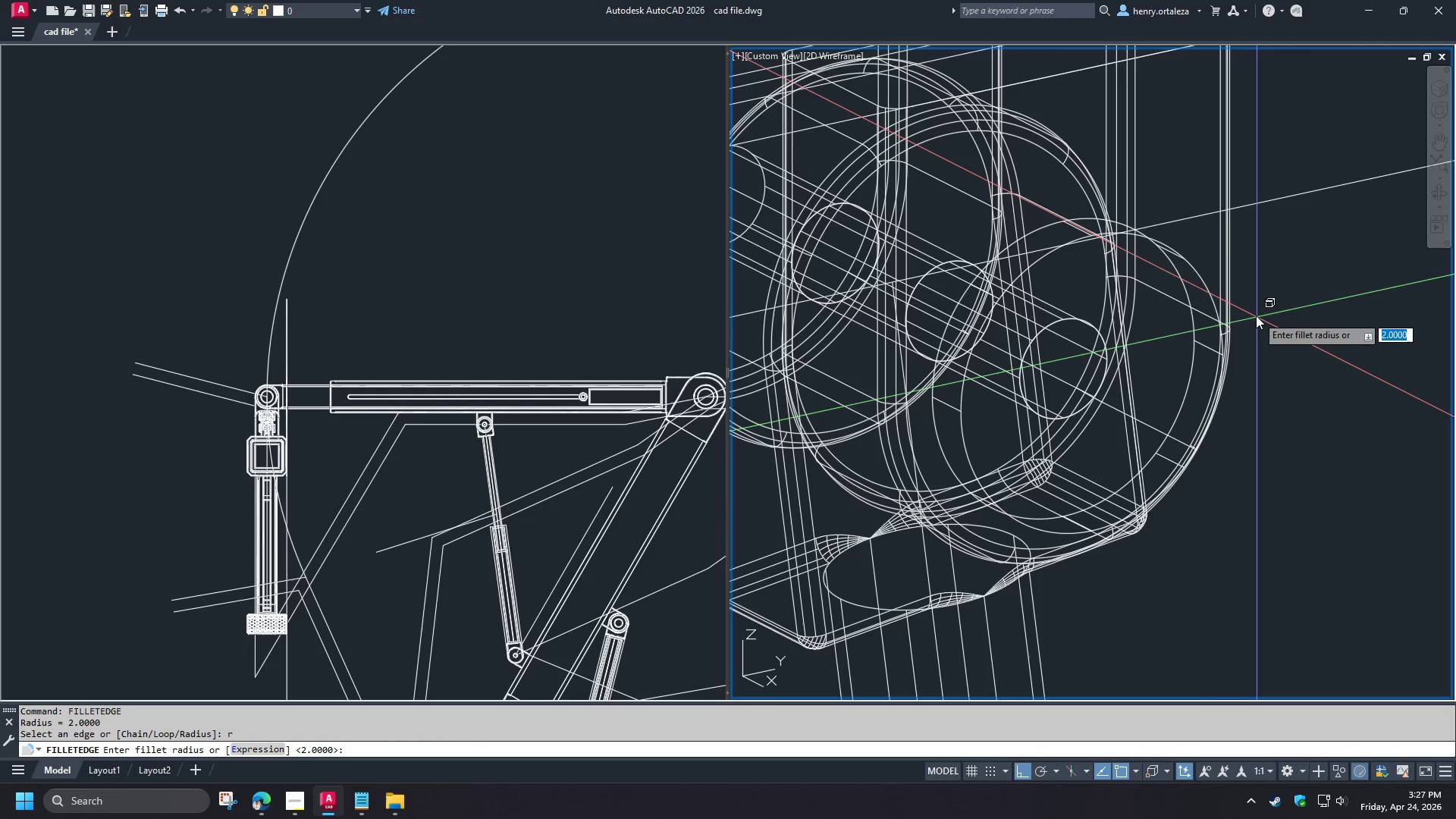 
key(1)
 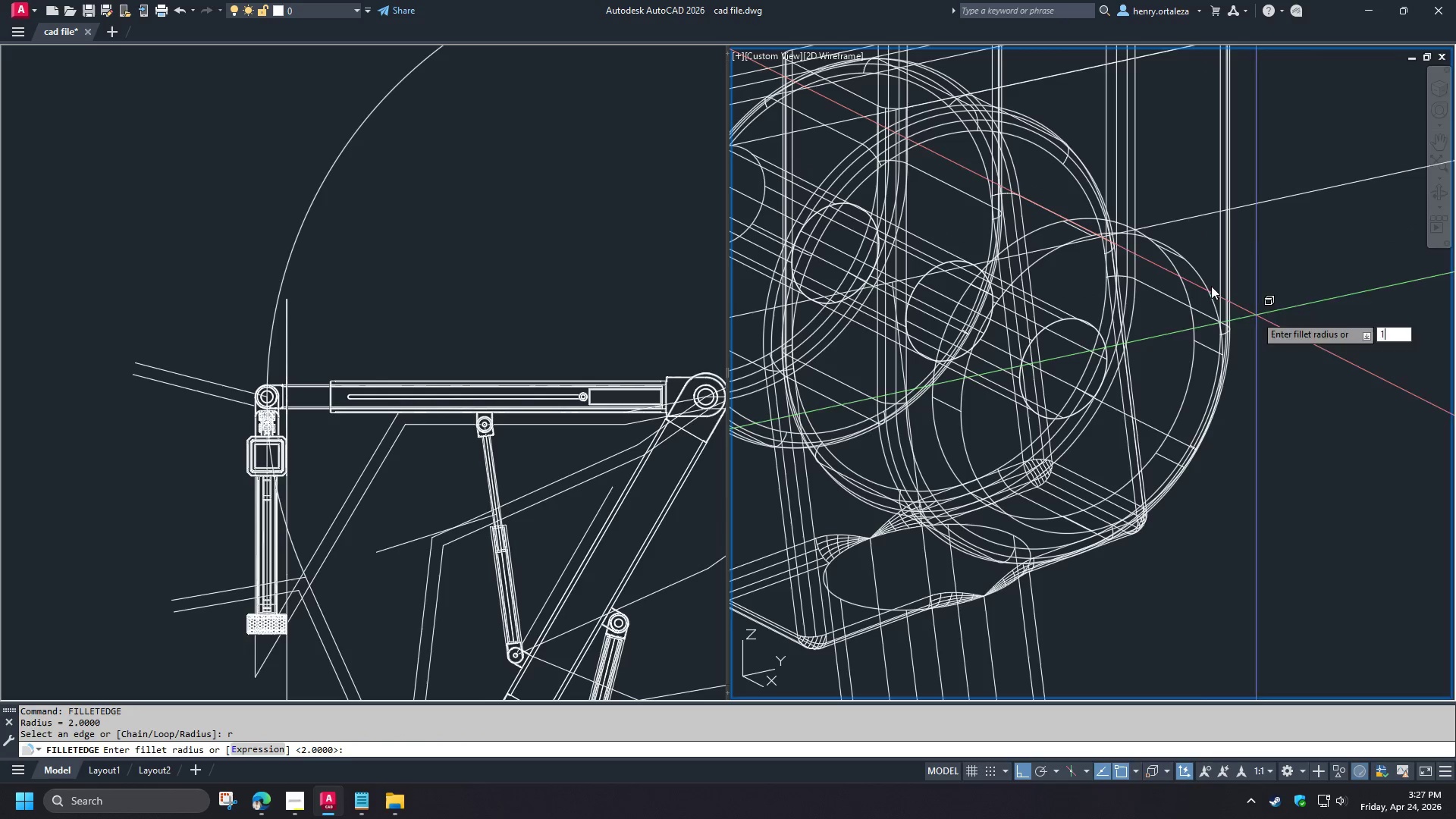 
key(Space)
 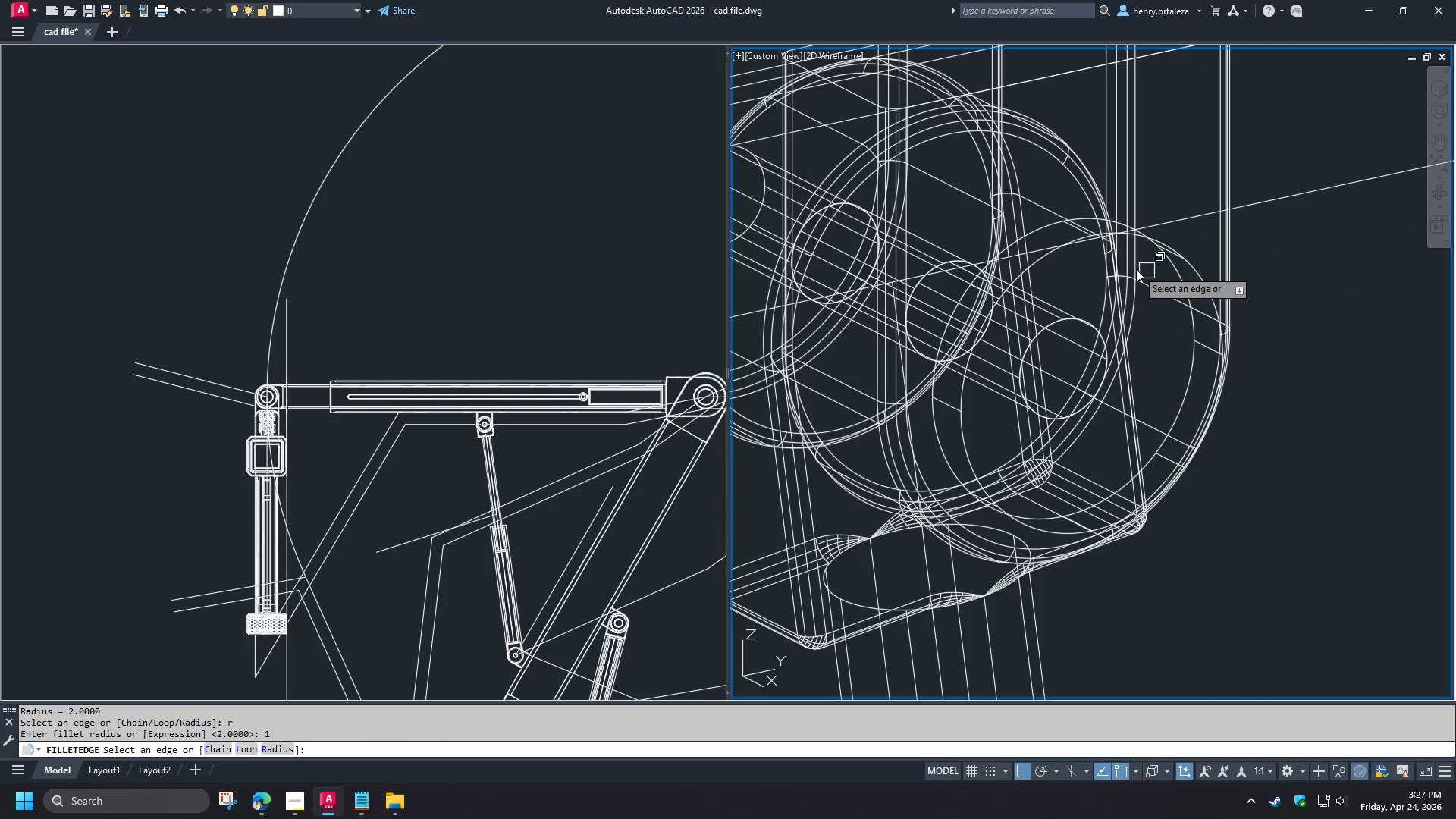 
scroll: coordinate [1116, 271], scroll_direction: up, amount: 1.0
 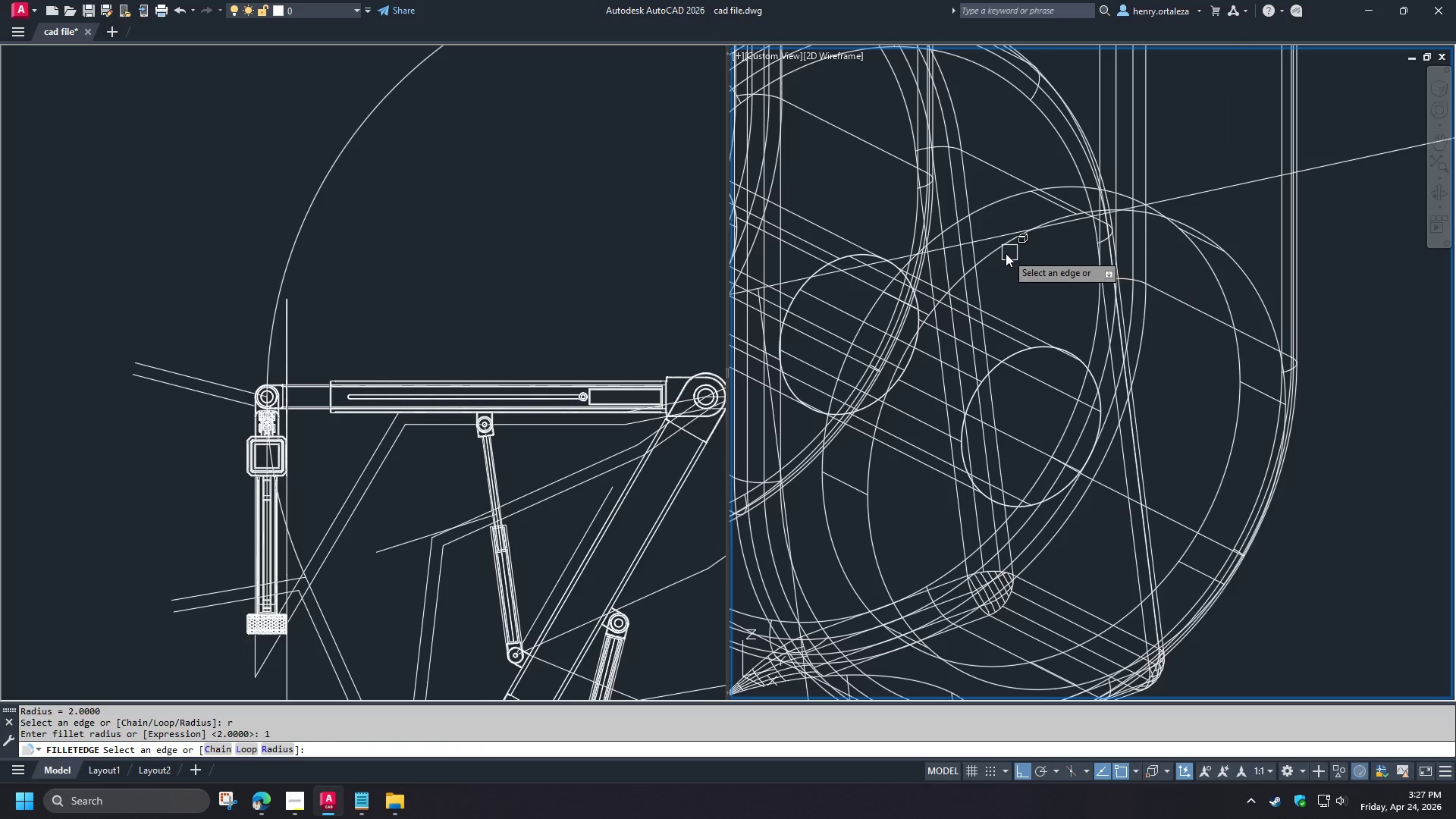 
left_click([1006, 253])
 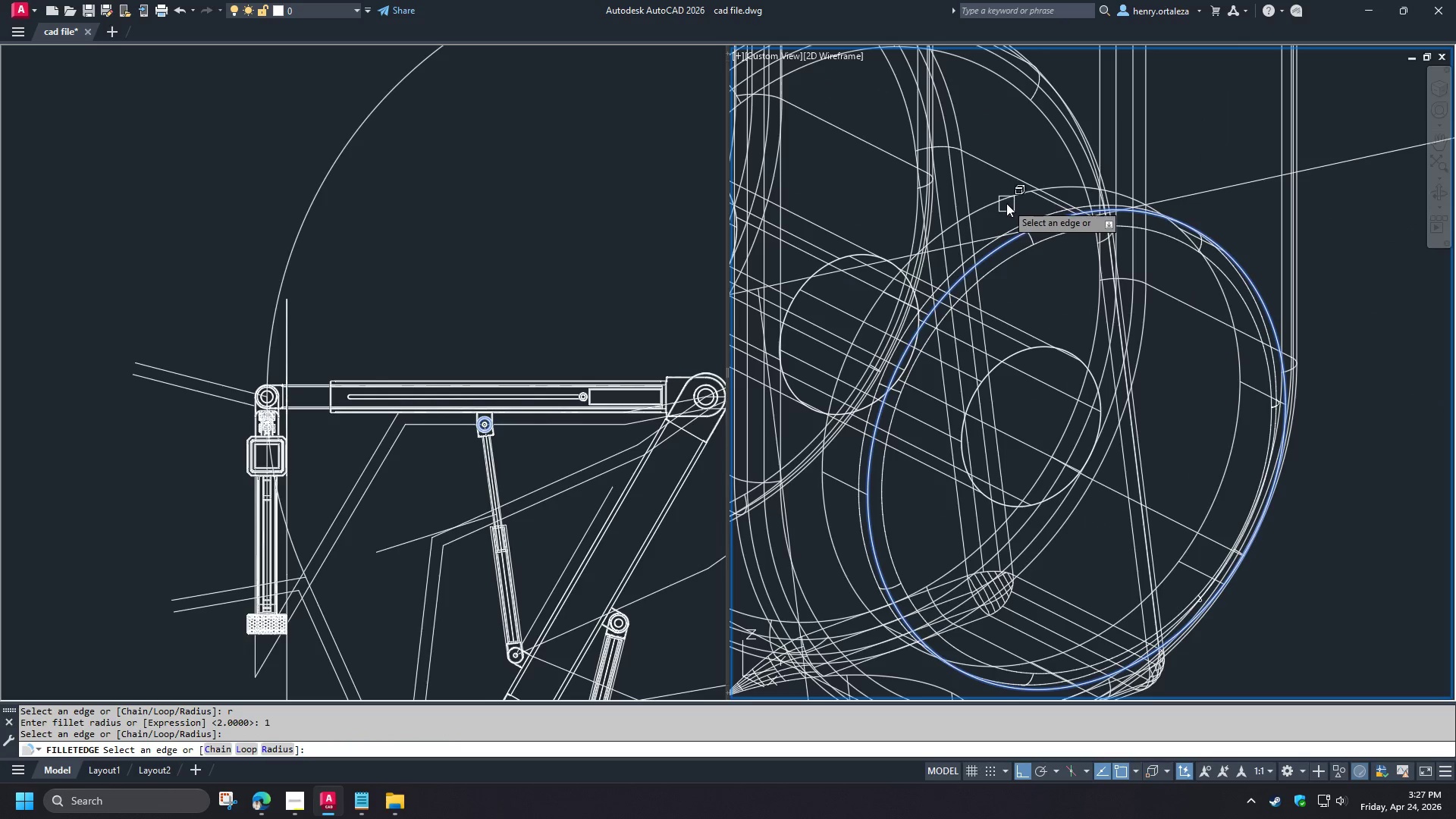 
left_click([1006, 203])
 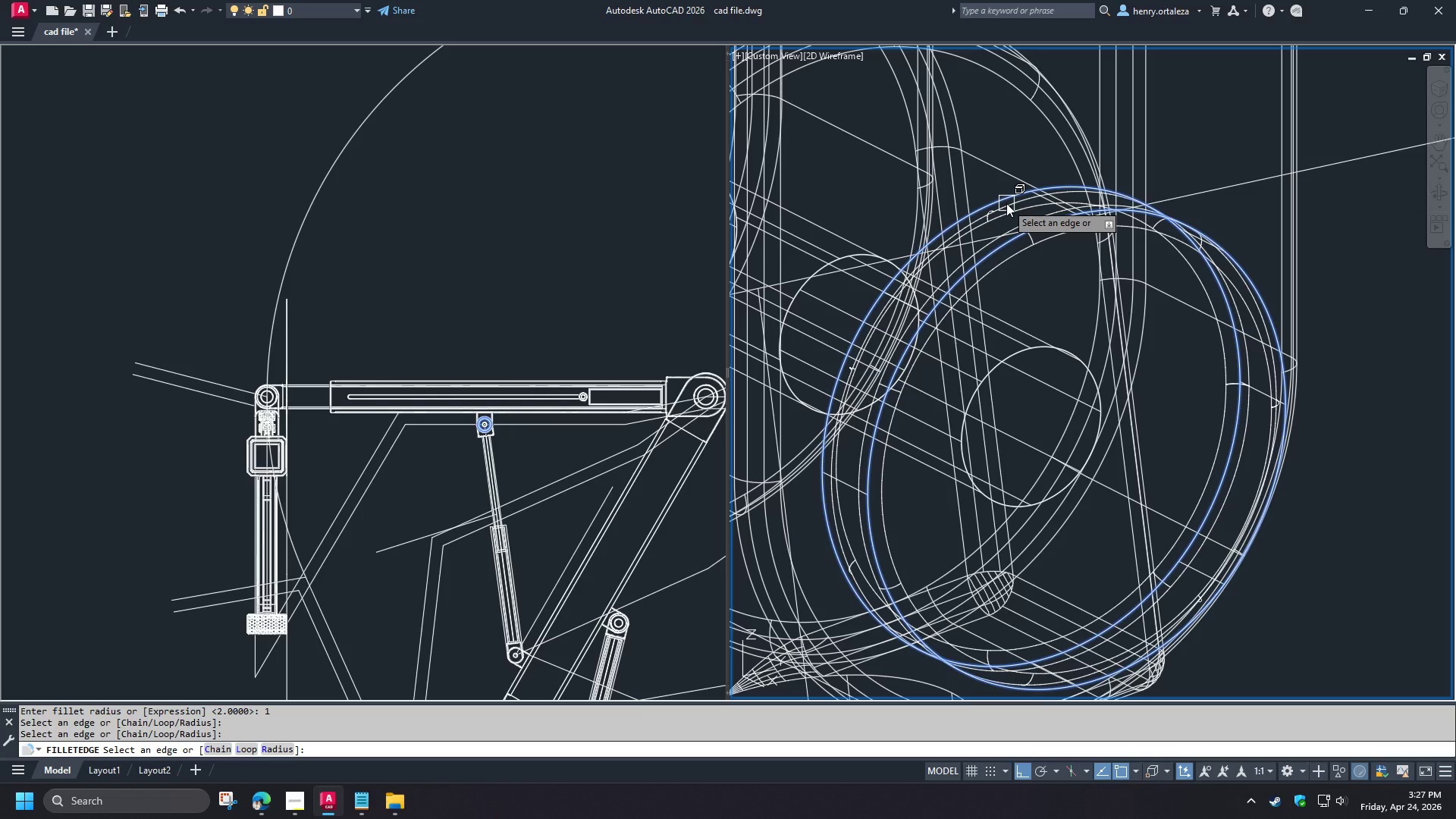 
key(Space)
 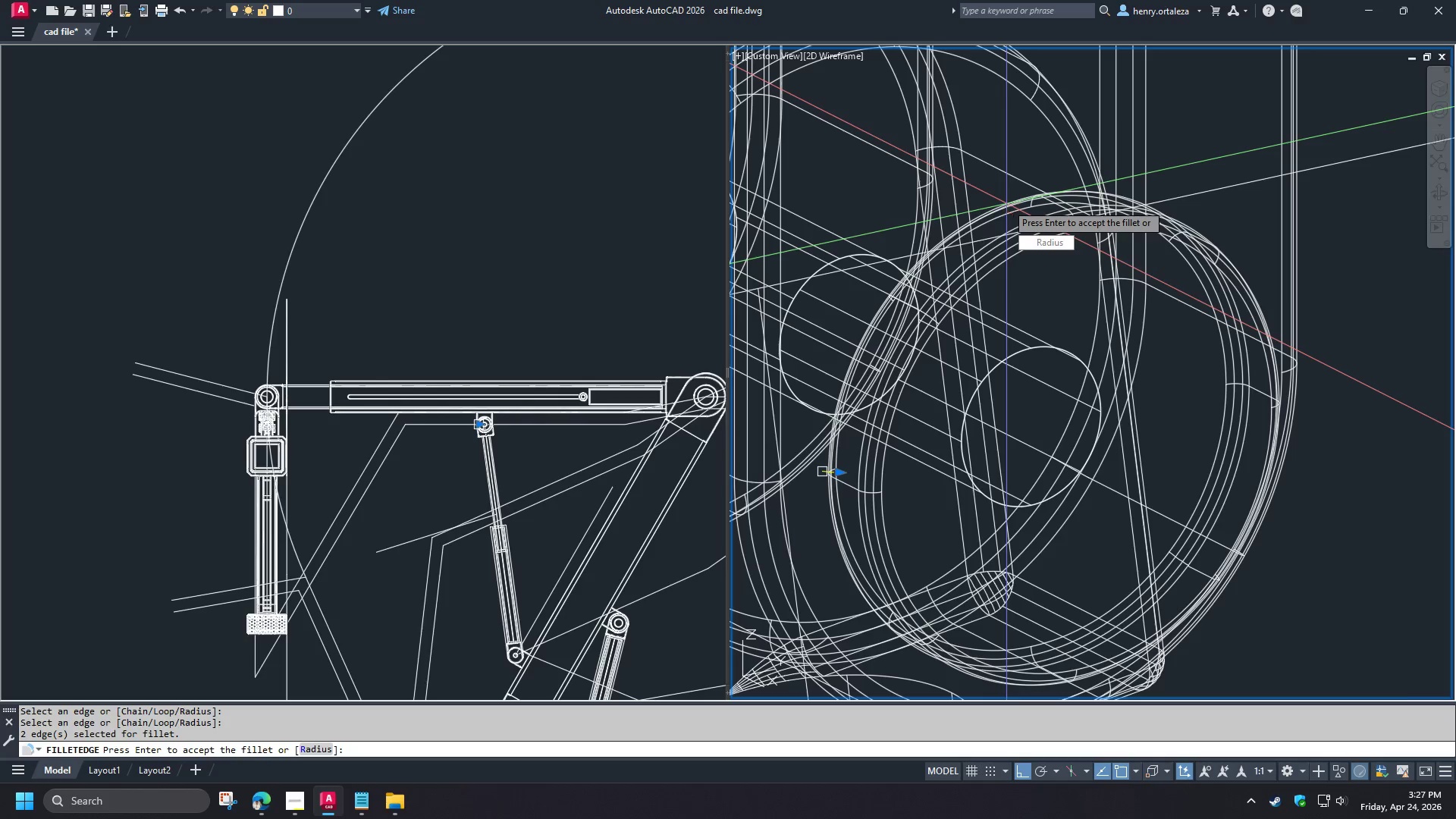 
key(Space)
 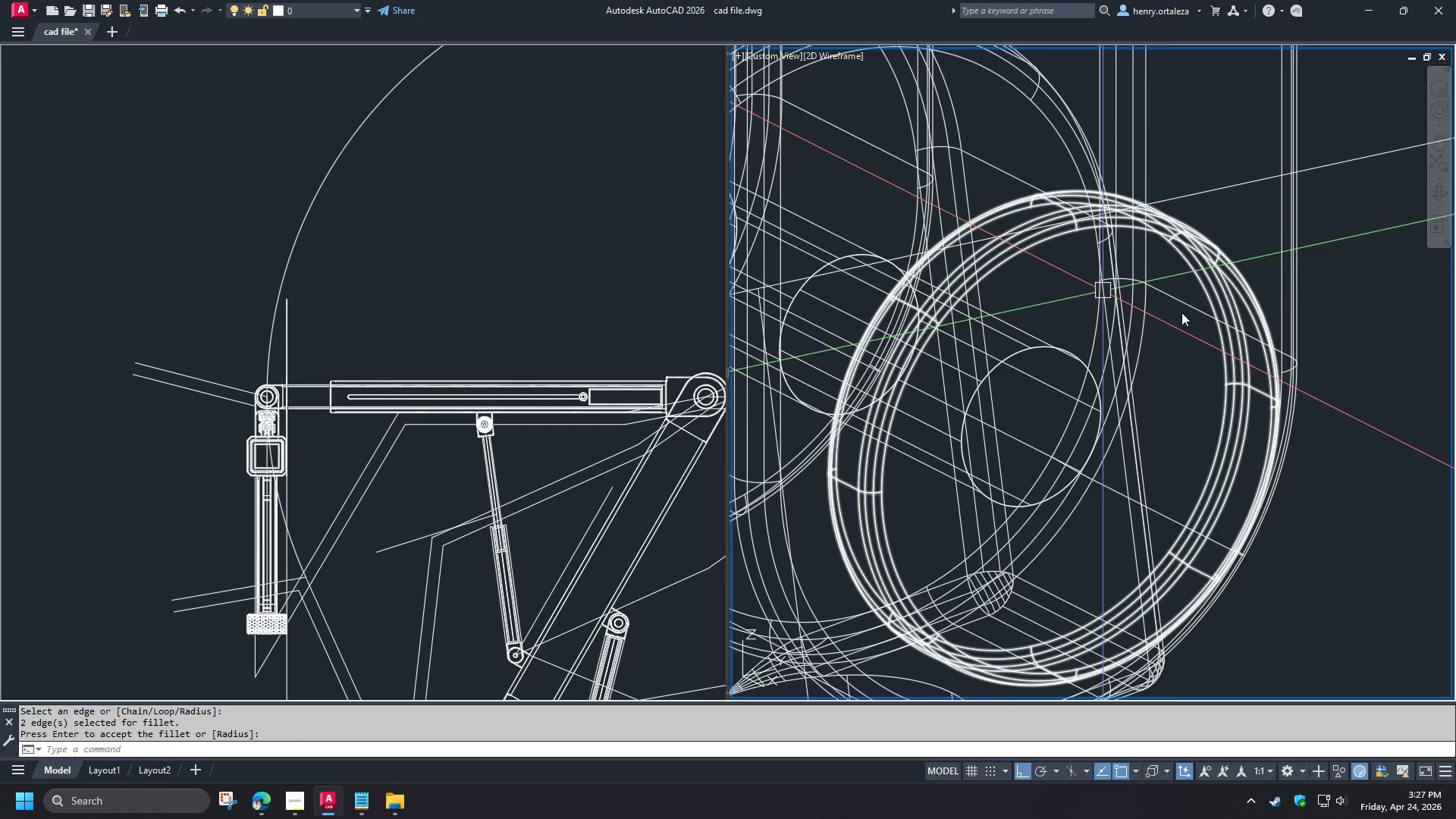 
scroll: coordinate [1233, 326], scroll_direction: down, amount: 2.0
 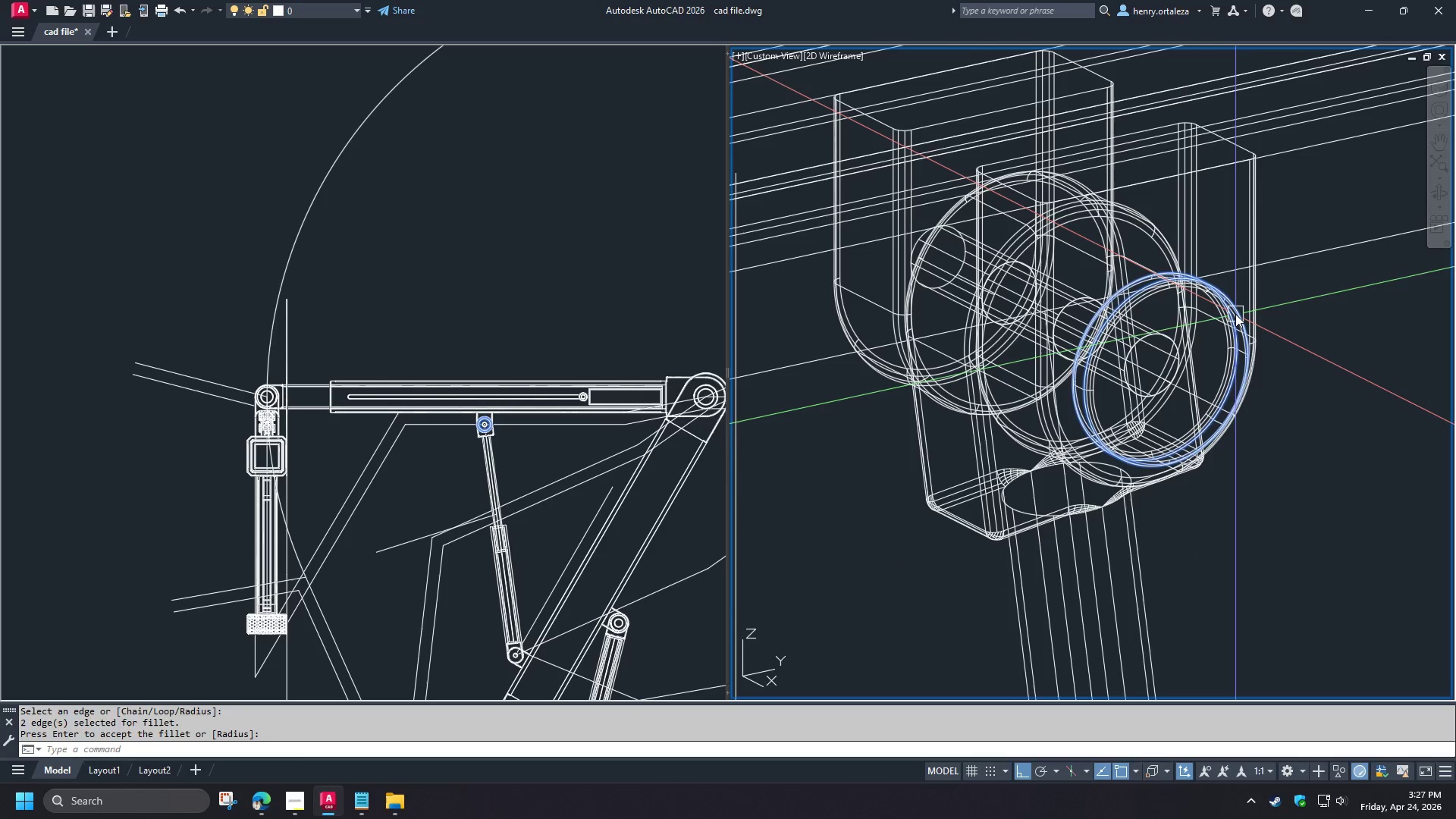 
left_click([1235, 314])
 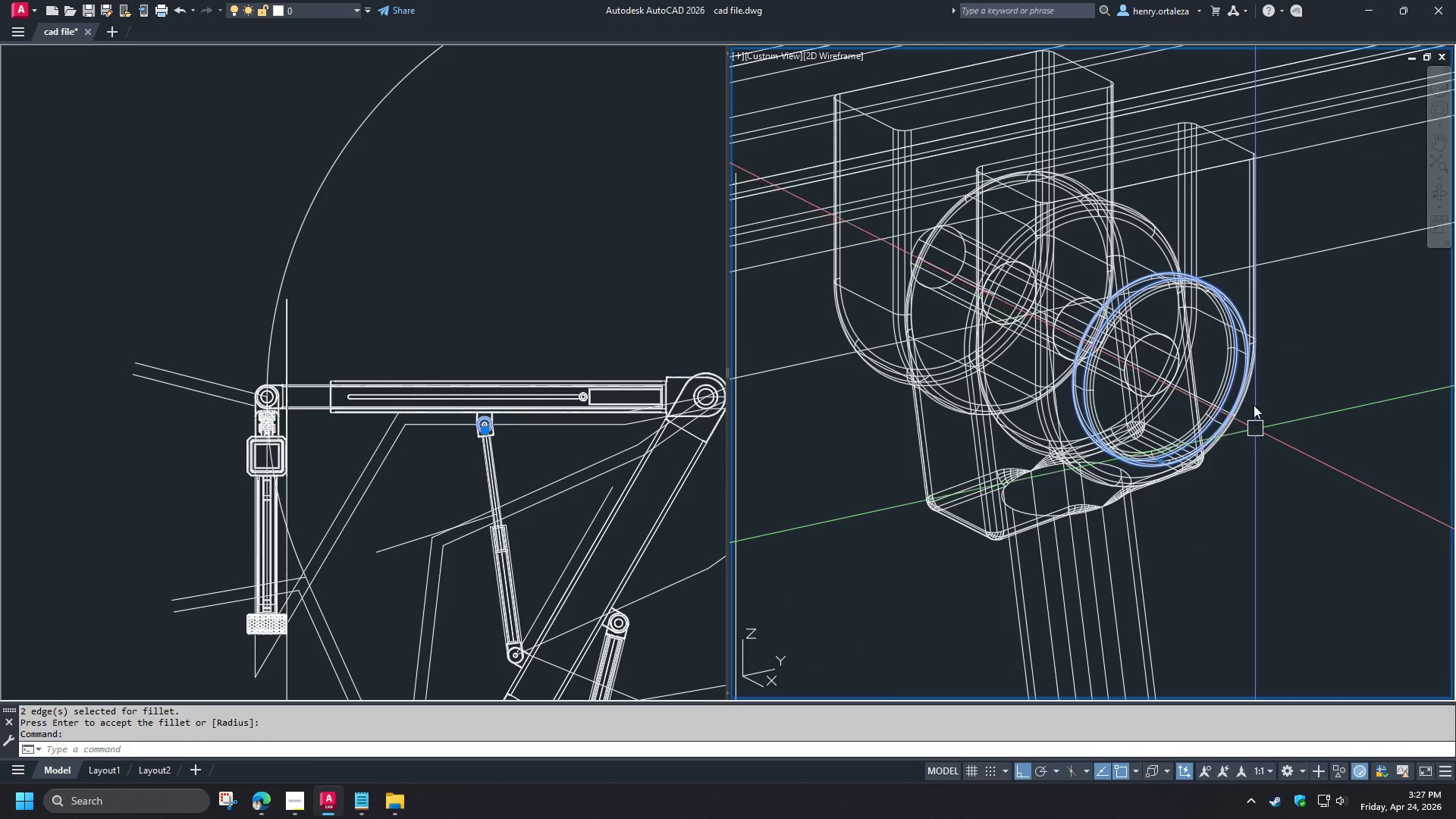 
key(Escape)
 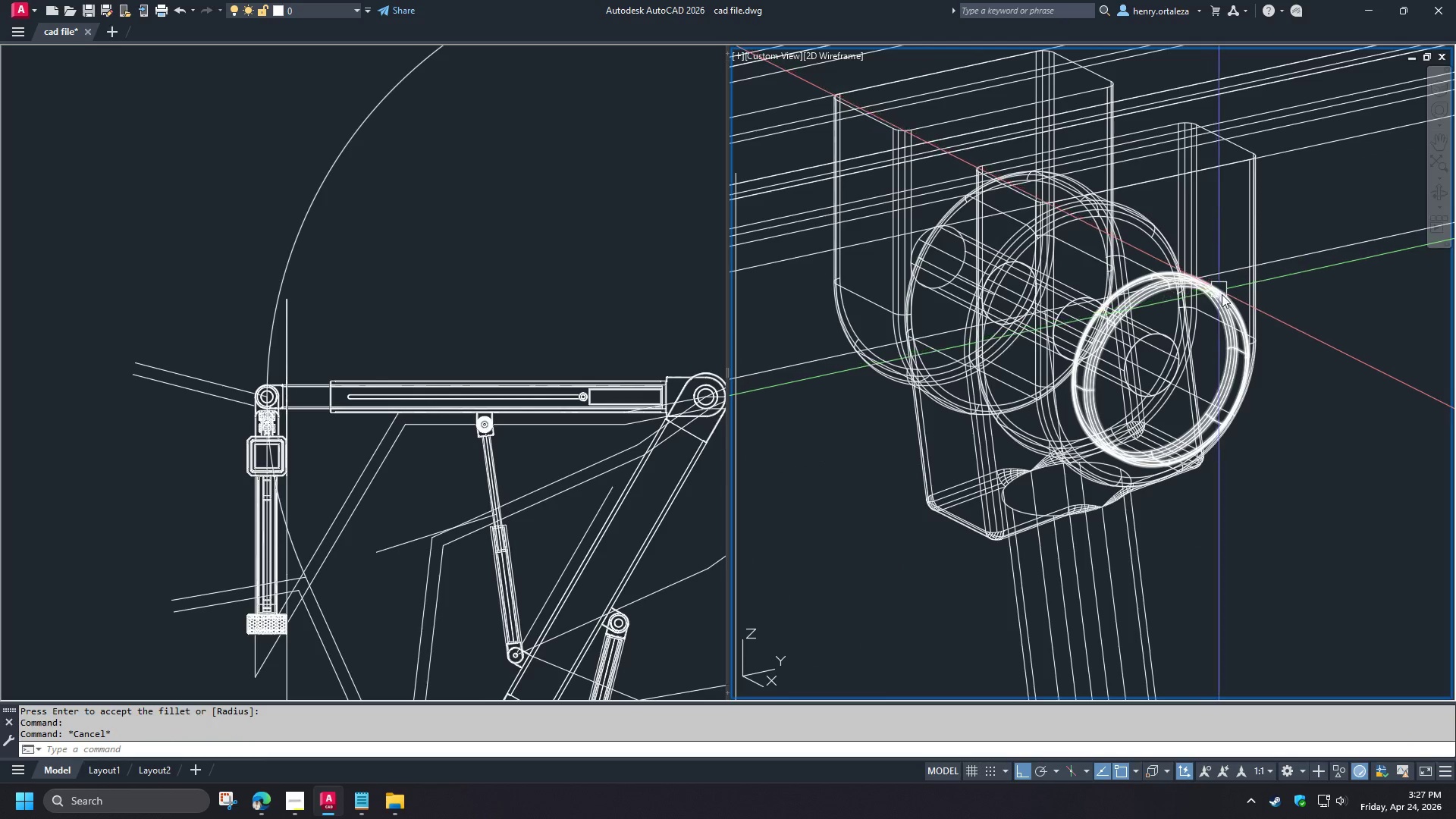 
left_click([1223, 297])
 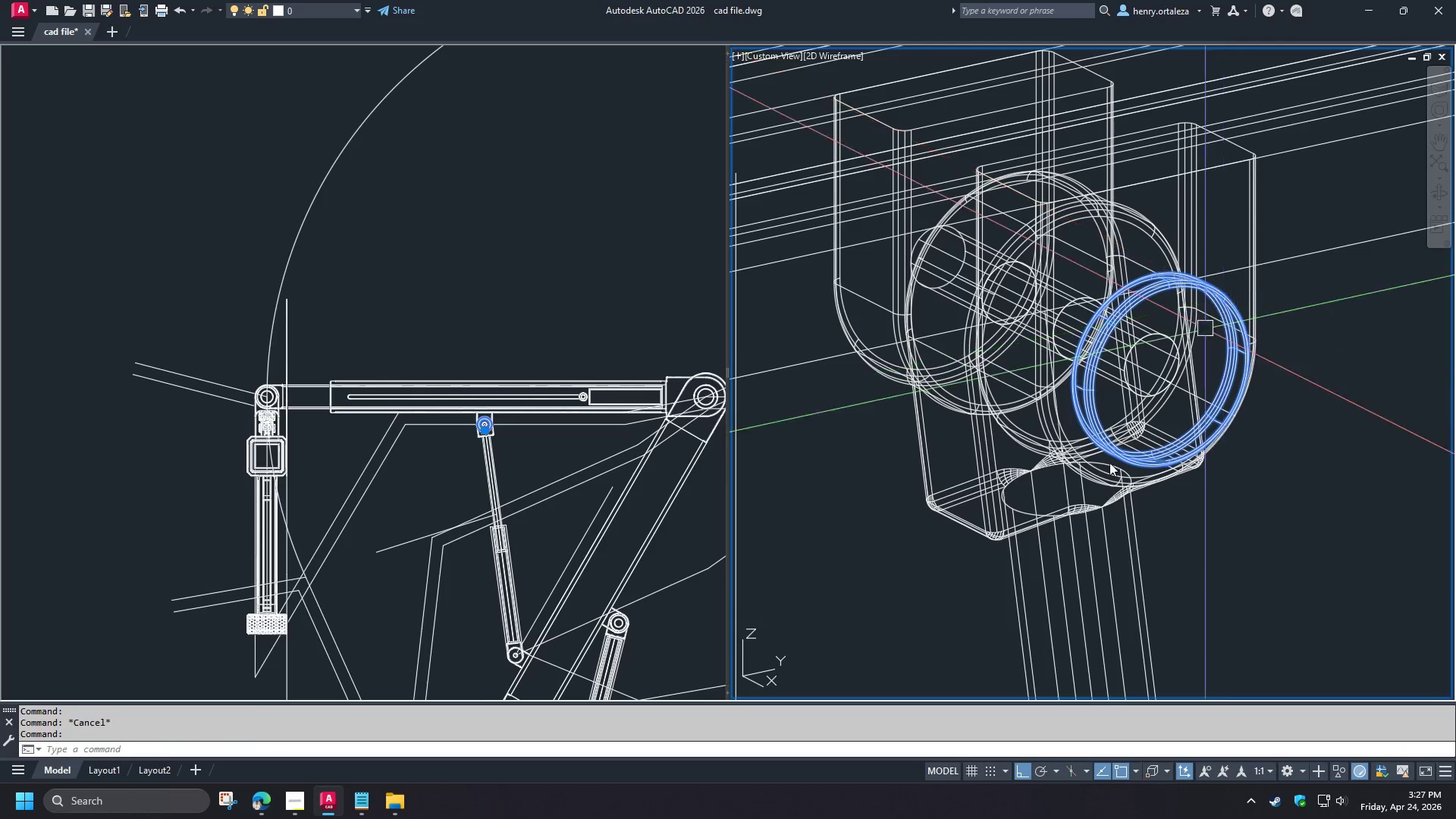 
type(co )
 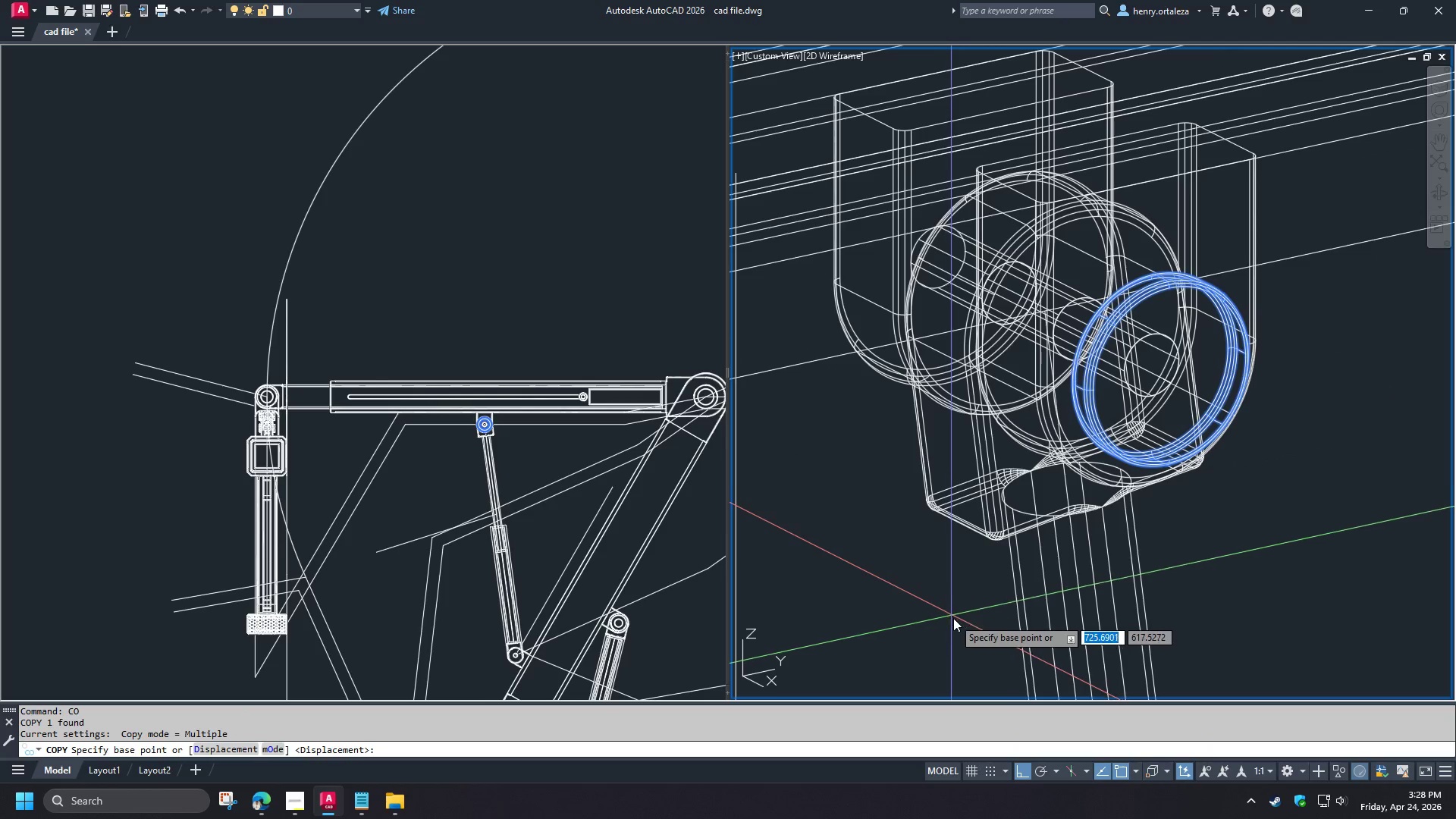 
left_click([963, 629])
 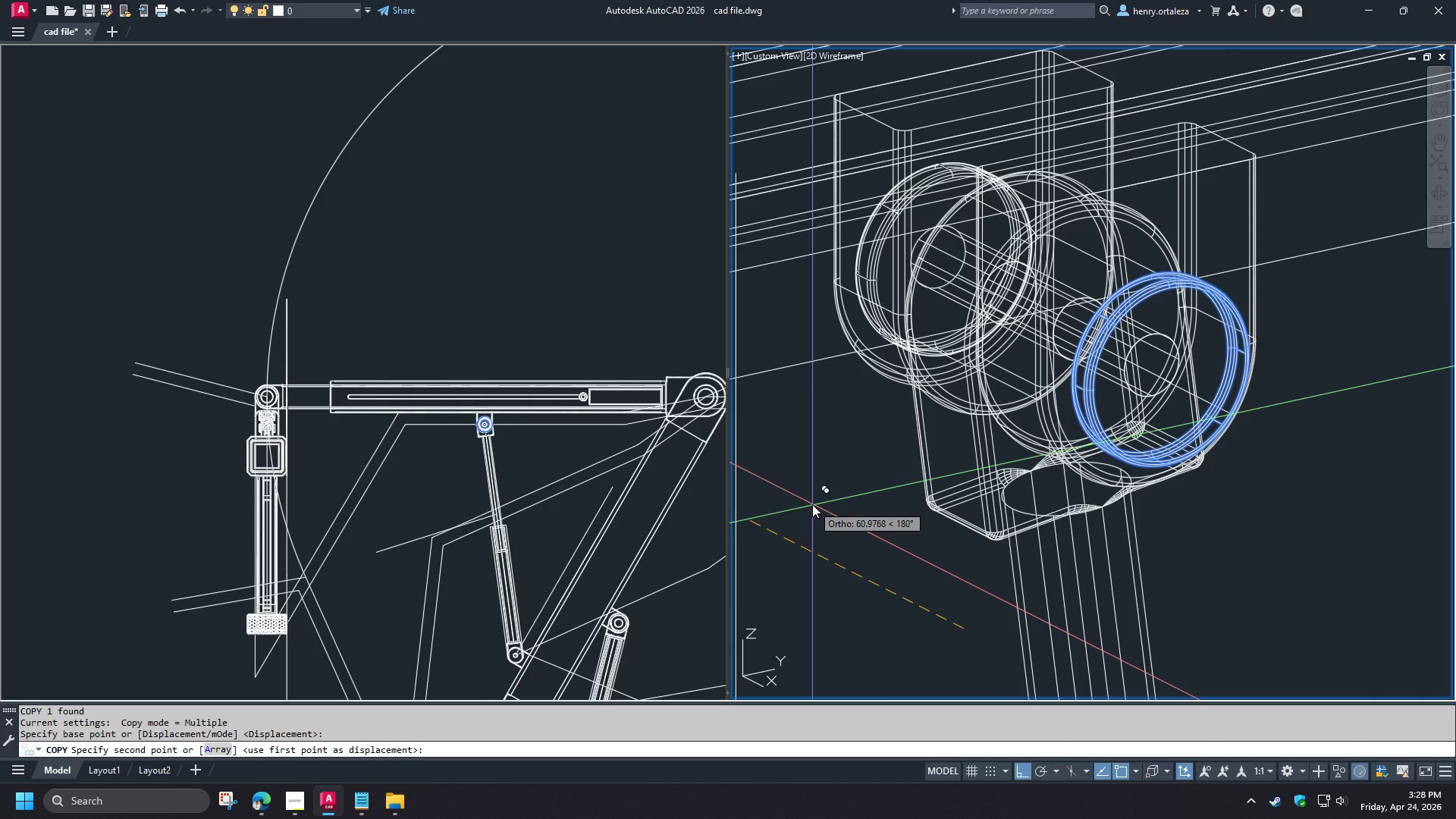 
key(Numpad6)
 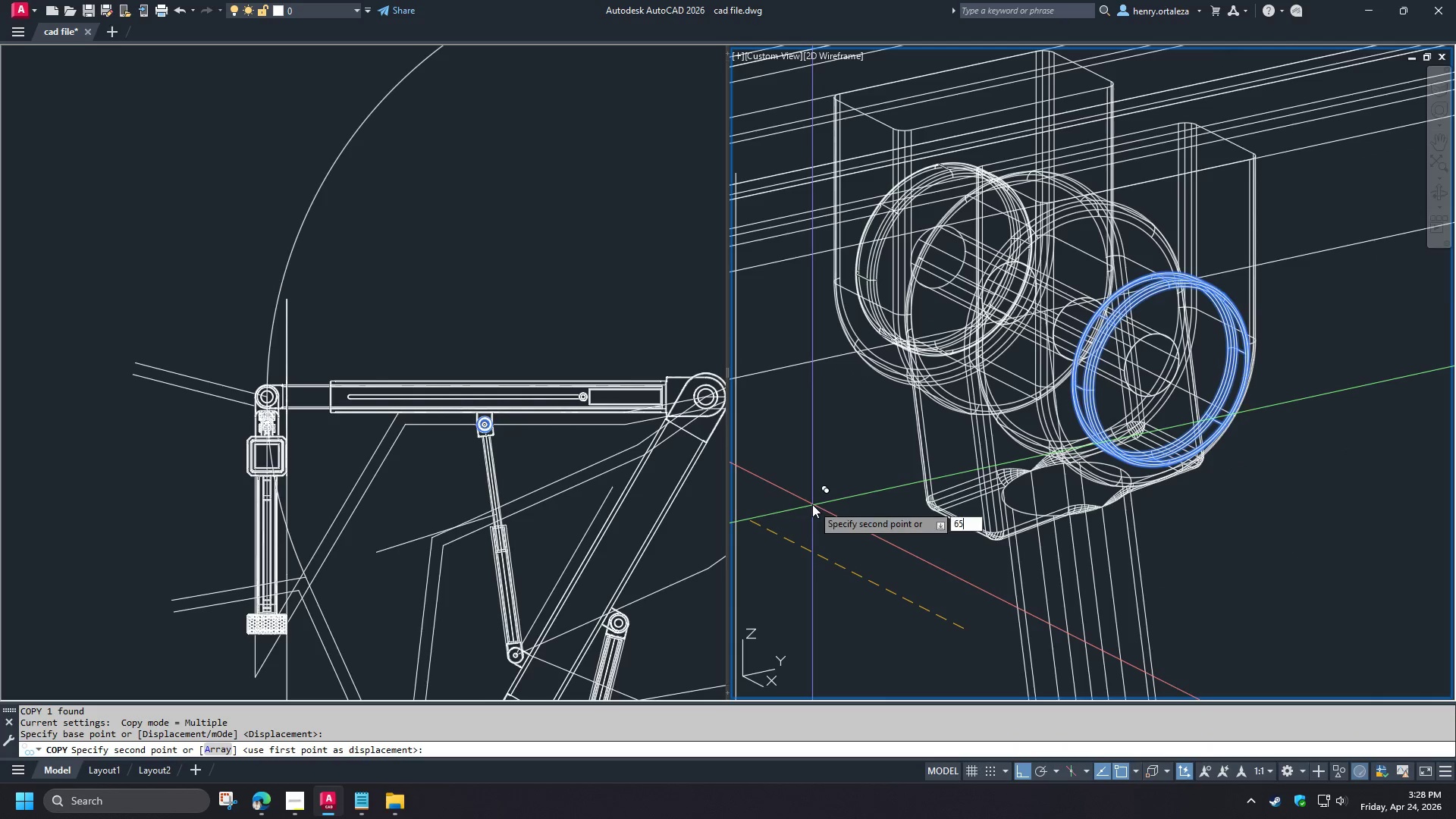 
key(Numpad5)
 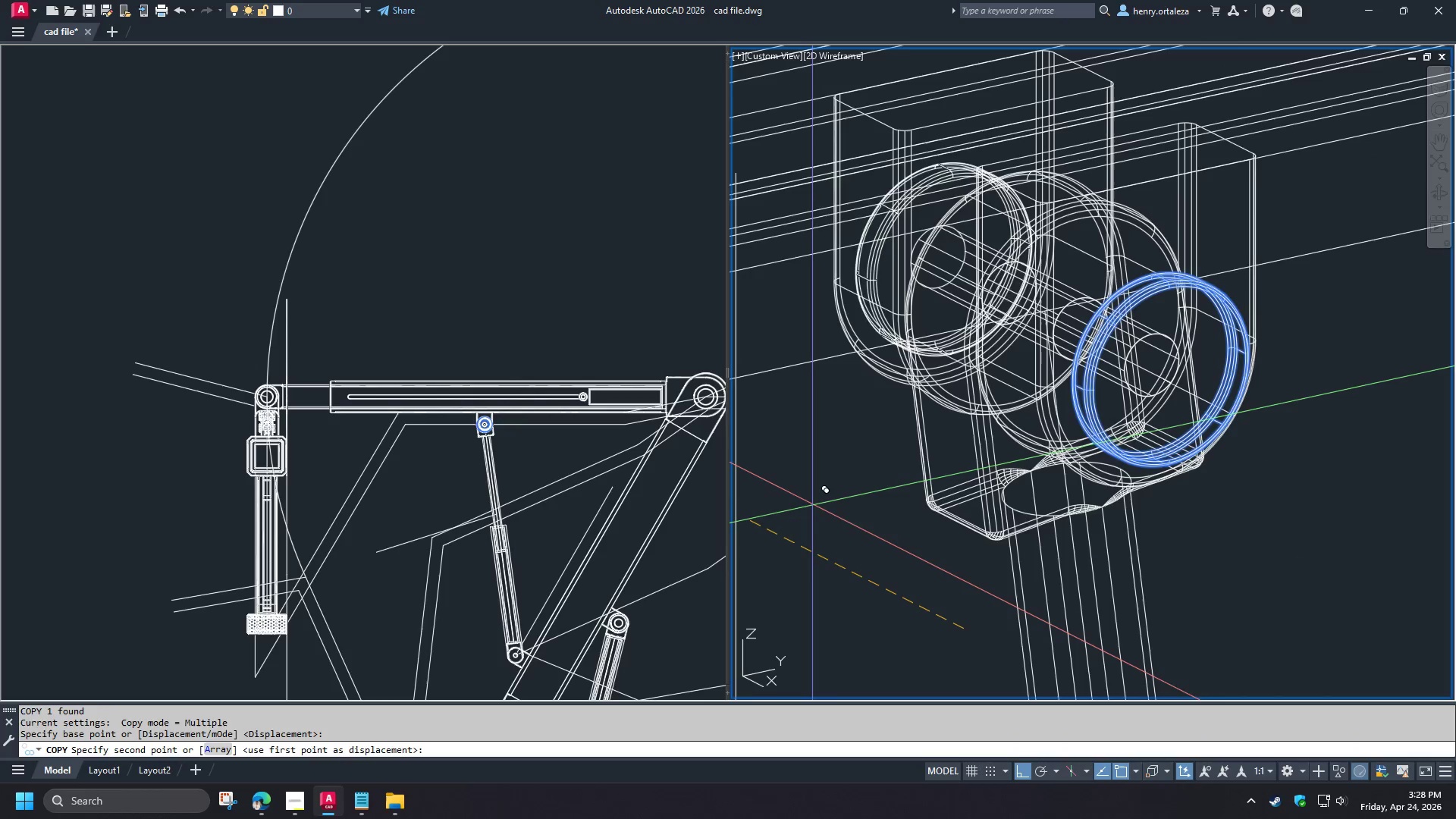 
key(NumpadEnter)
 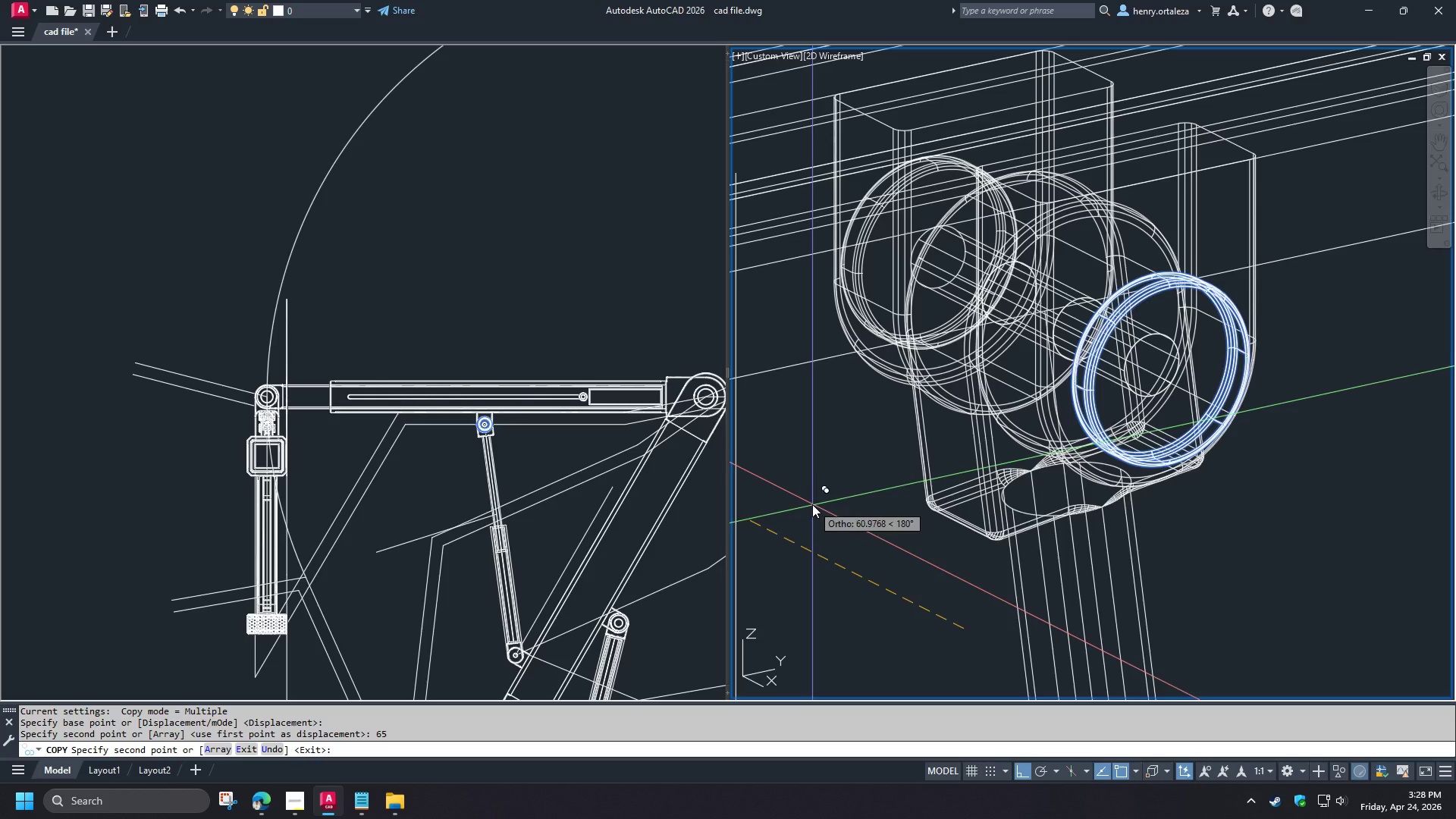 
key(Space)
 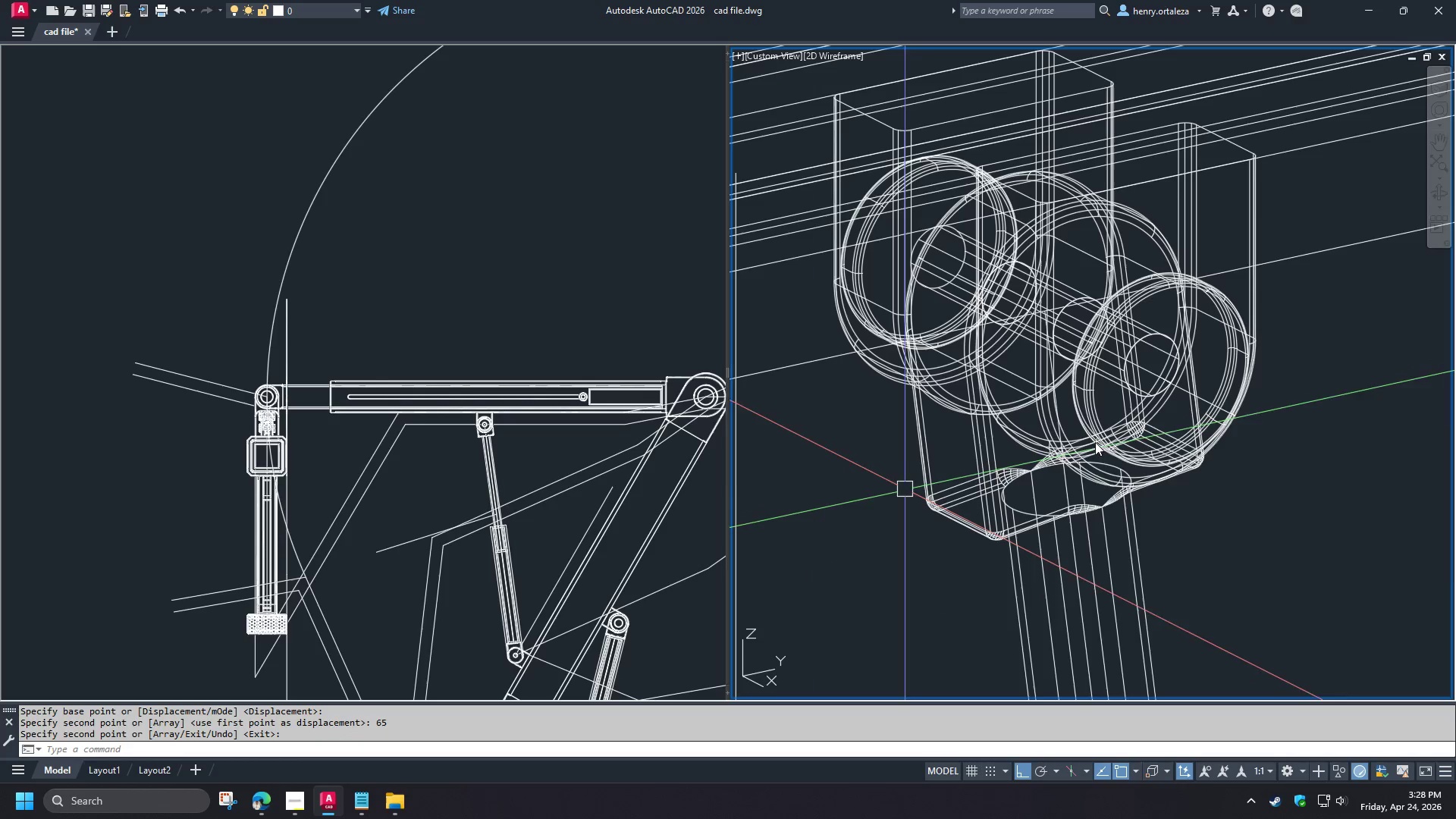 
type(ext )
 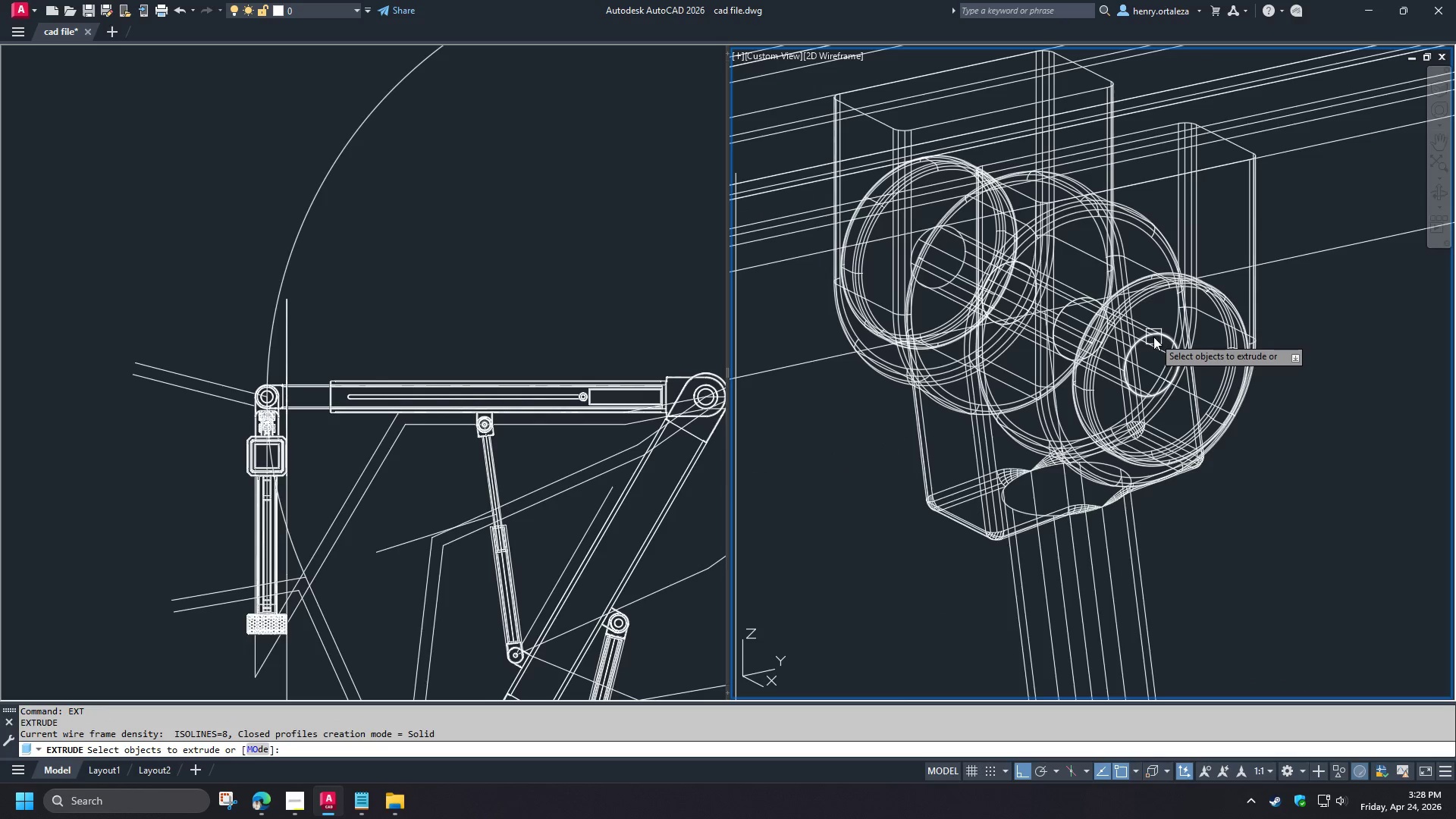 
left_click([1153, 337])
 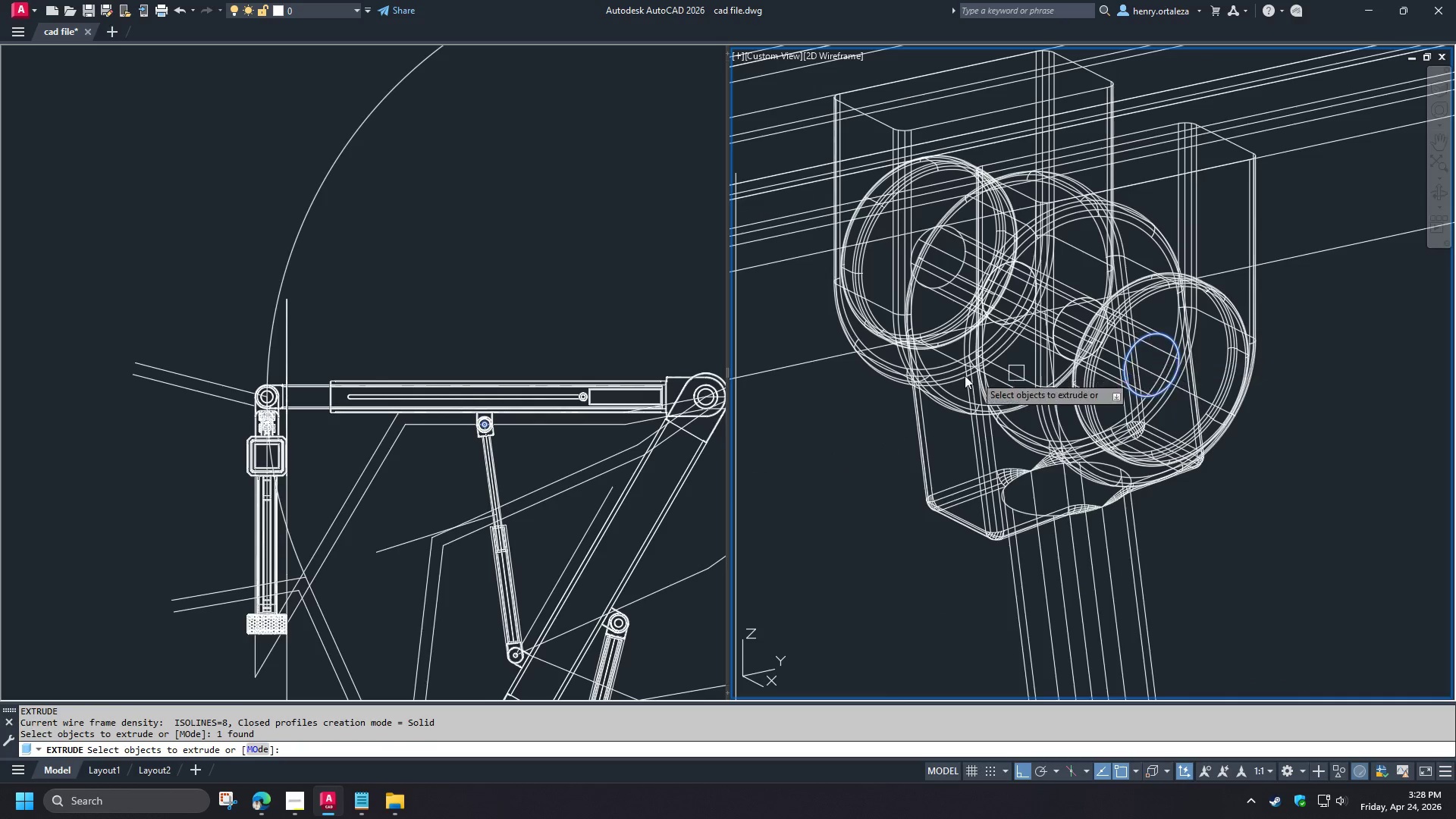 
type( 60)
key(NumpadEnter)
type(uni )
 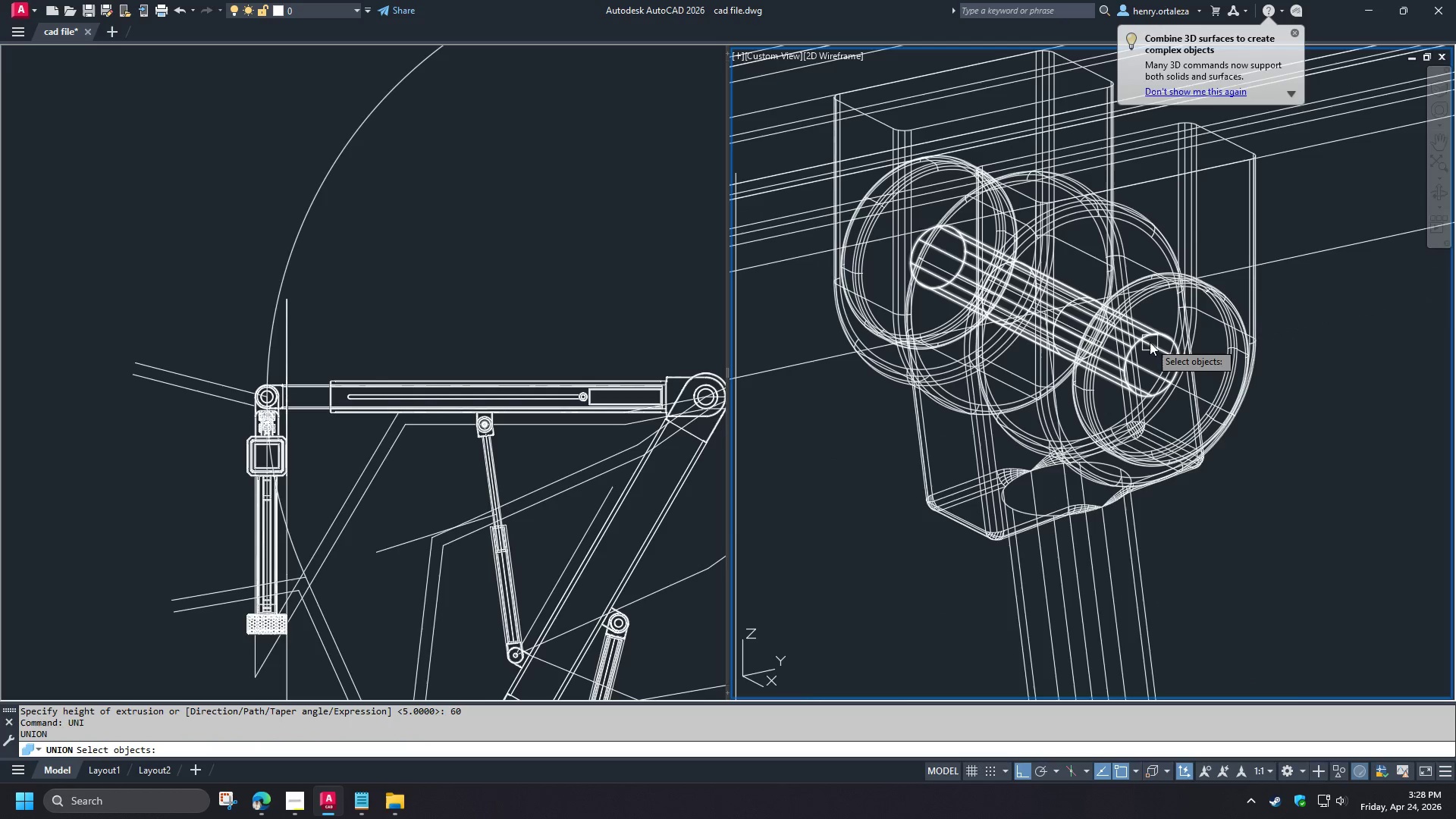 
left_click([1150, 340])
 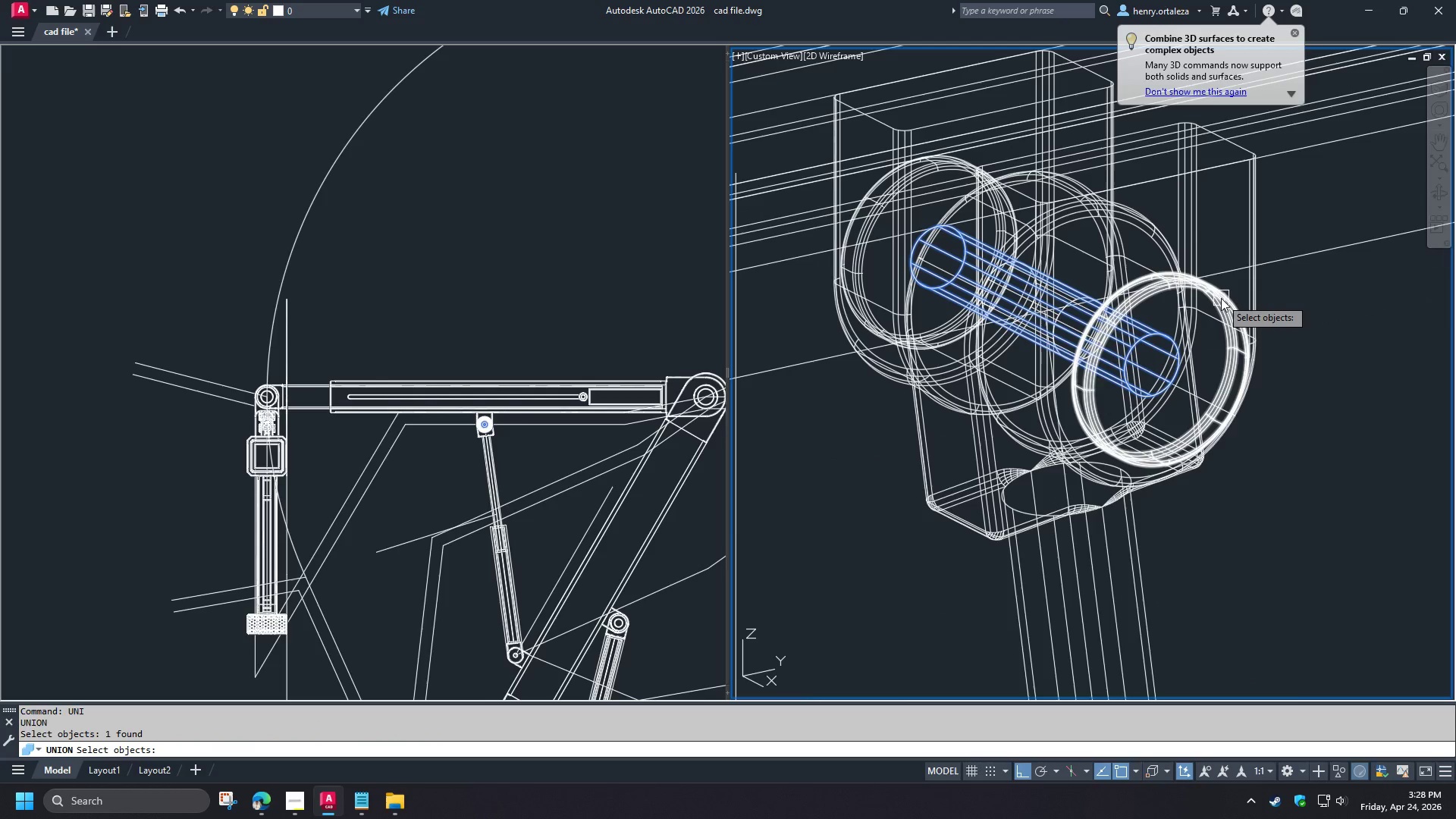 
left_click([1221, 298])
 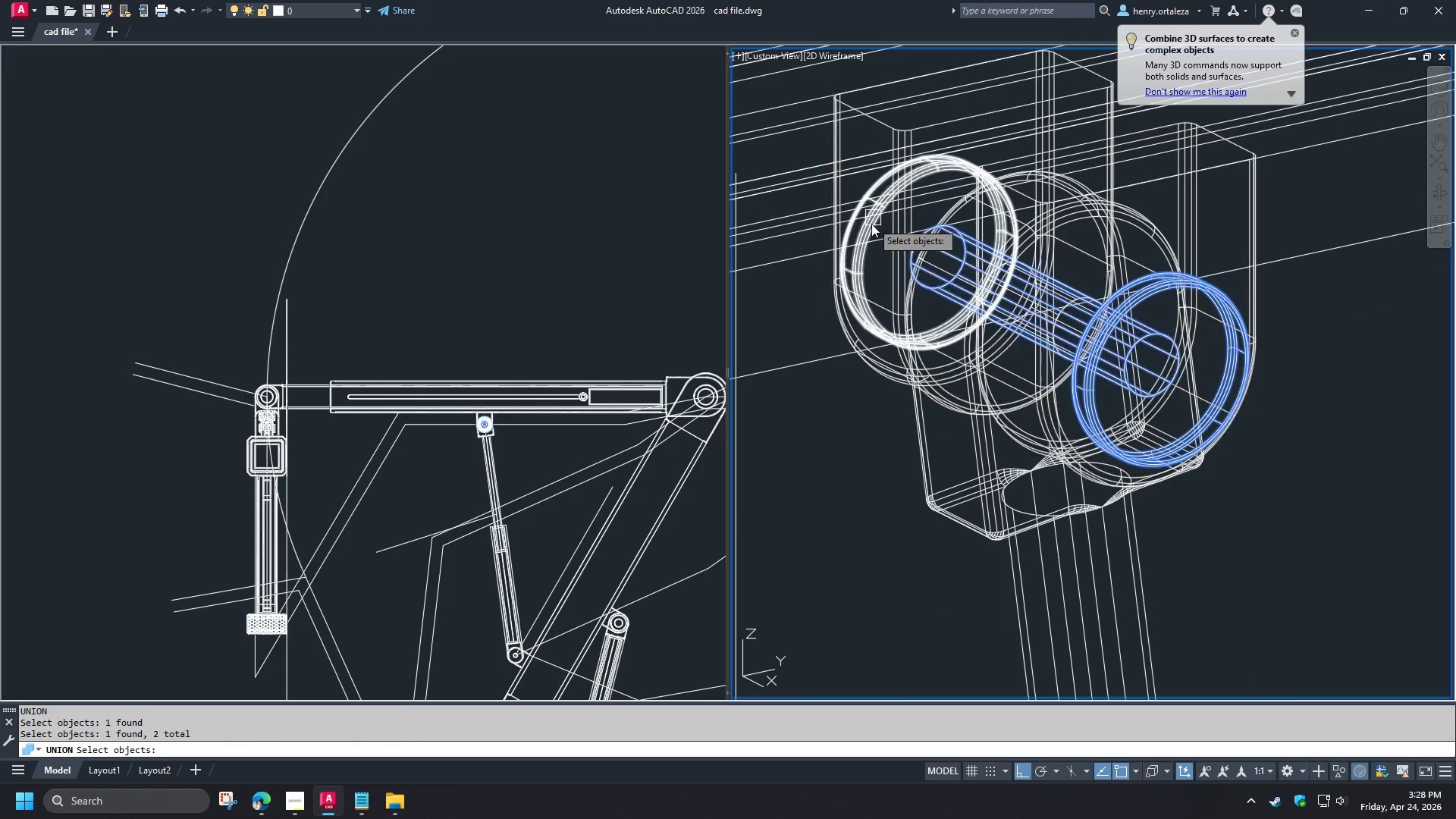 
left_click([864, 229])
 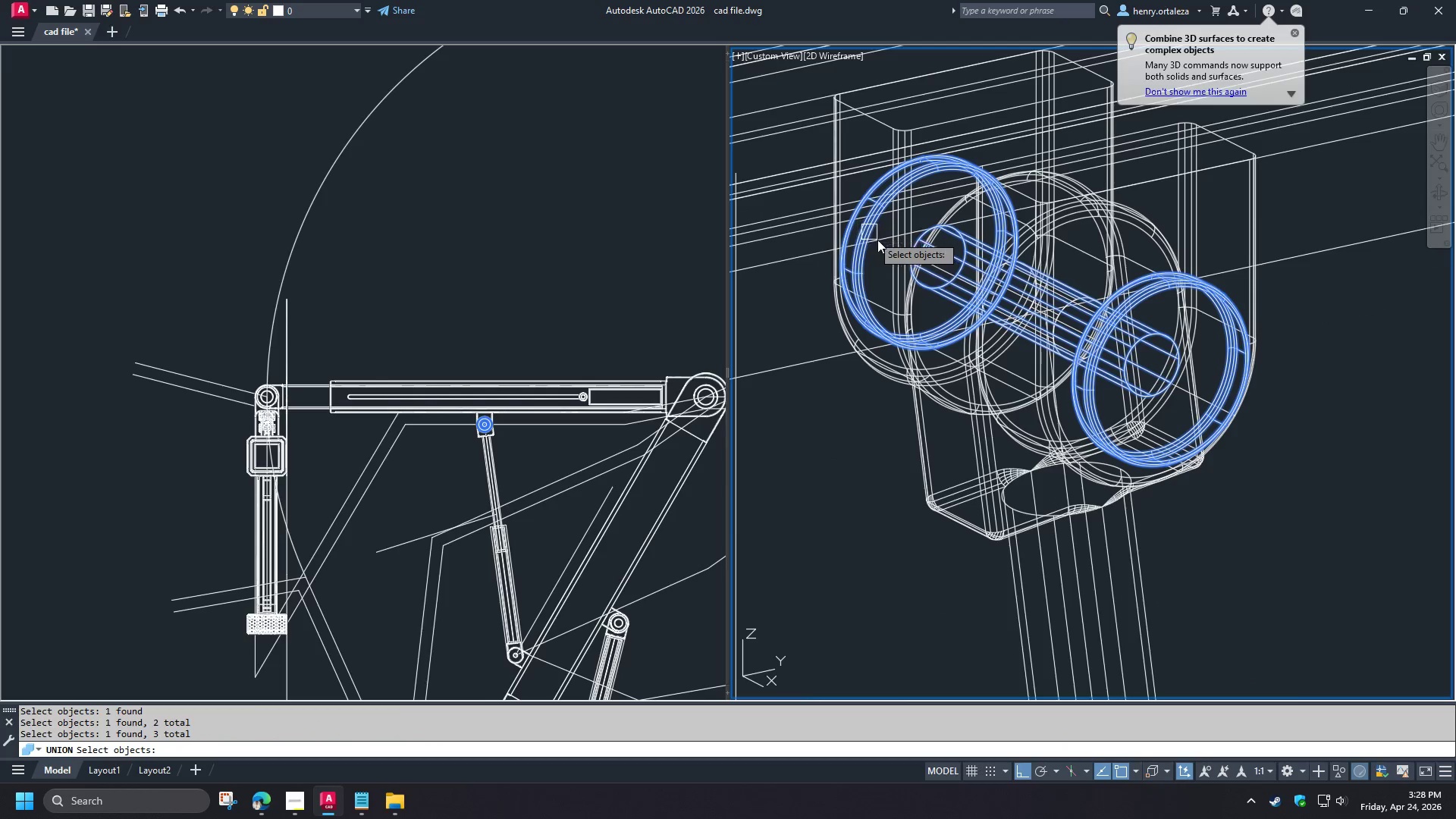 
key(Space)
 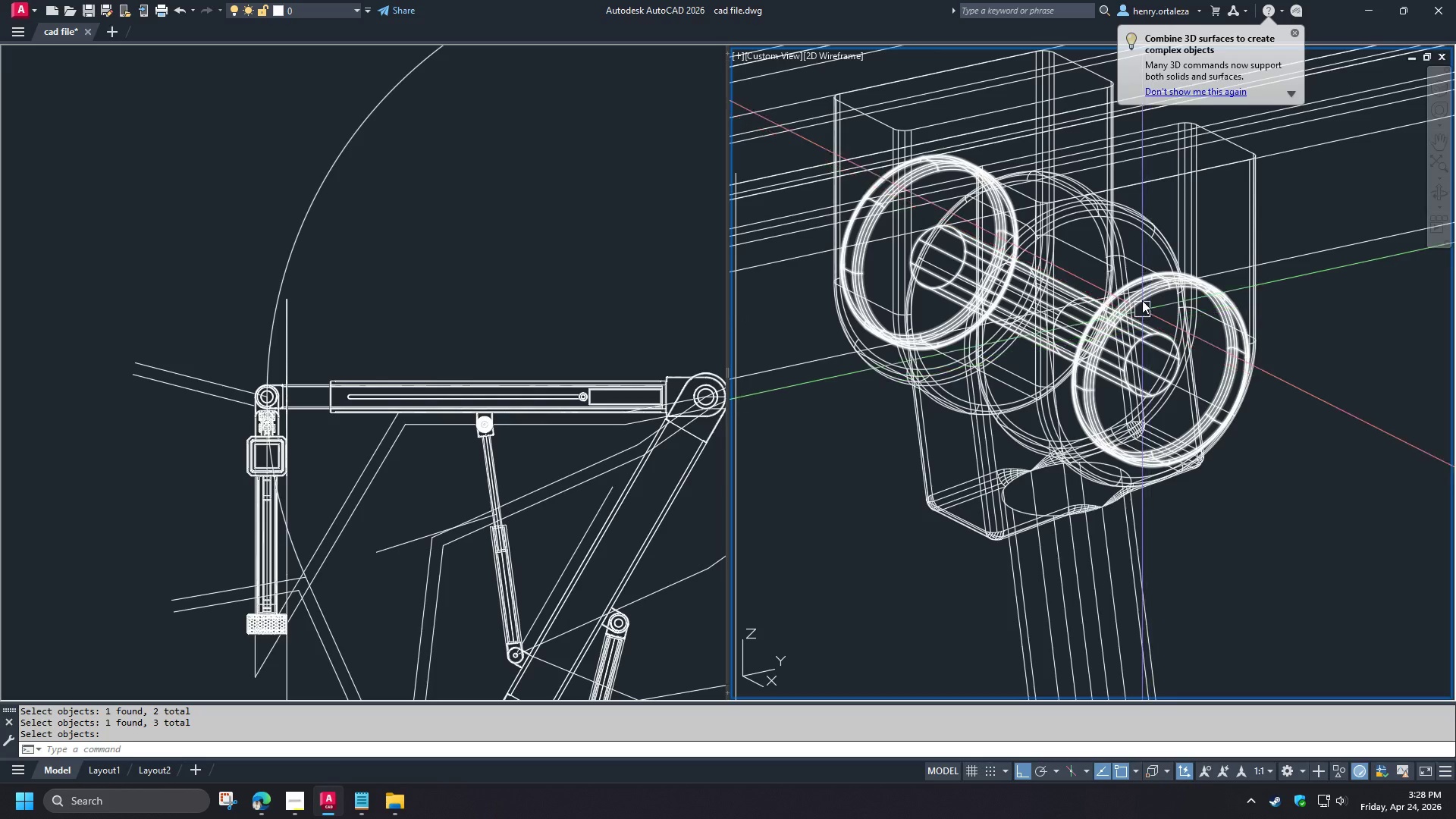 
left_click([1142, 300])
 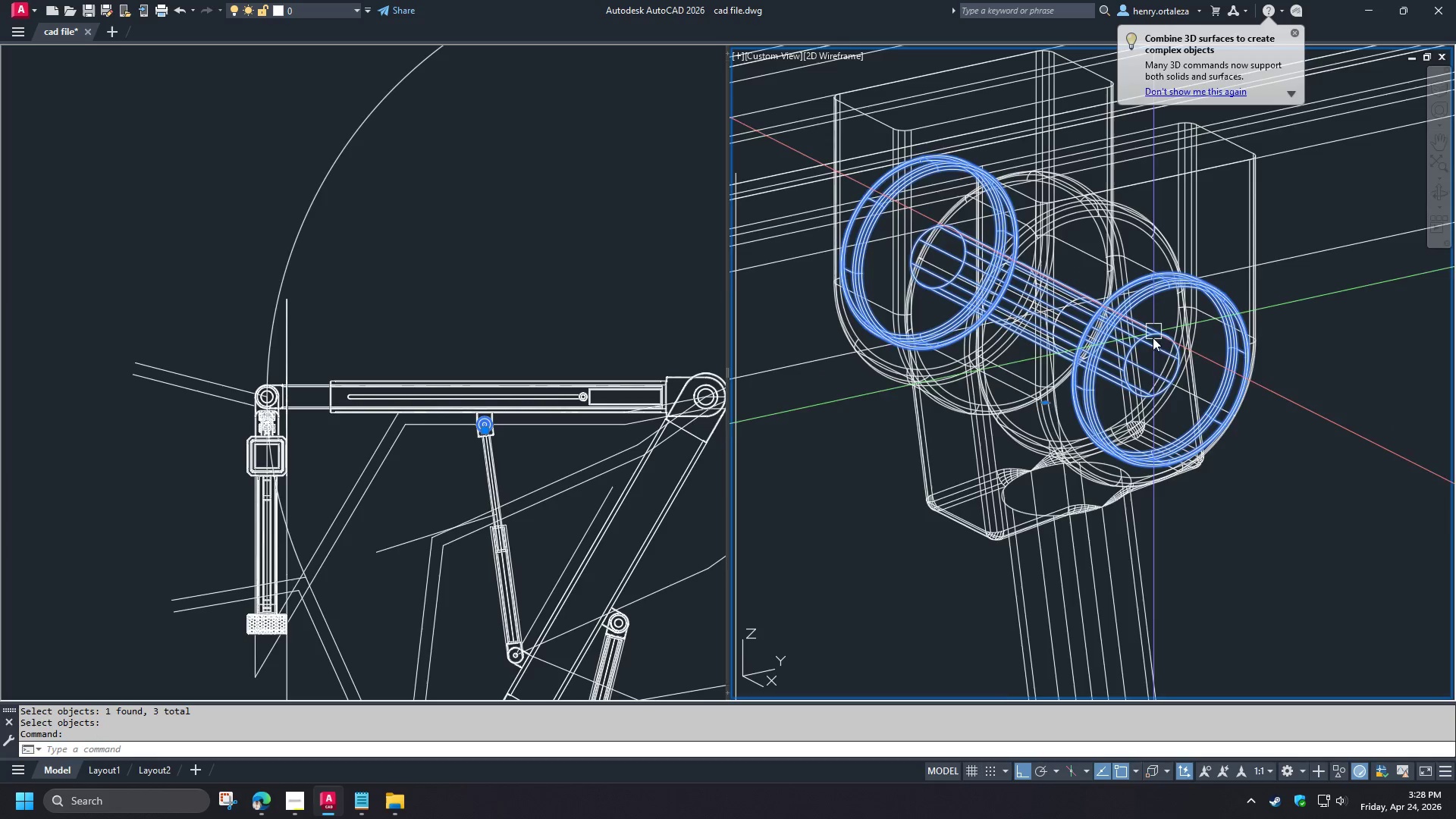 
key(C)
 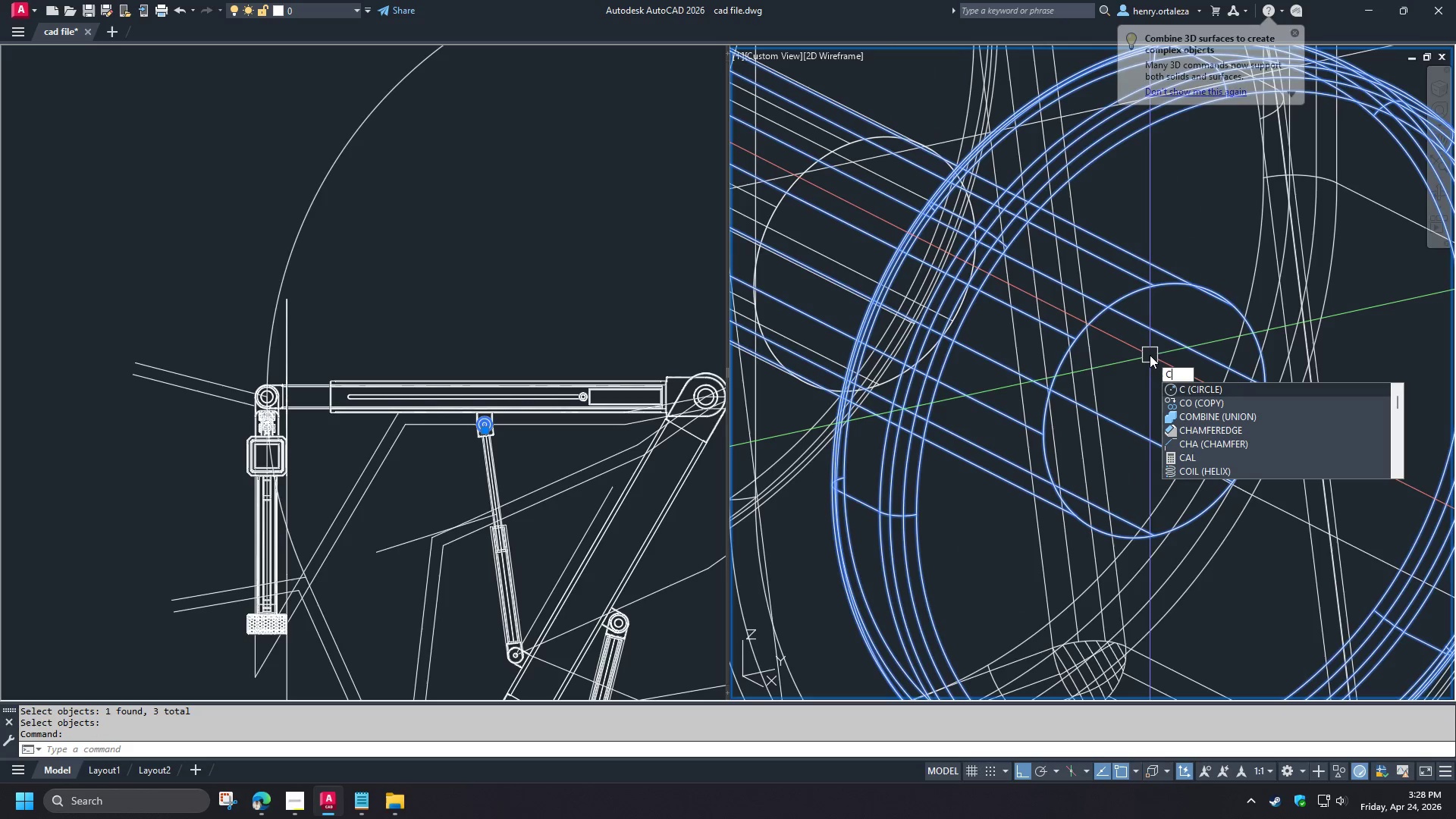 
scroll: coordinate [1150, 353], scroll_direction: up, amount: 3.0
 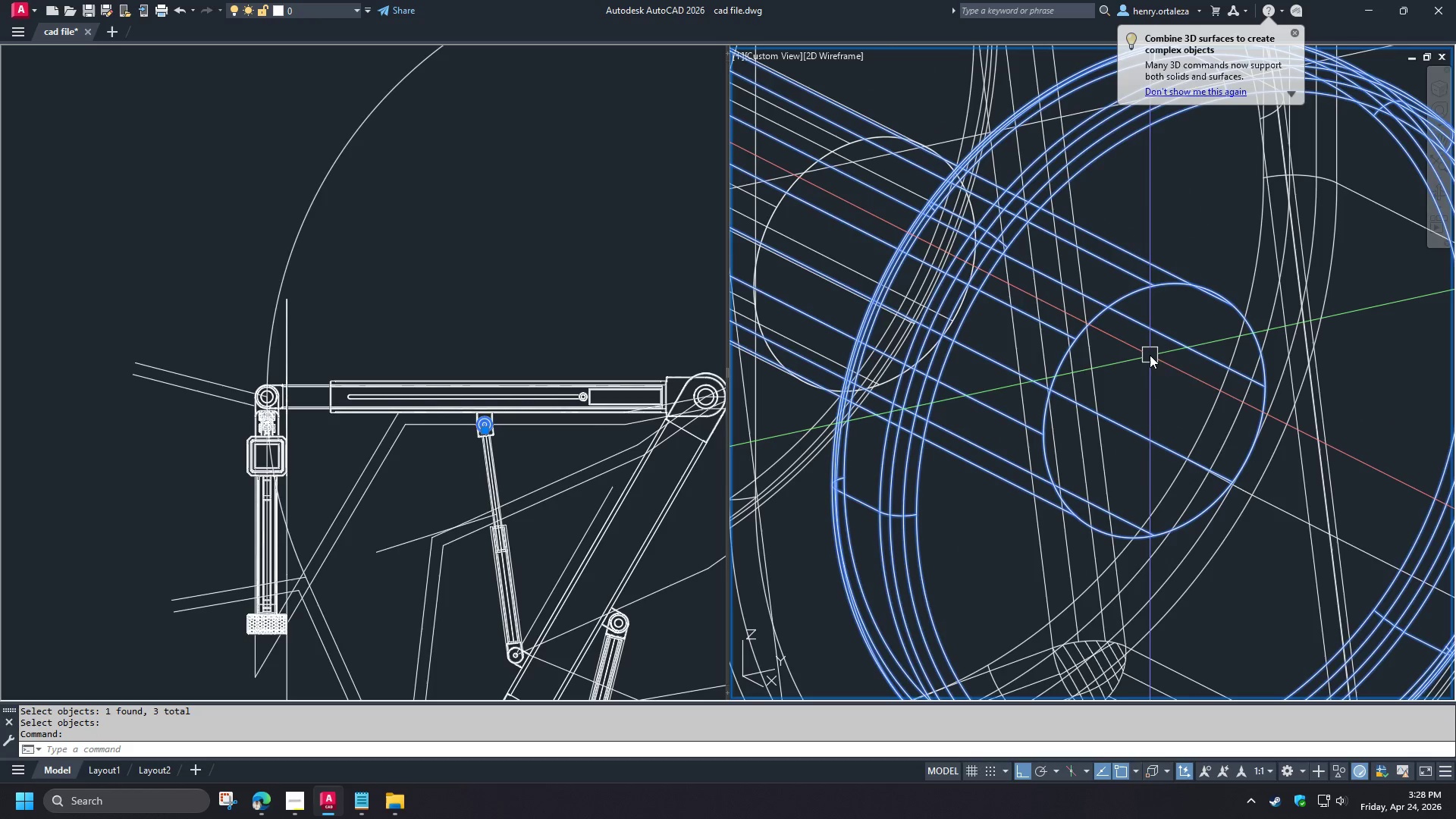 
type(o cen )
 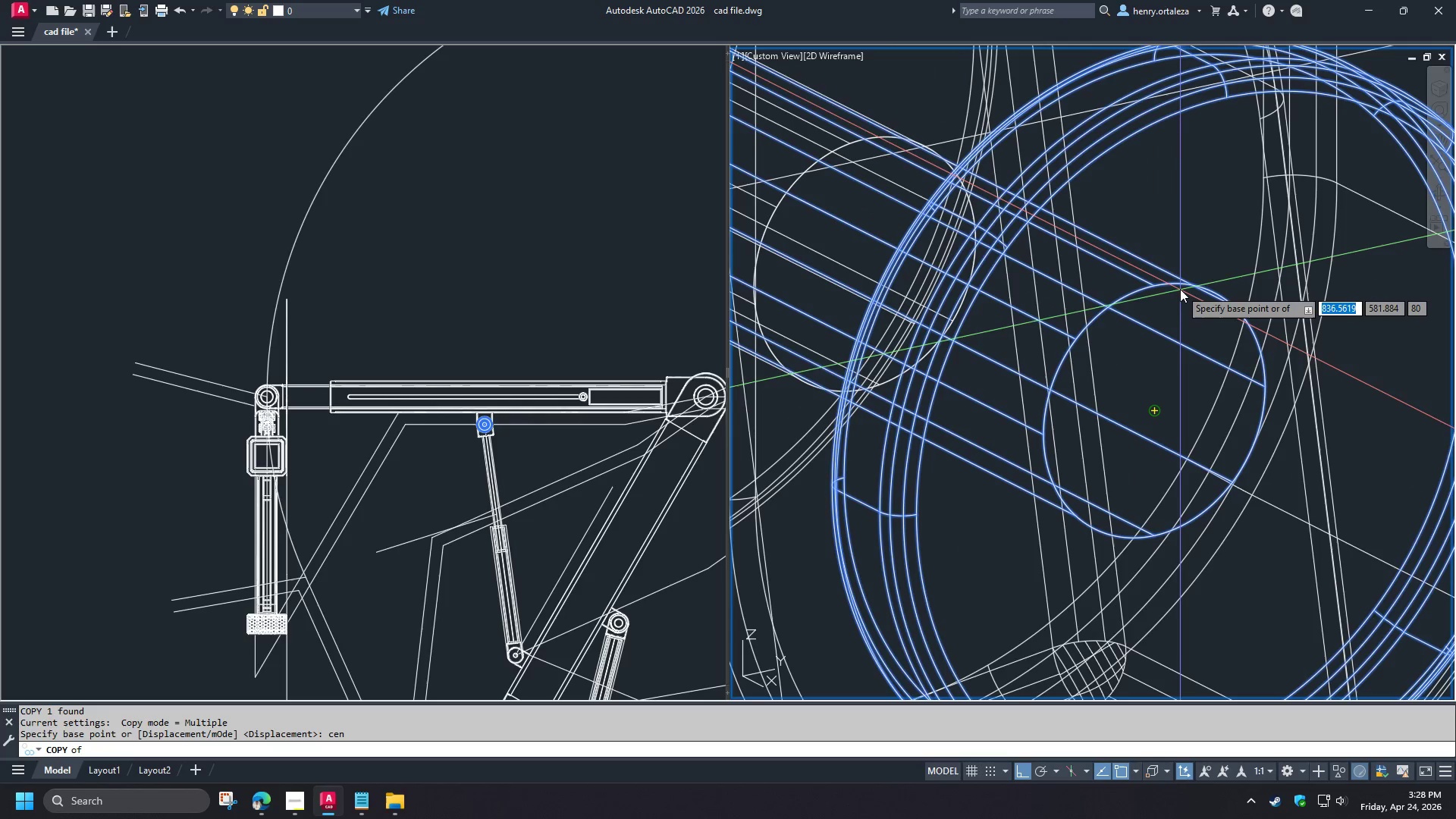 
left_click([1180, 289])
 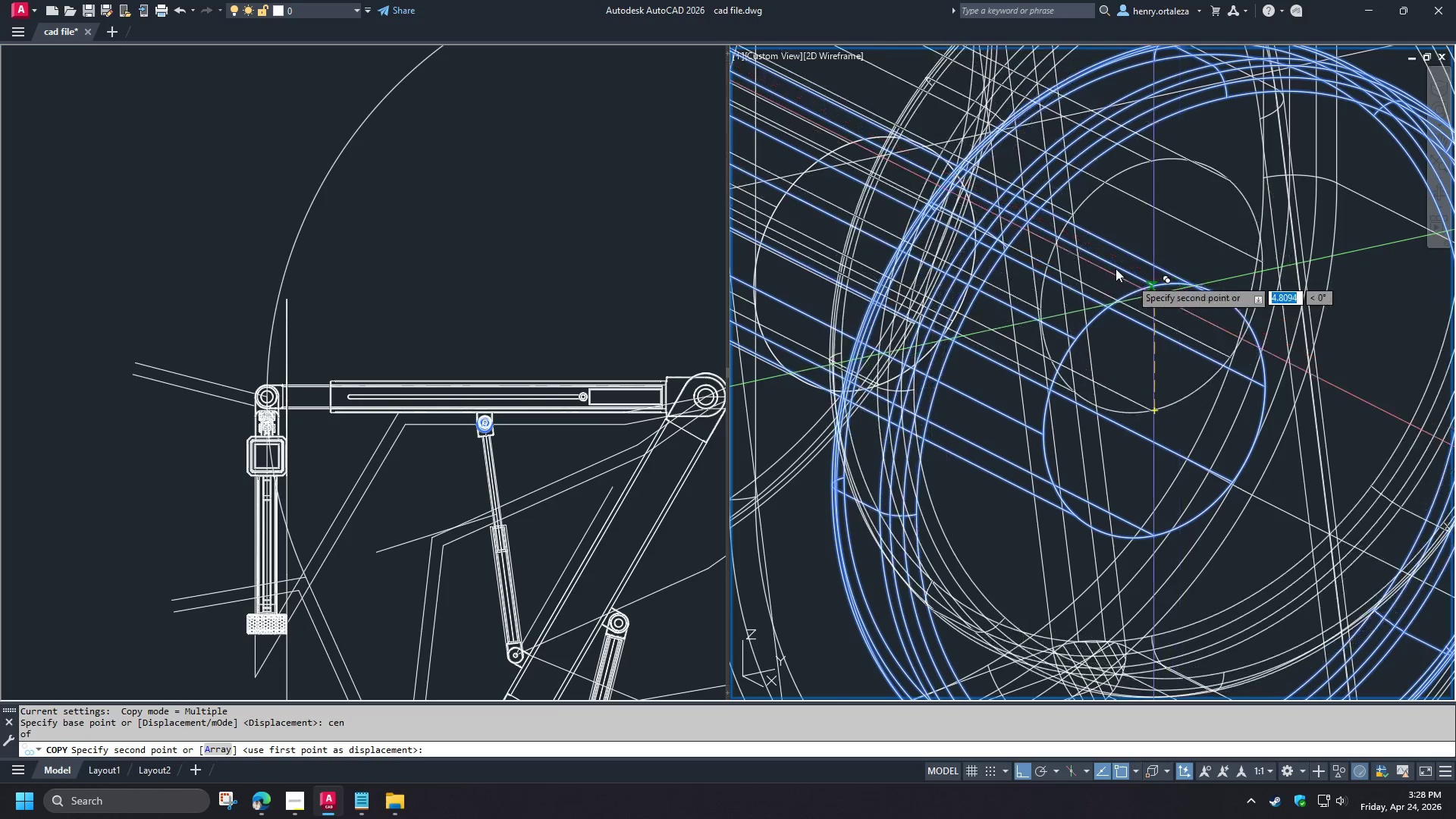 
scroll: coordinate [1112, 279], scroll_direction: down, amount: 9.0
 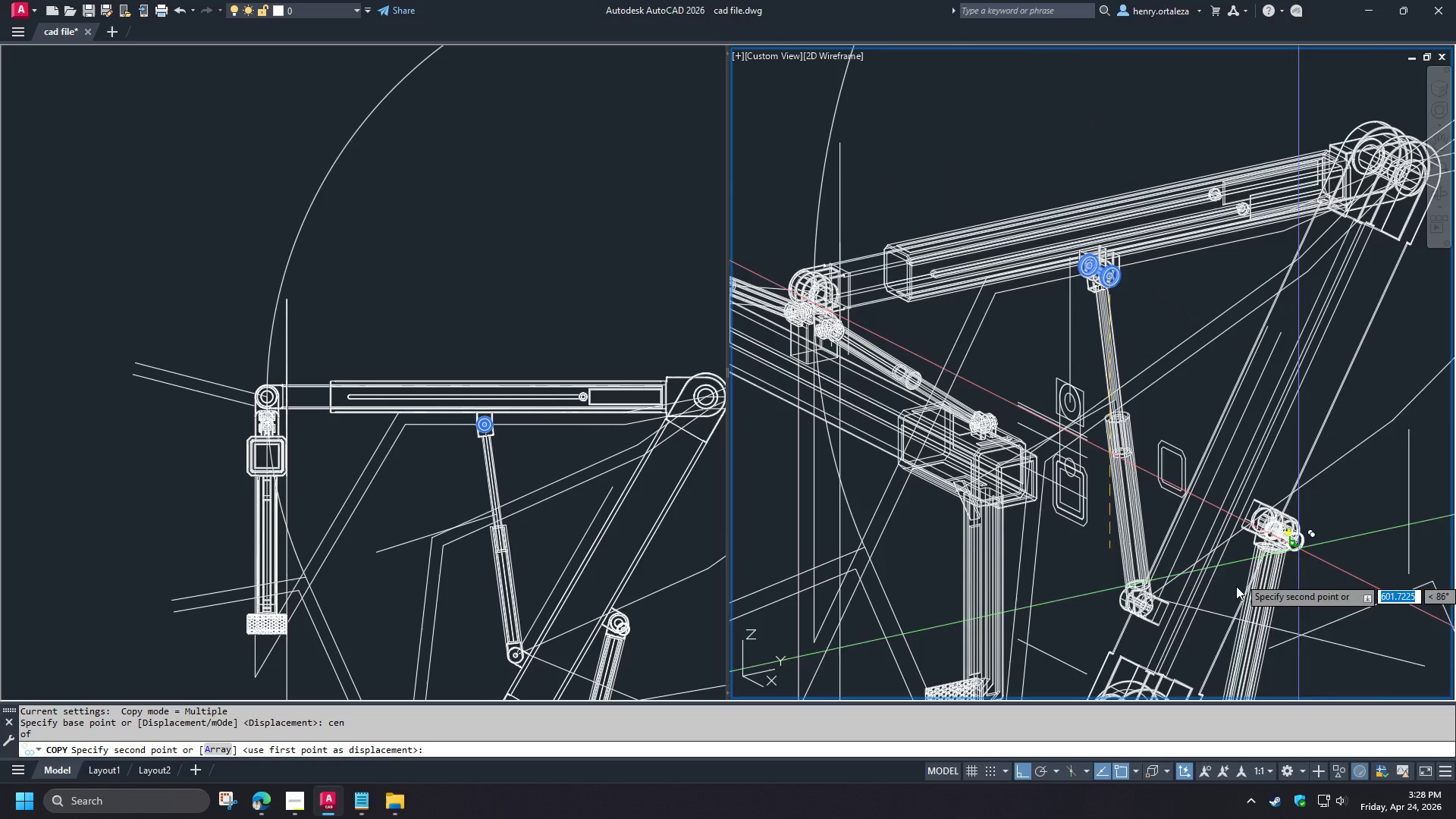 
scroll: coordinate [1139, 629], scroll_direction: up, amount: 4.0
 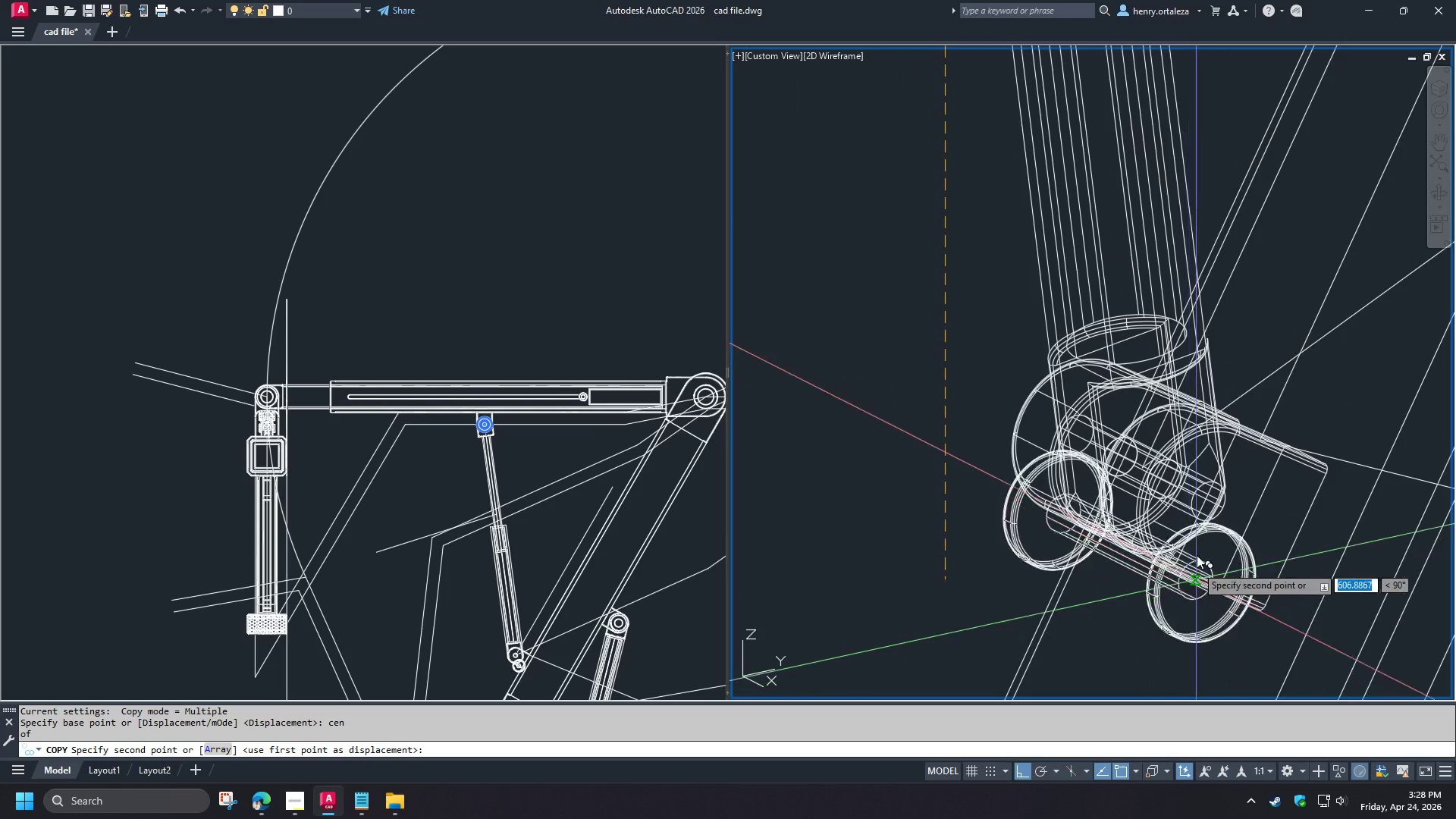 
type(ce)
 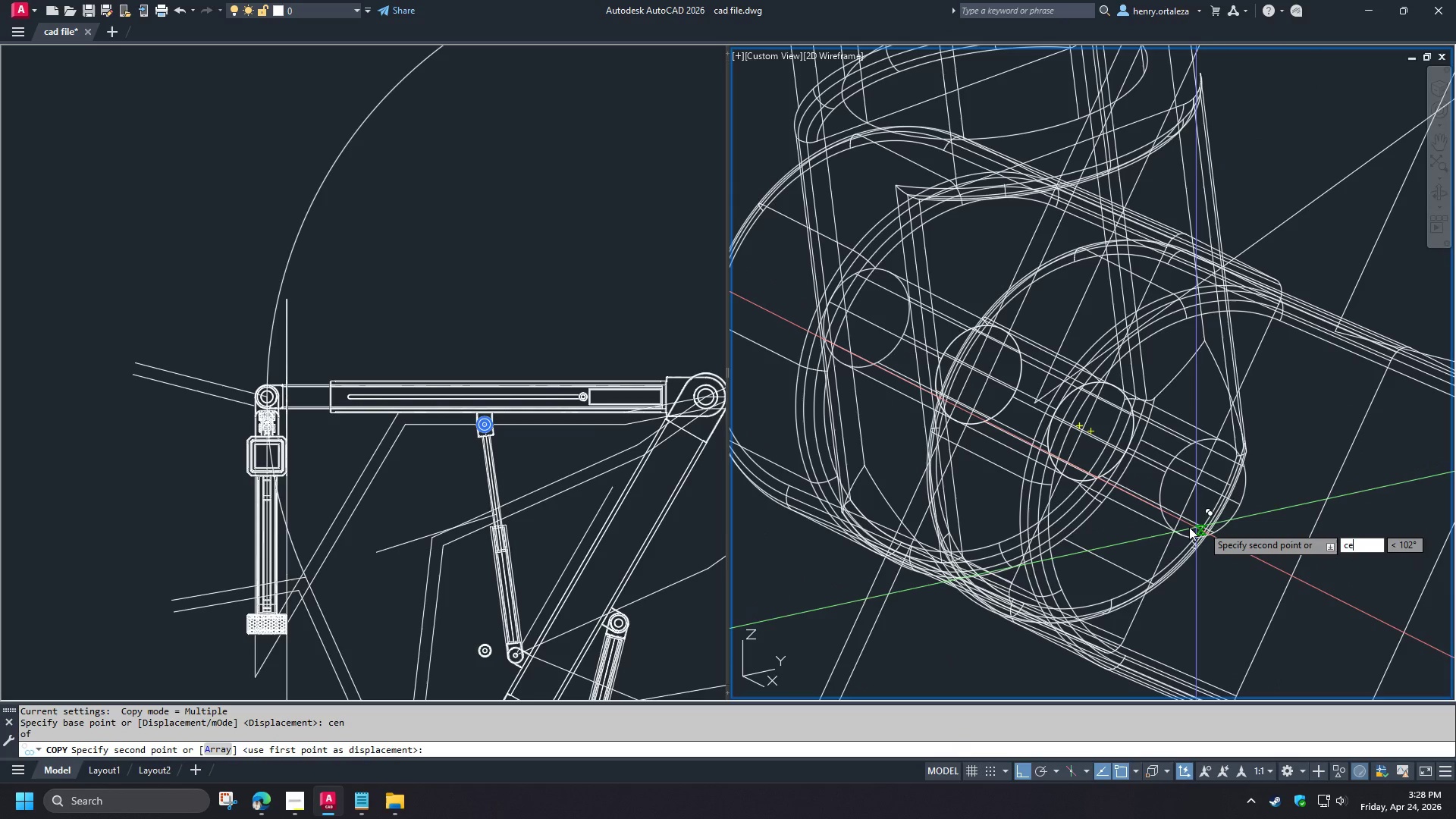 
scroll: coordinate [1209, 508], scroll_direction: up, amount: 2.0
 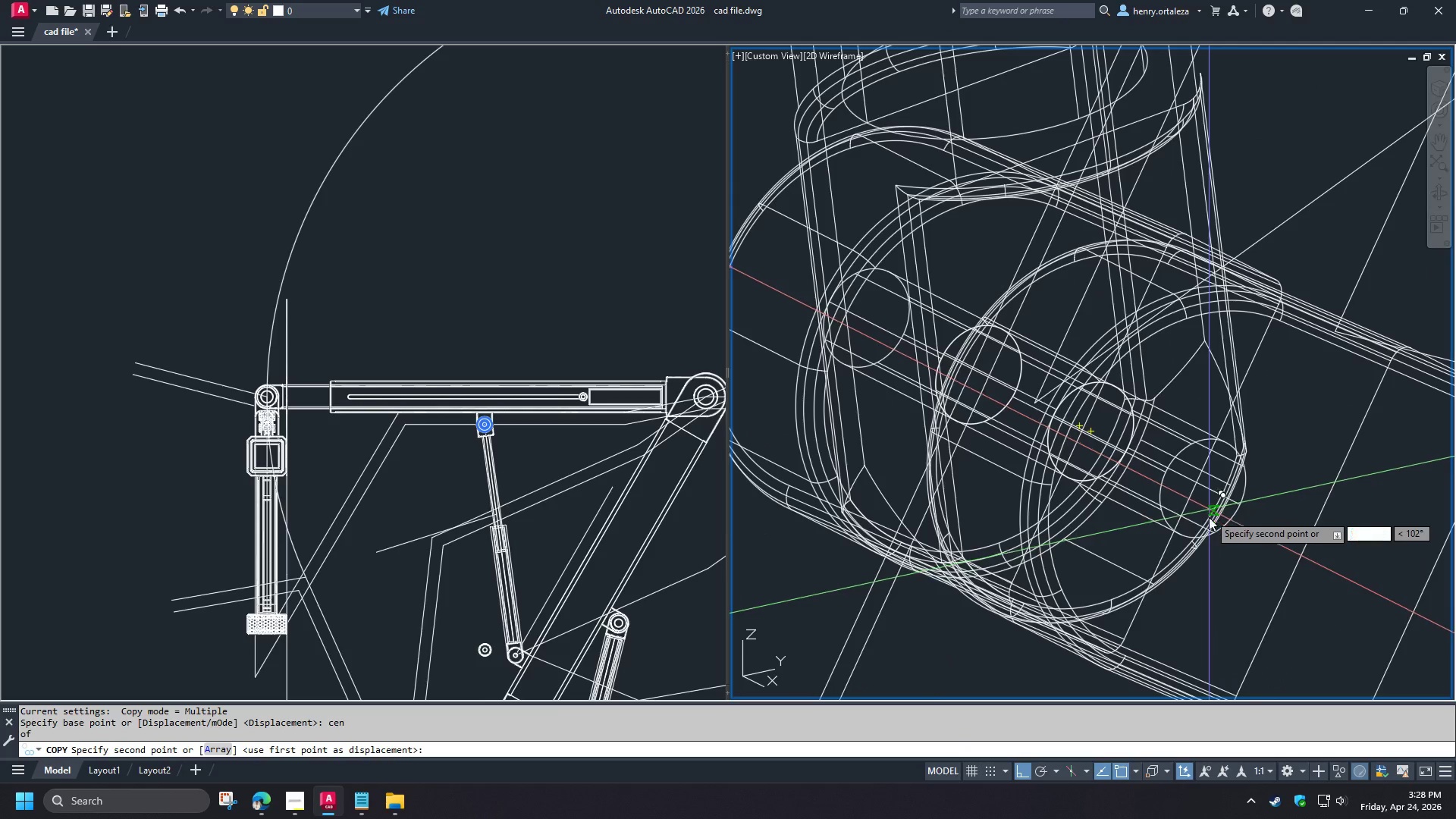 
key(N)
 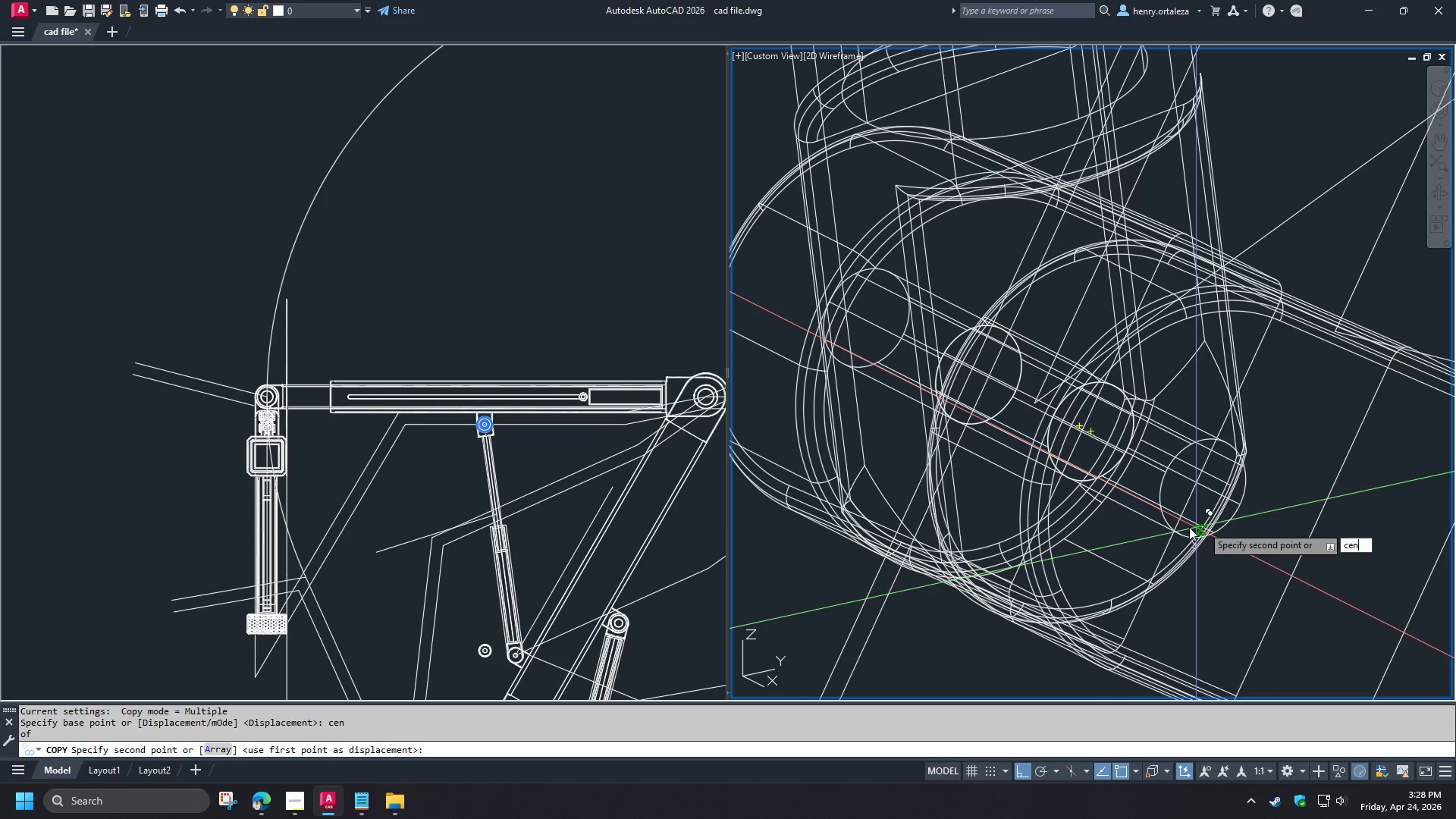 
key(Space)
 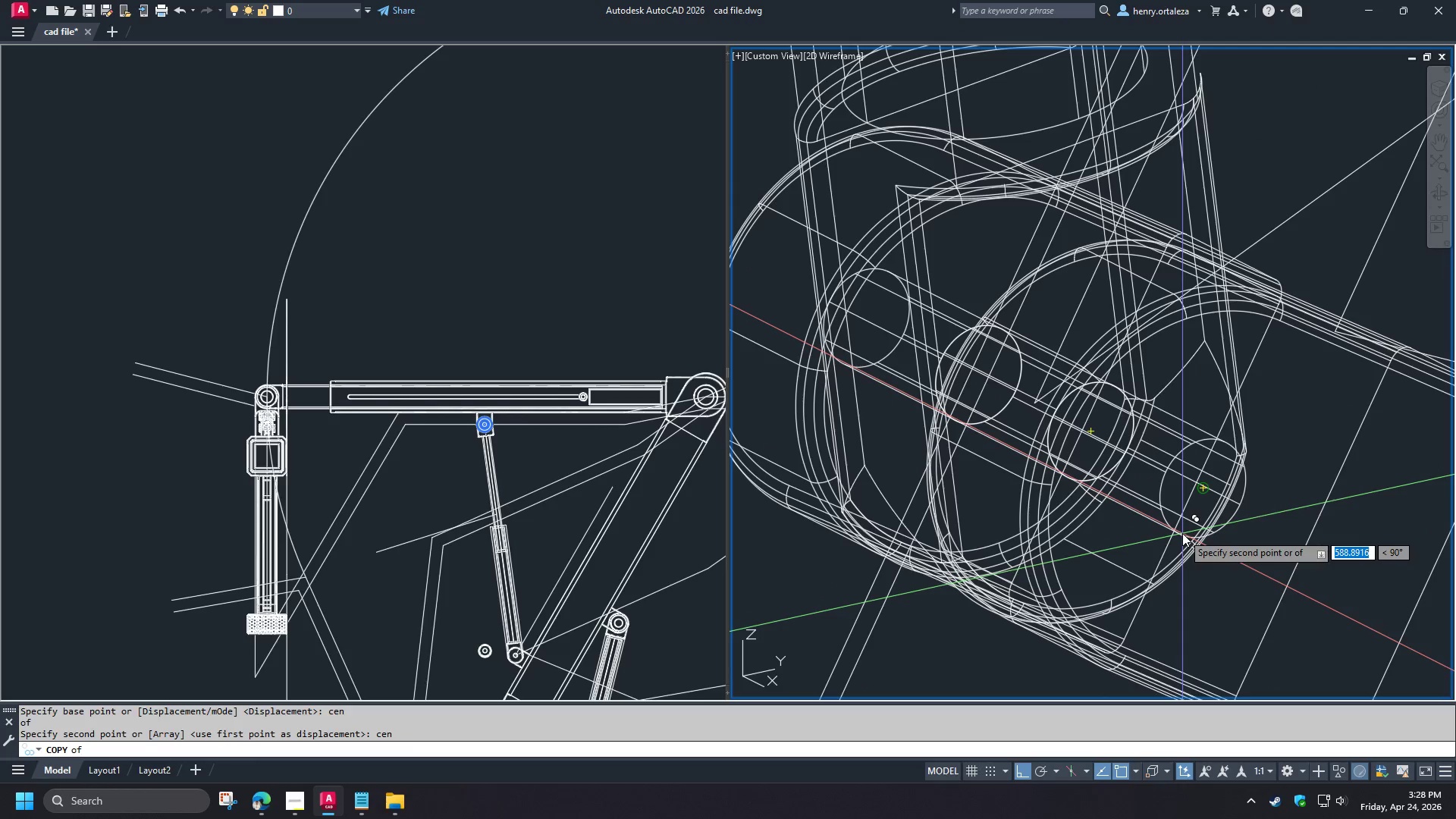 
left_click([1182, 533])
 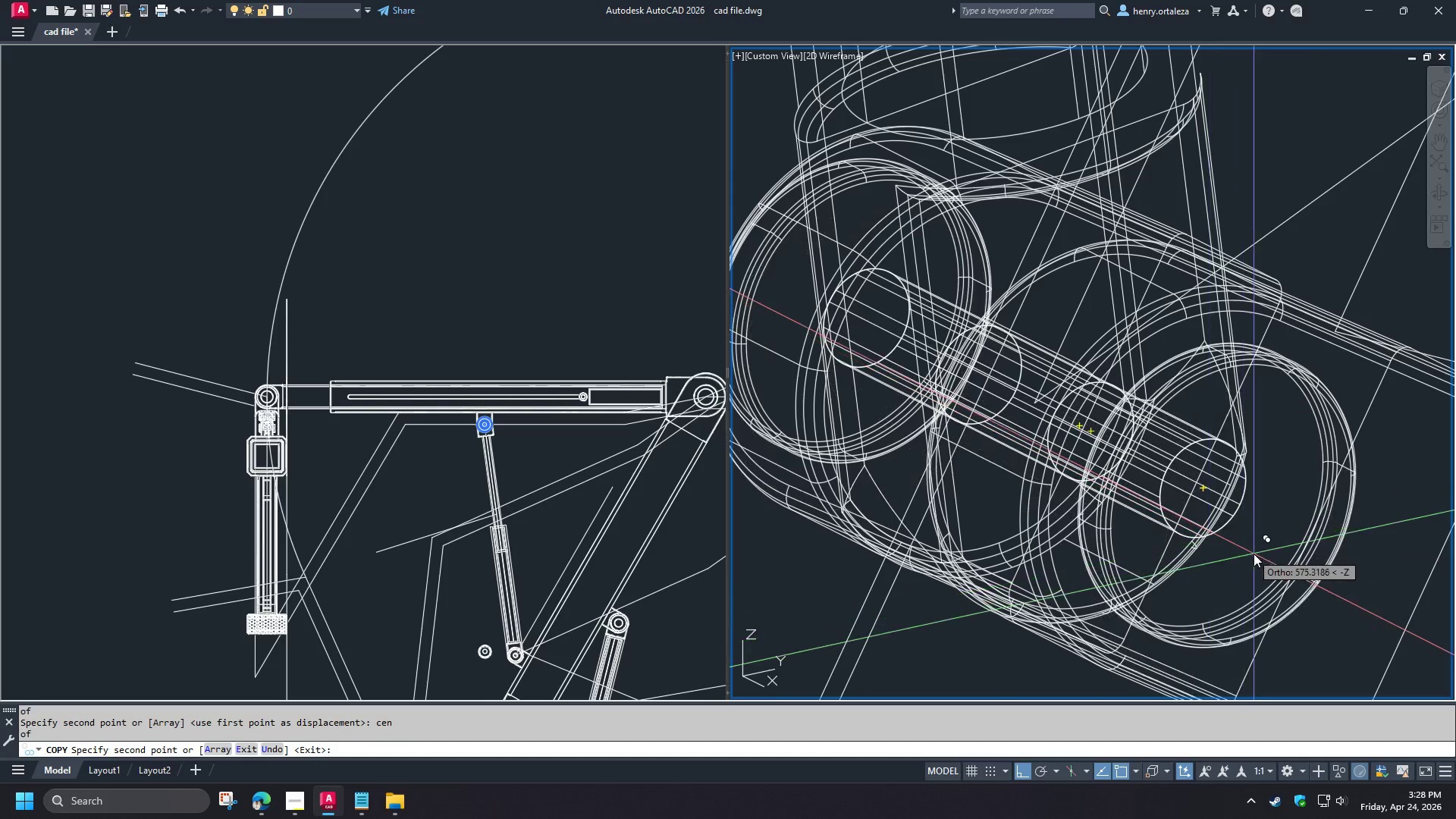 
key(Space)
 